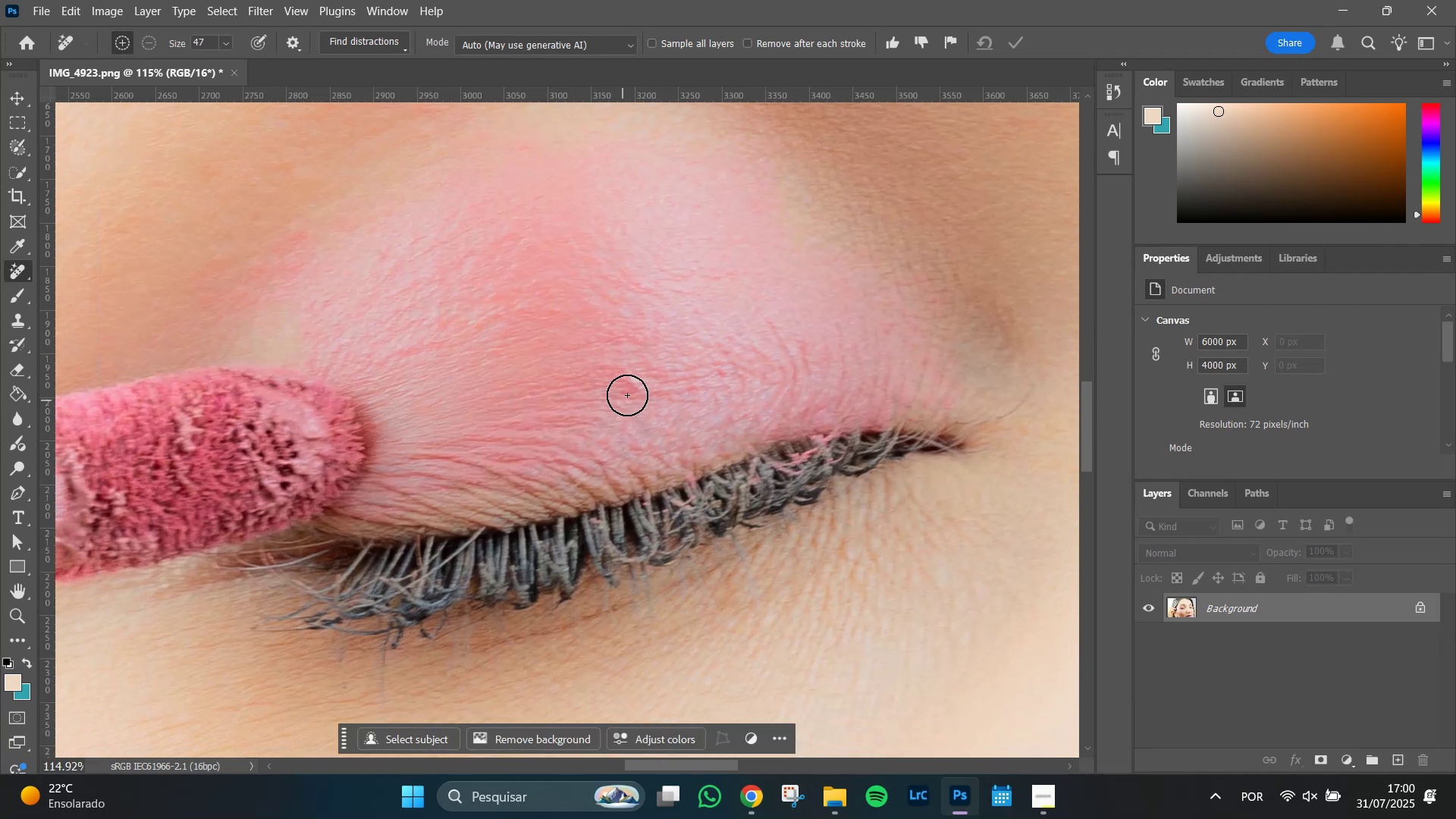 
hold_key(key=AltLeft, duration=0.58)
 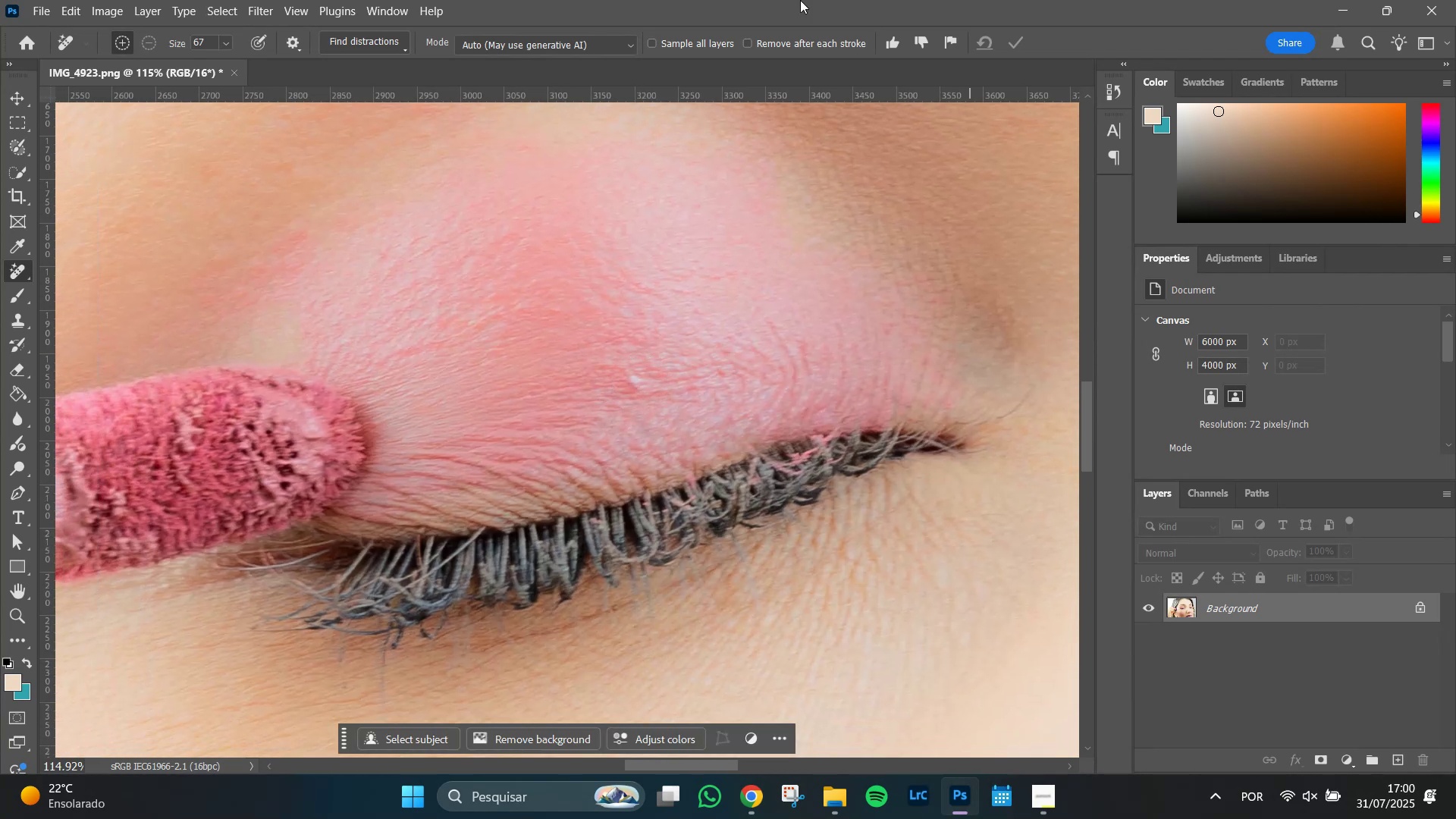 
key(Alt+Tab)
 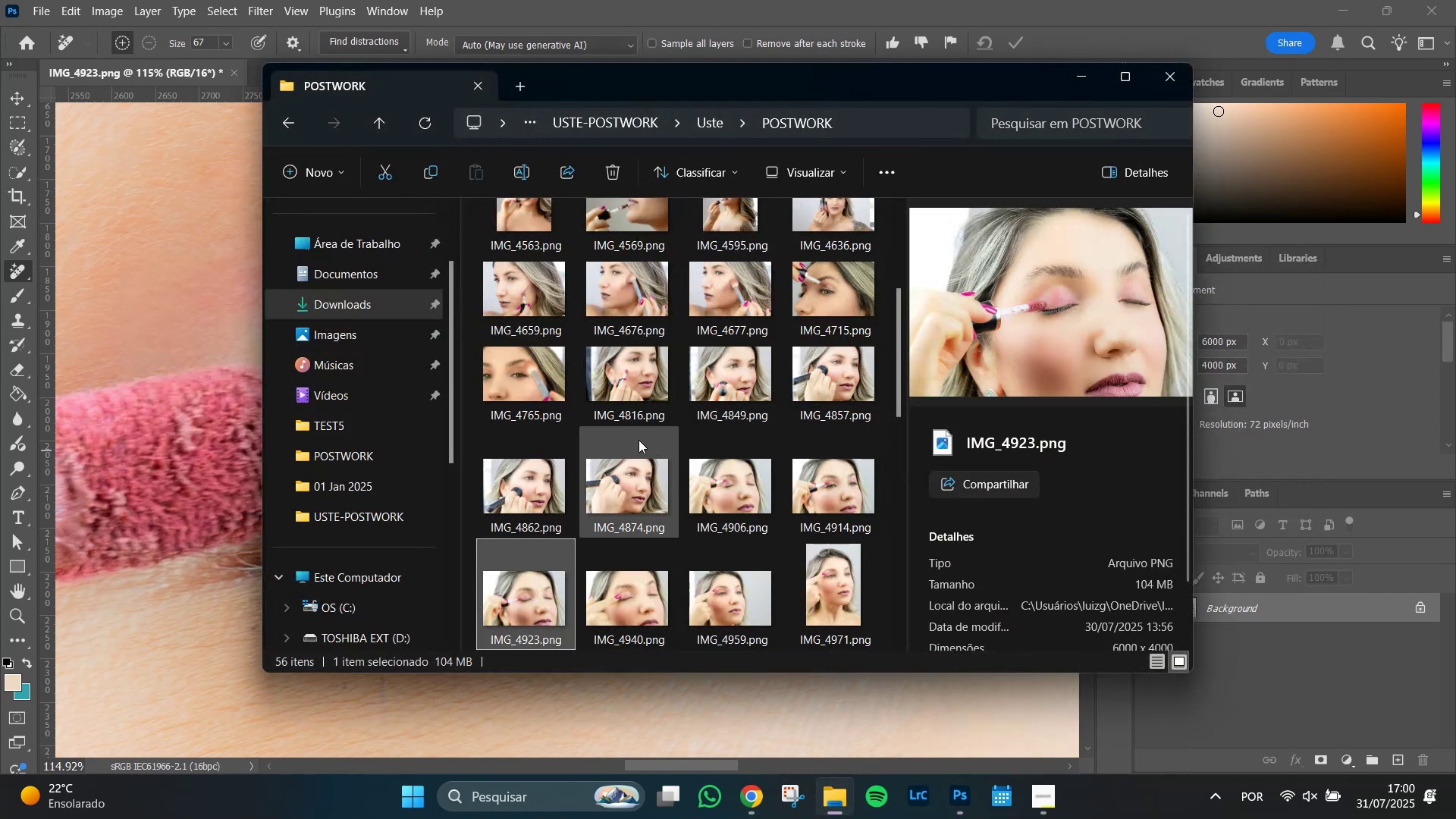 
mouse_move([1071, 13])
 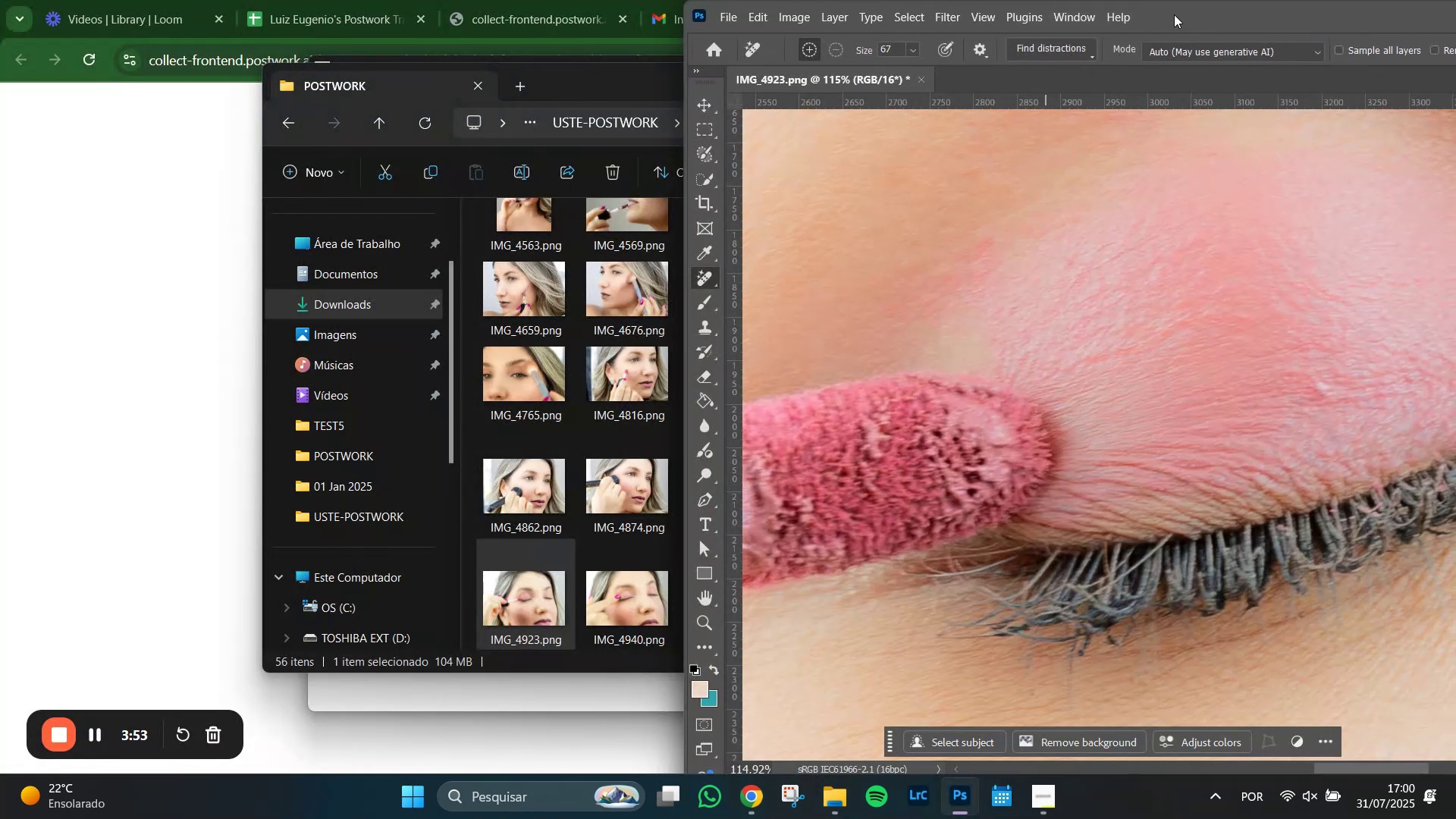 
double_click([1174, 14])
 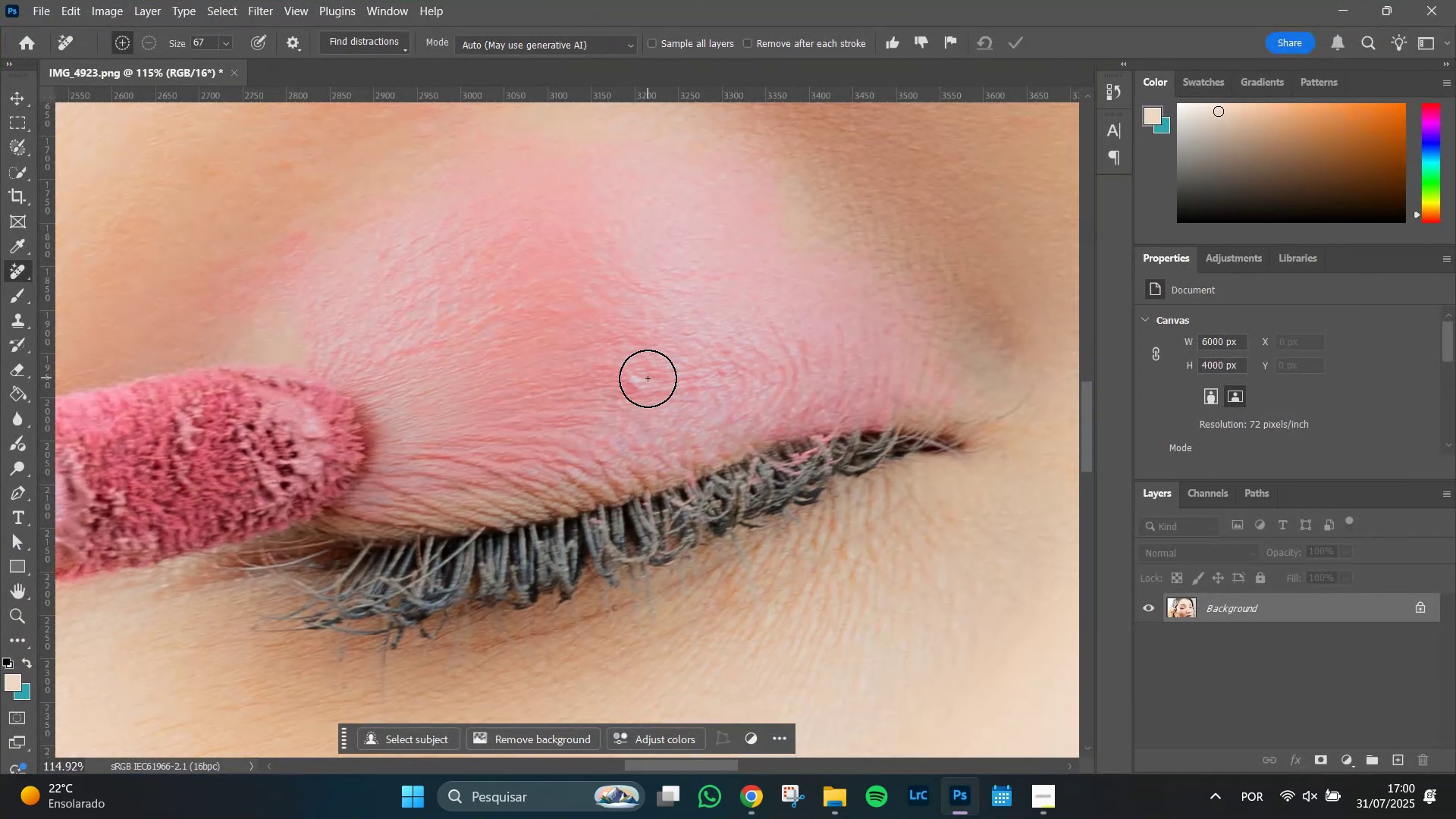 
left_click([638, 381])
 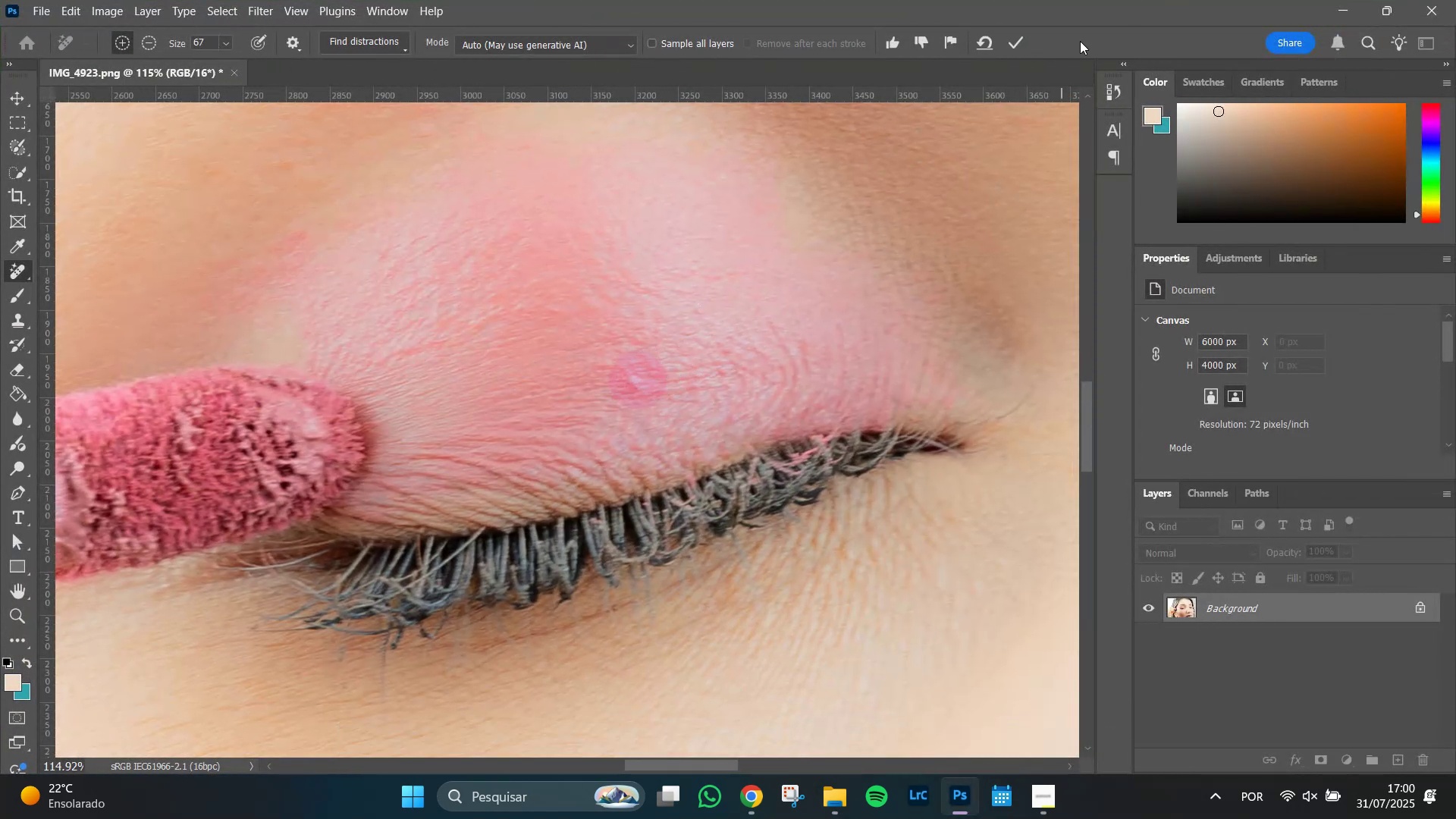 
left_click([1016, 42])
 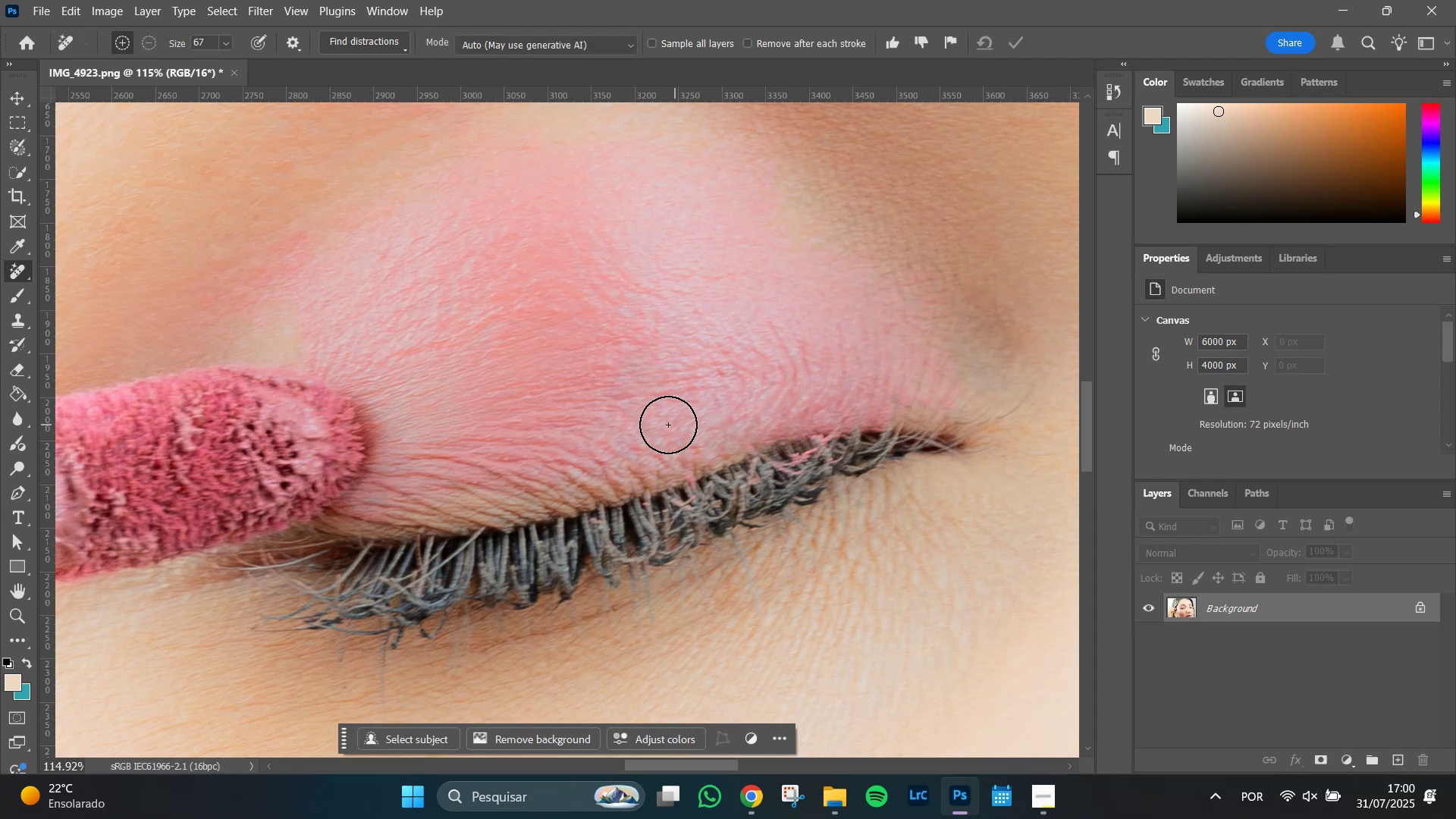 
wait(7.09)
 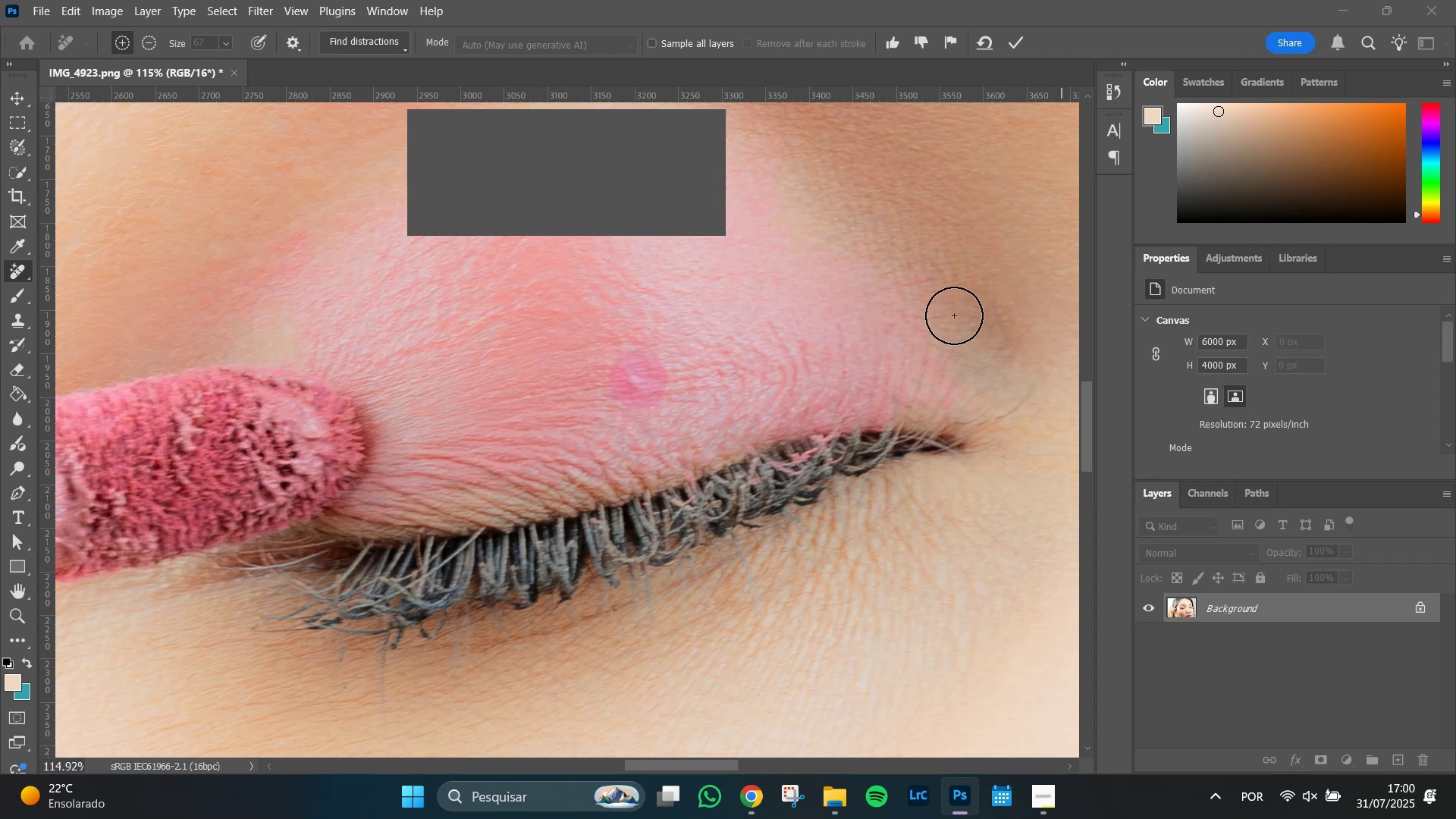 
key(Control+Z)
 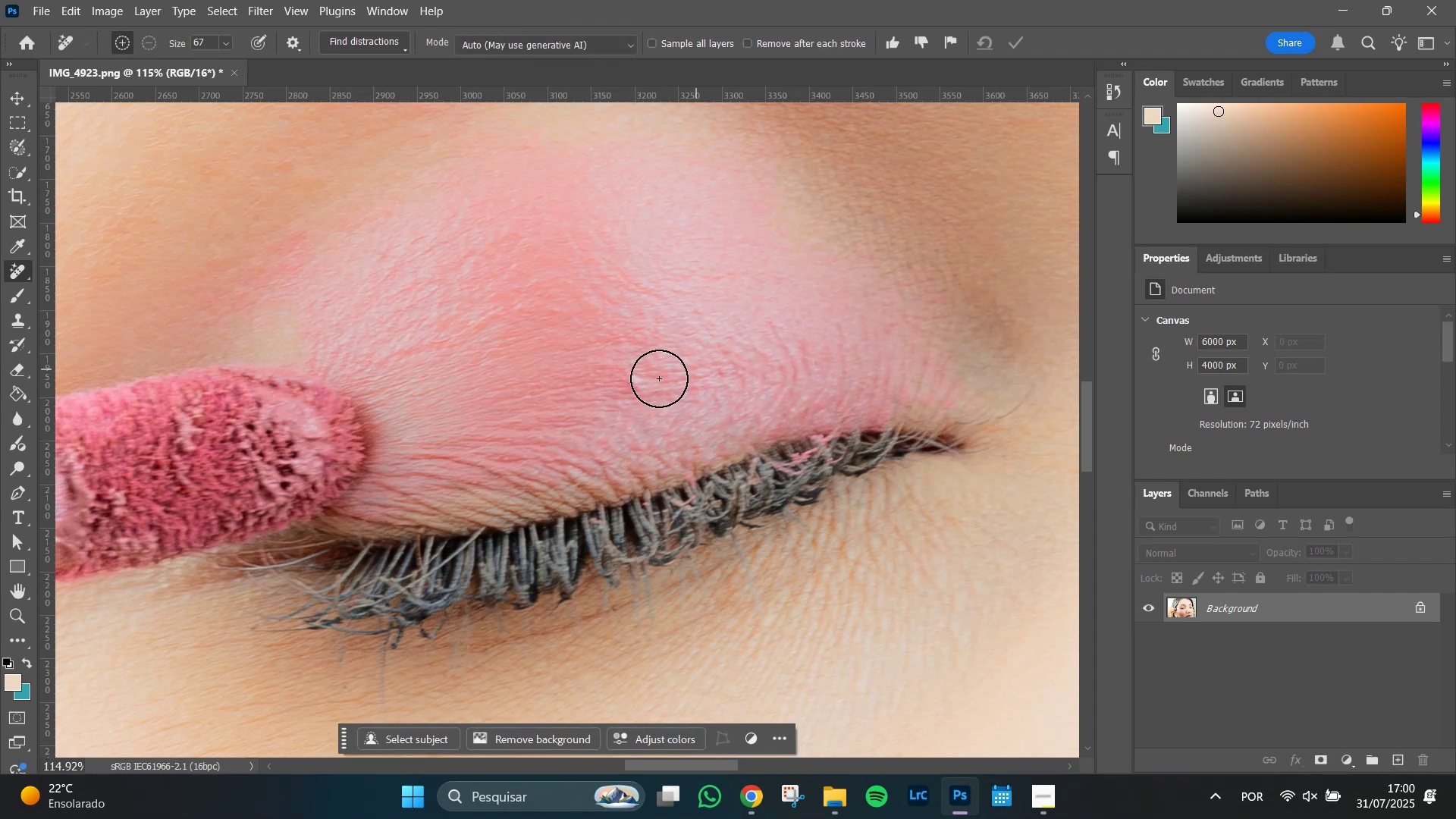 
hold_key(key=AltLeft, duration=0.85)
 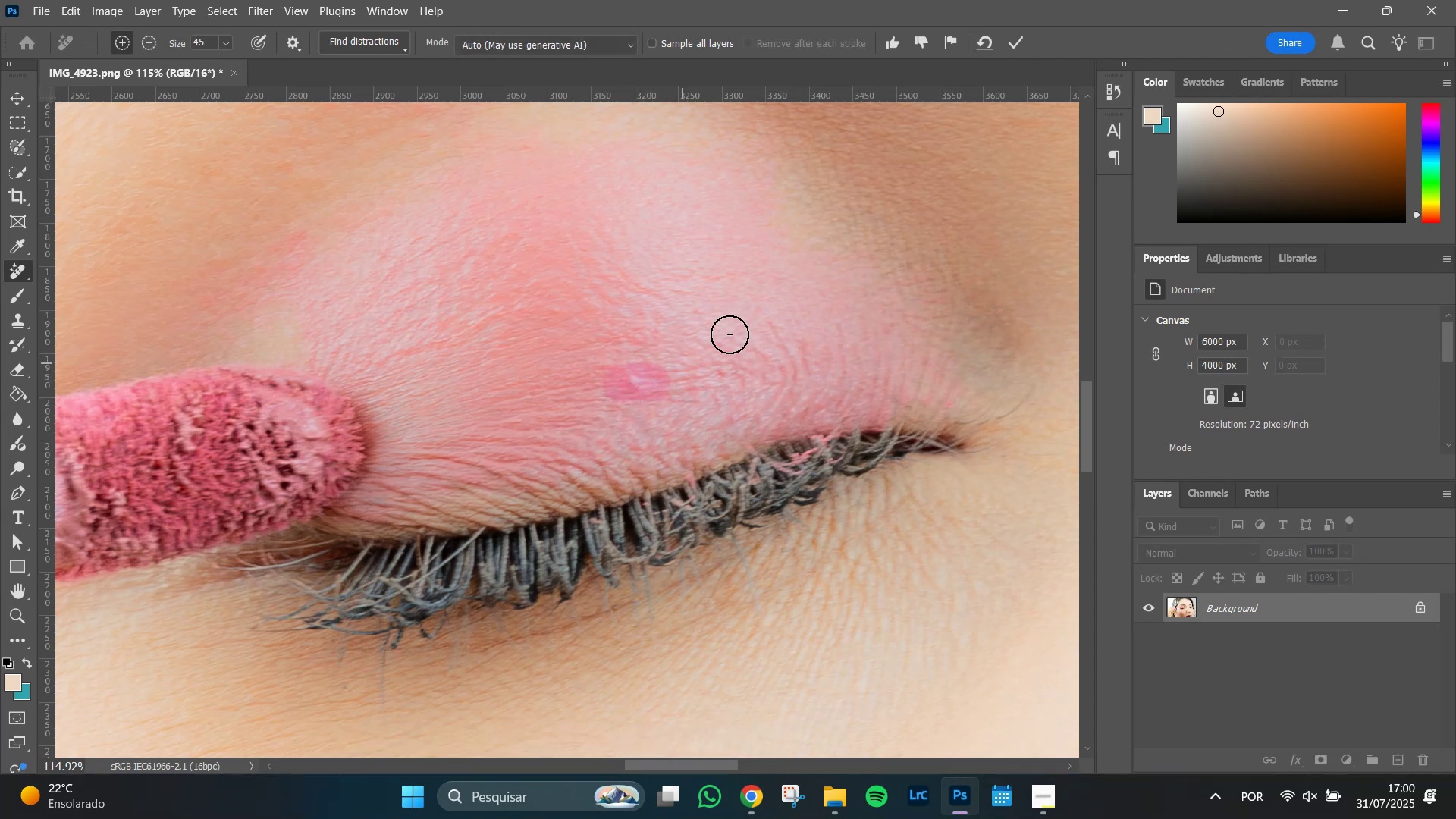 
key(Enter)
 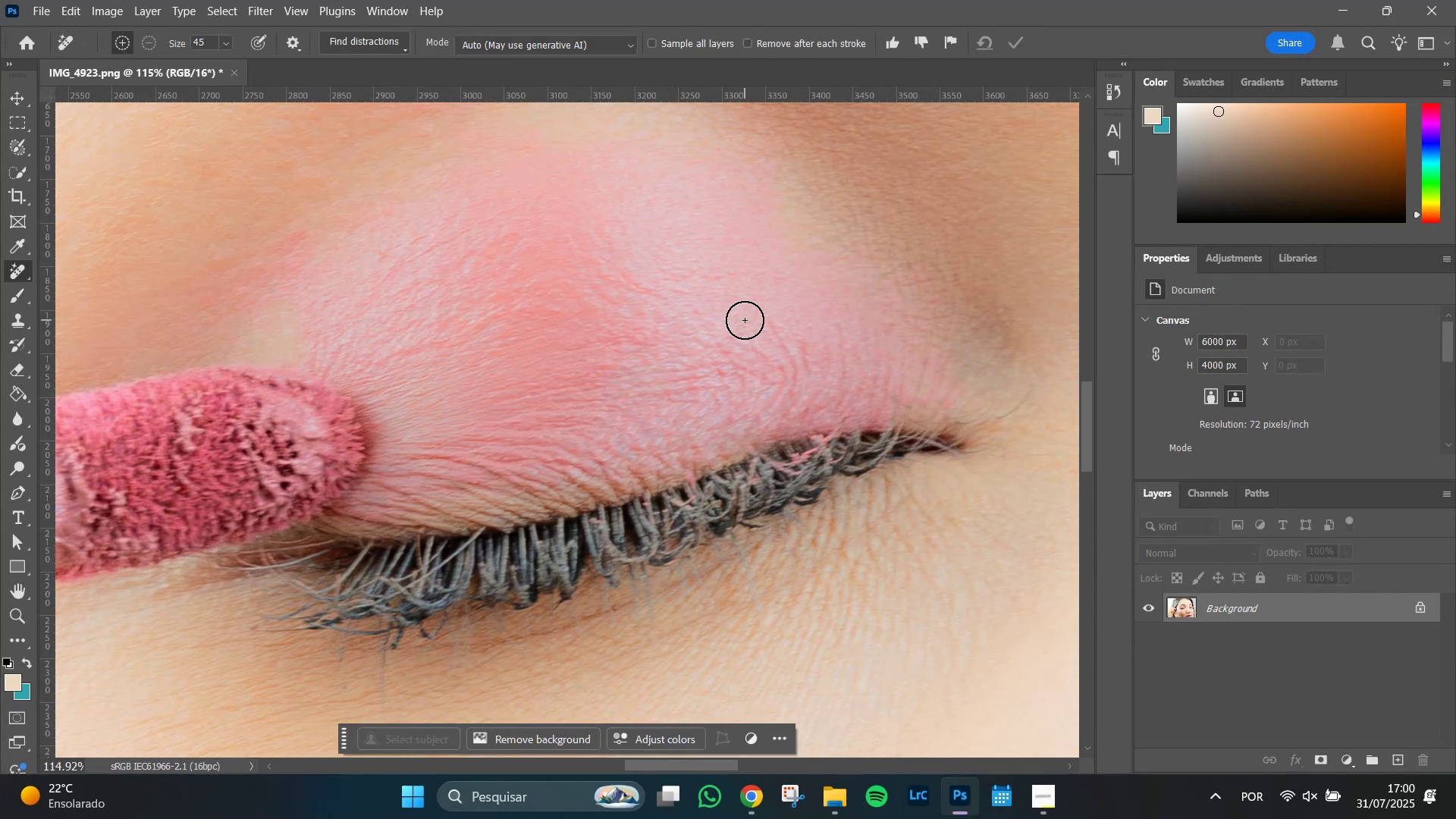 
hold_key(key=AltLeft, duration=0.71)
scroll: coordinate [535, 480], scroll_direction: down, amount: 4.0
 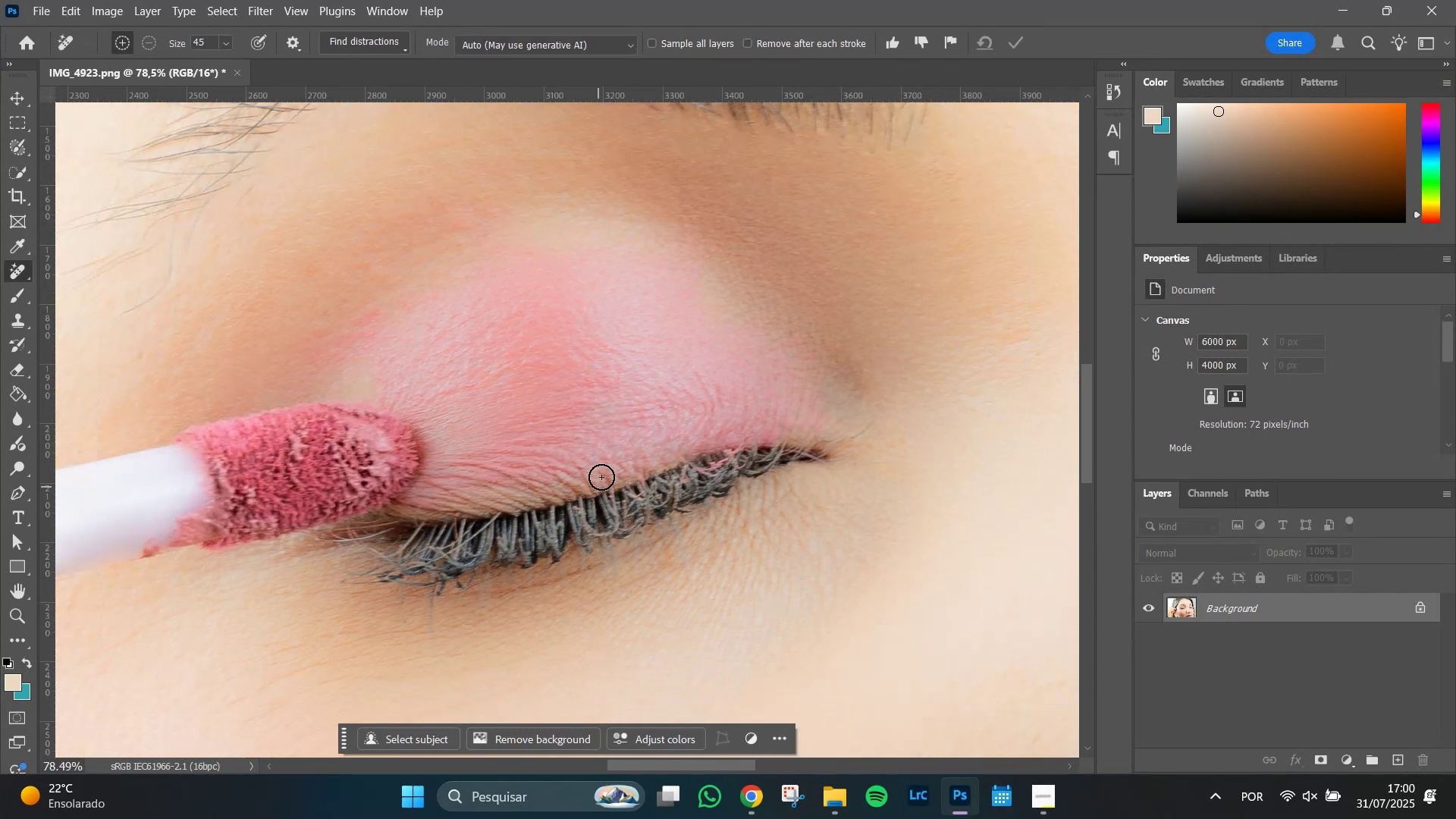 
hold_key(key=AltLeft, duration=0.65)
scroll: coordinate [599, 425], scroll_direction: up, amount: 8.0
 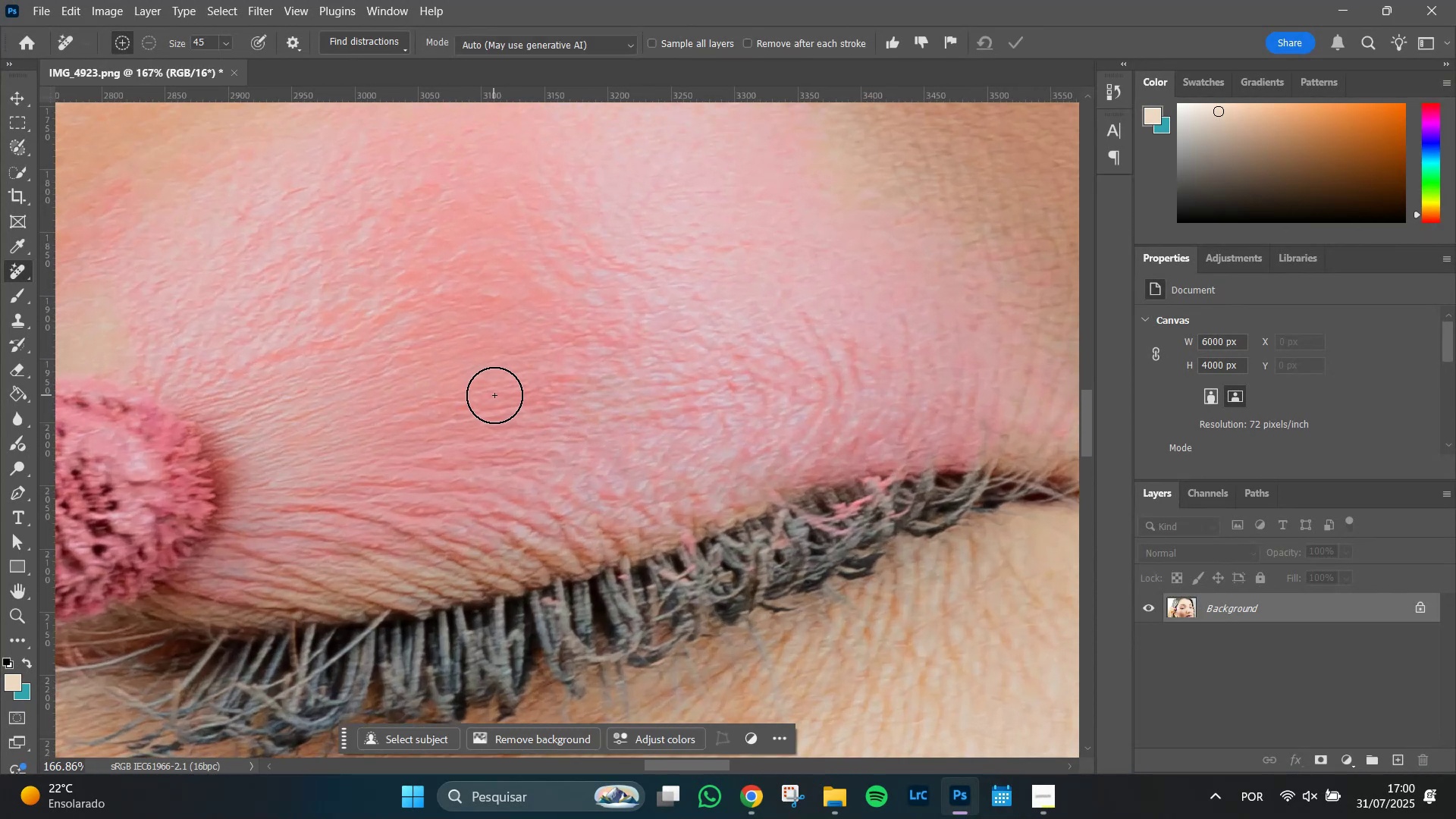 
key(I)
 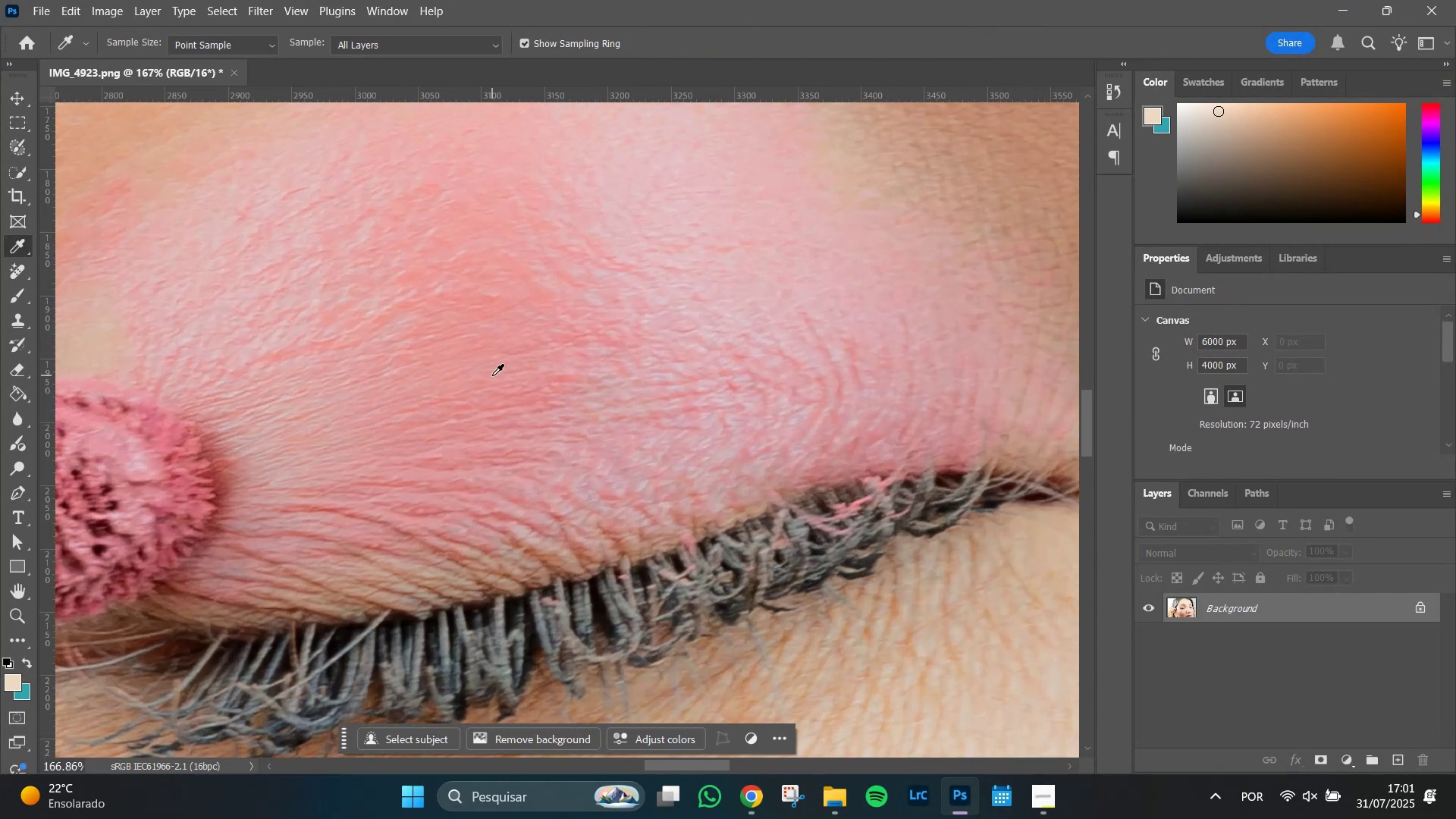 
left_click([492, 375])
 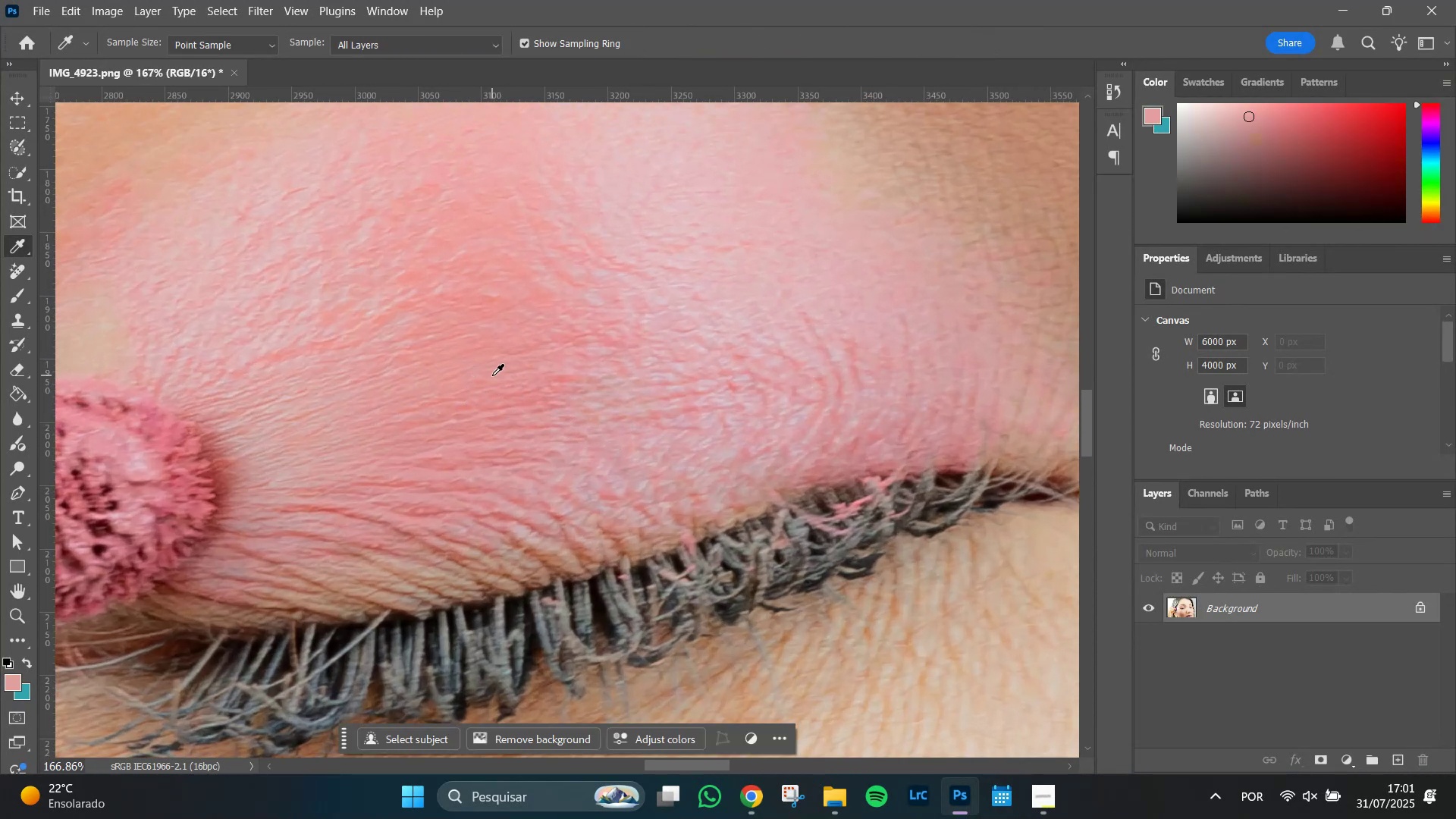 
key(B)
 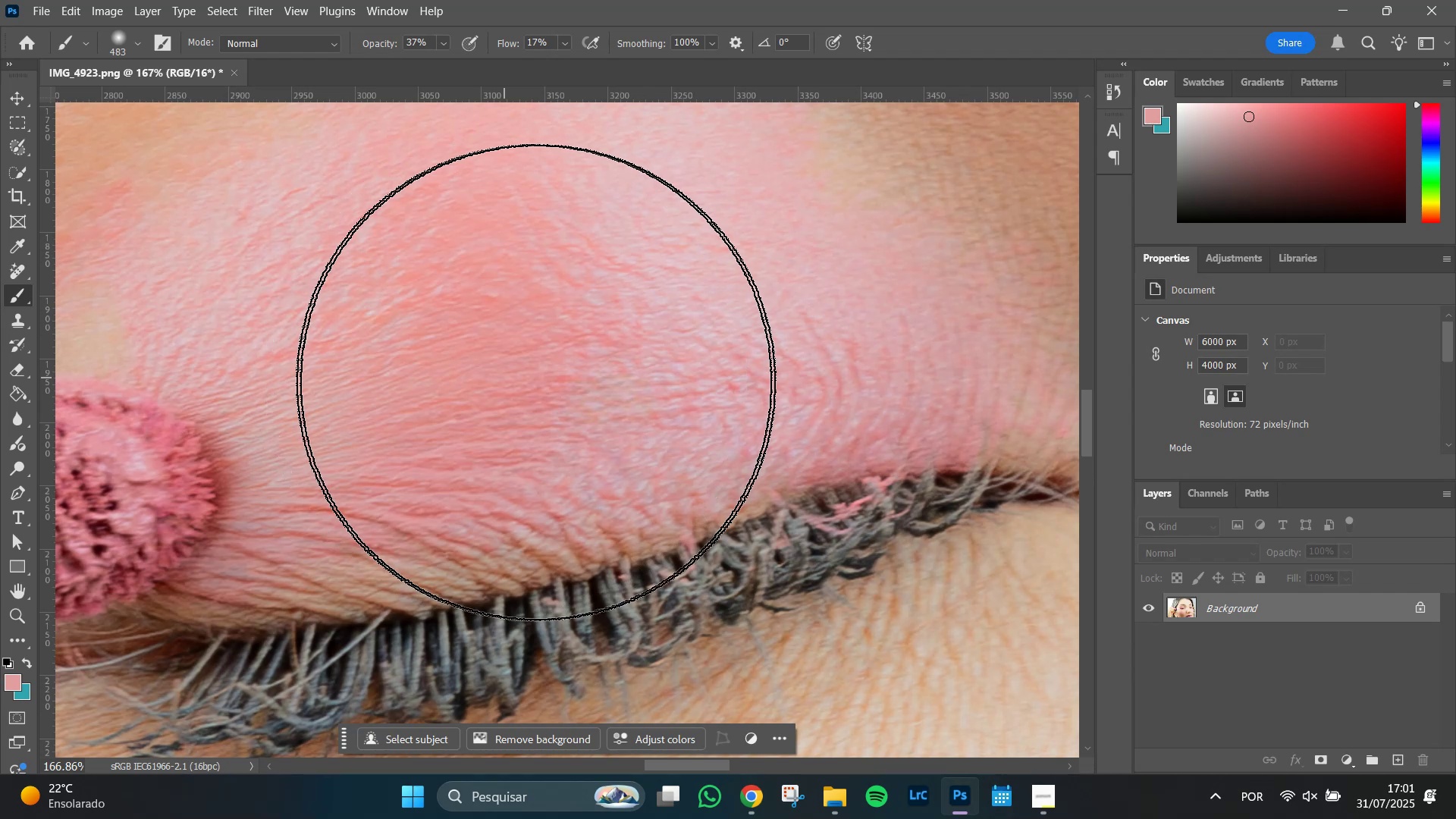 
hold_key(key=AltLeft, duration=1.51)
 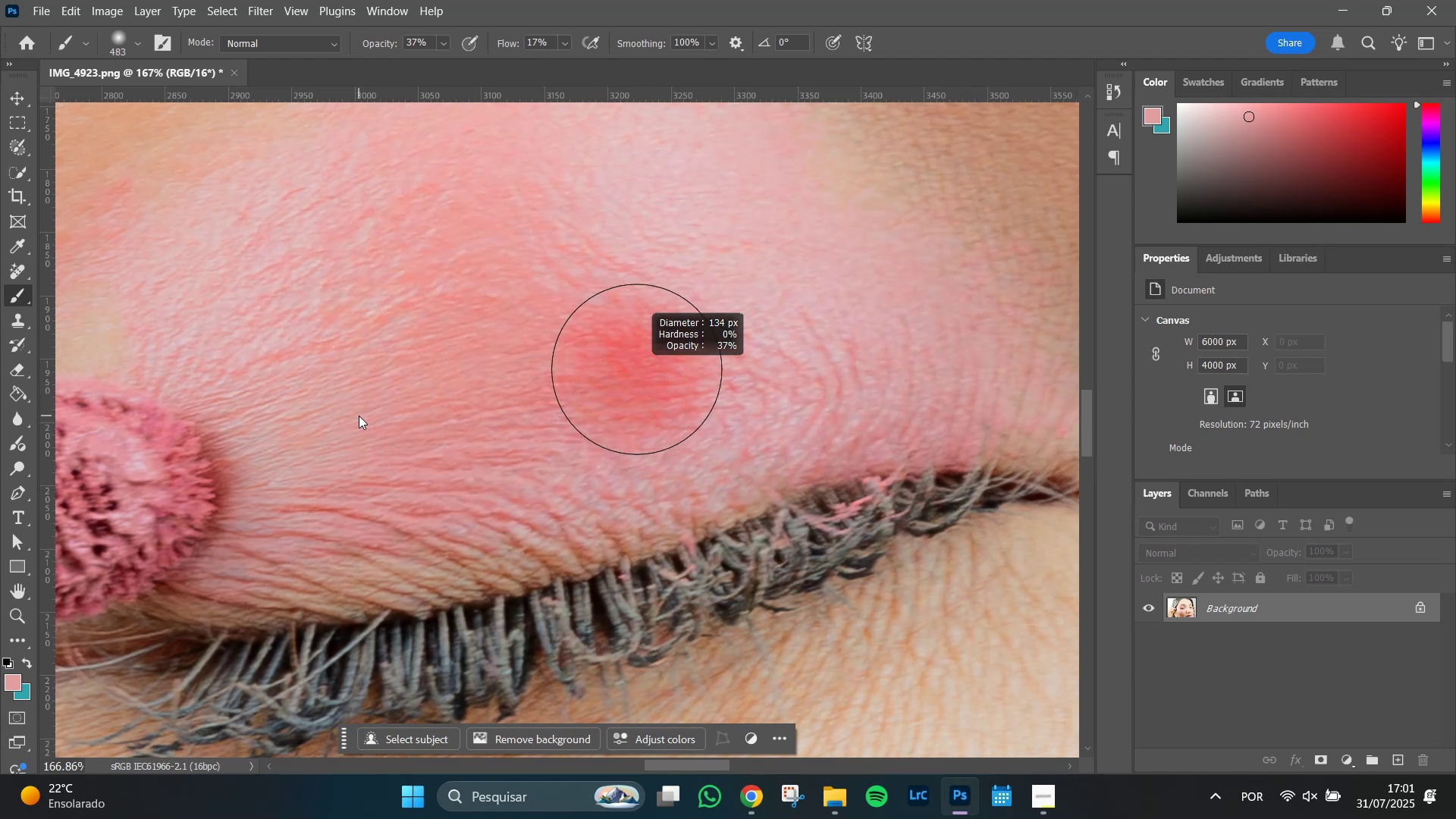 
key(Alt+AltLeft)
 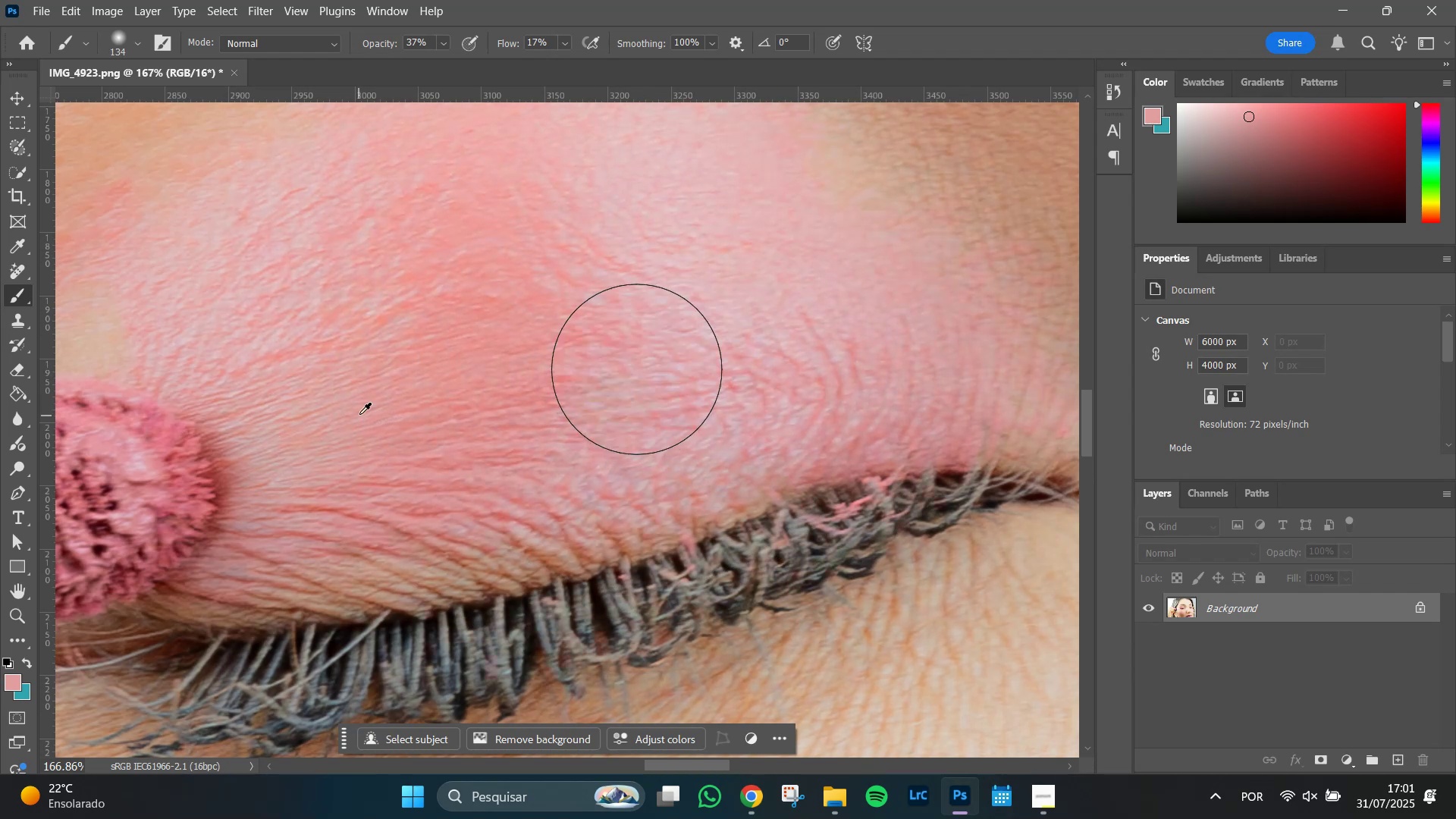 
key(Alt+AltLeft)
 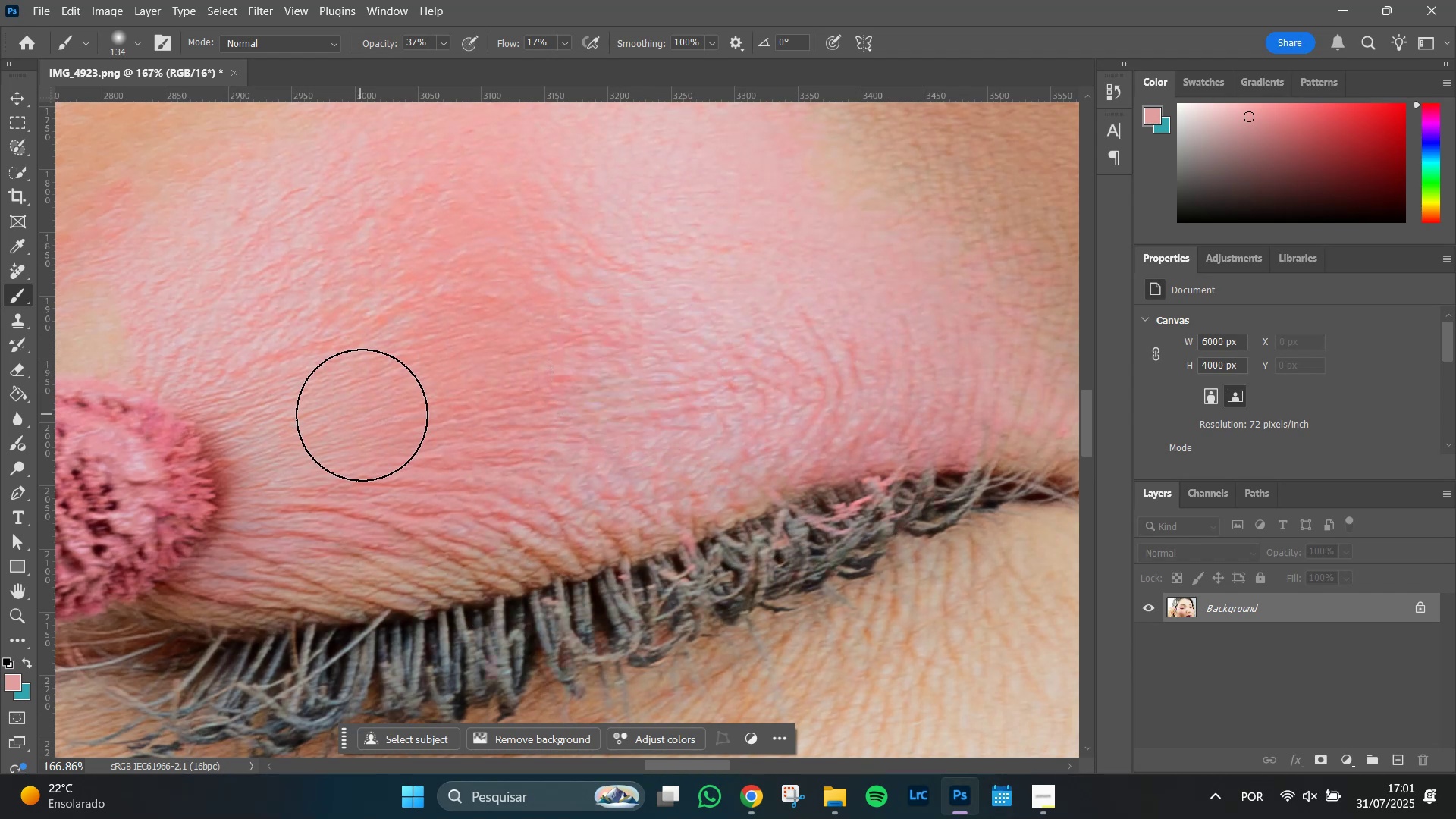 
key(Alt+AltLeft)
 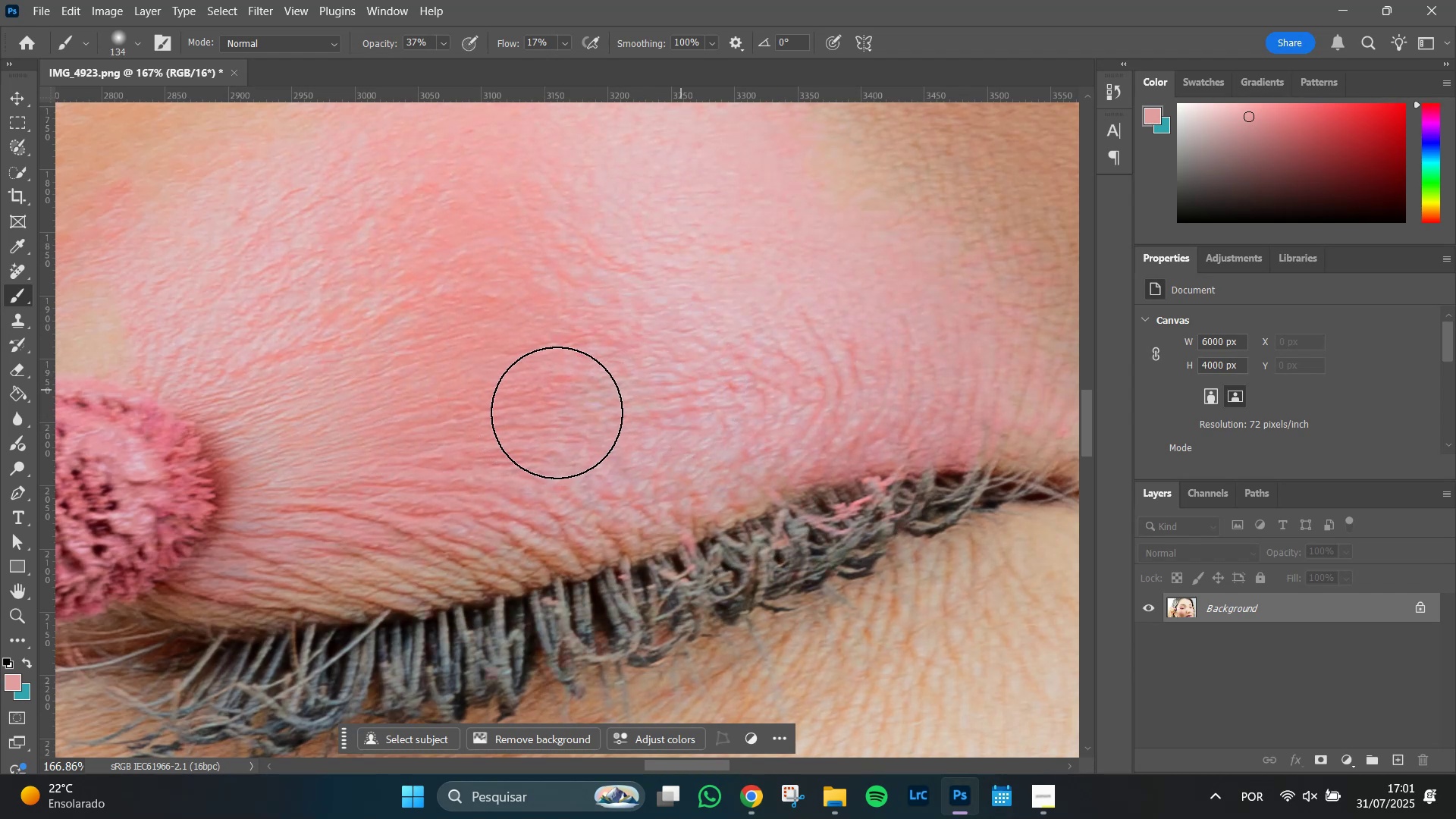 
double_click([593, 402])
 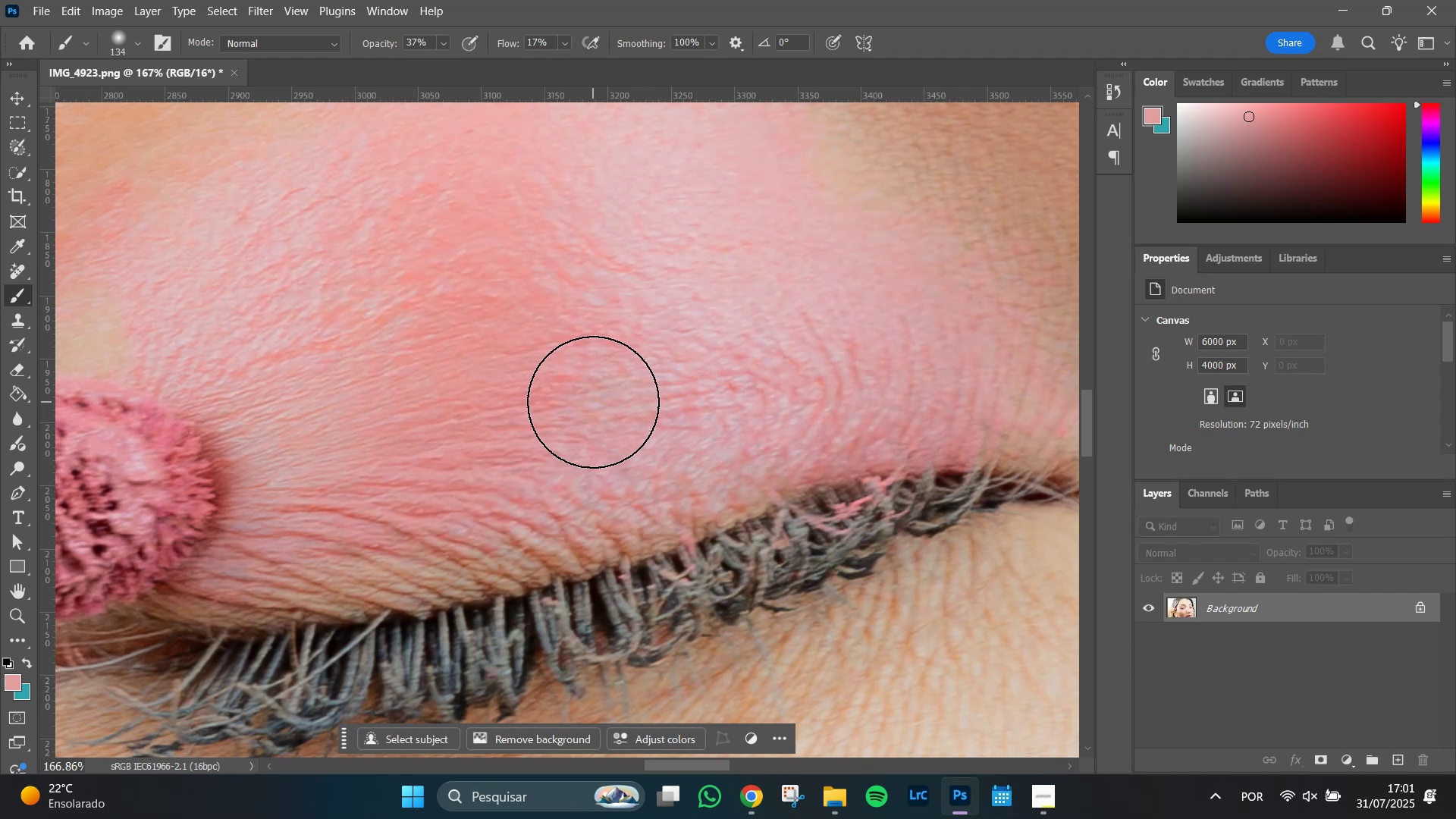 
triple_click([593, 402])
 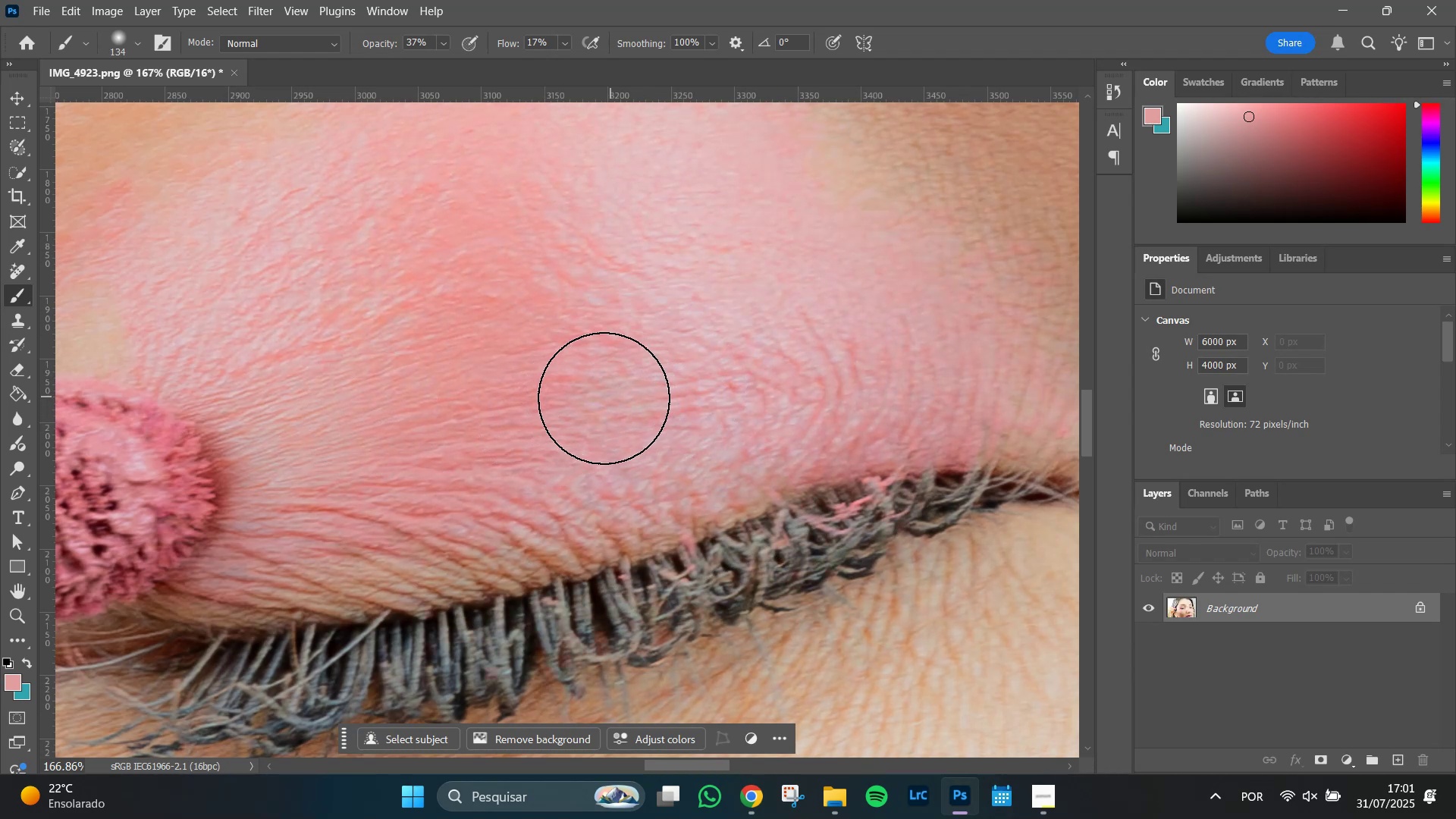 
double_click([578, 400])
 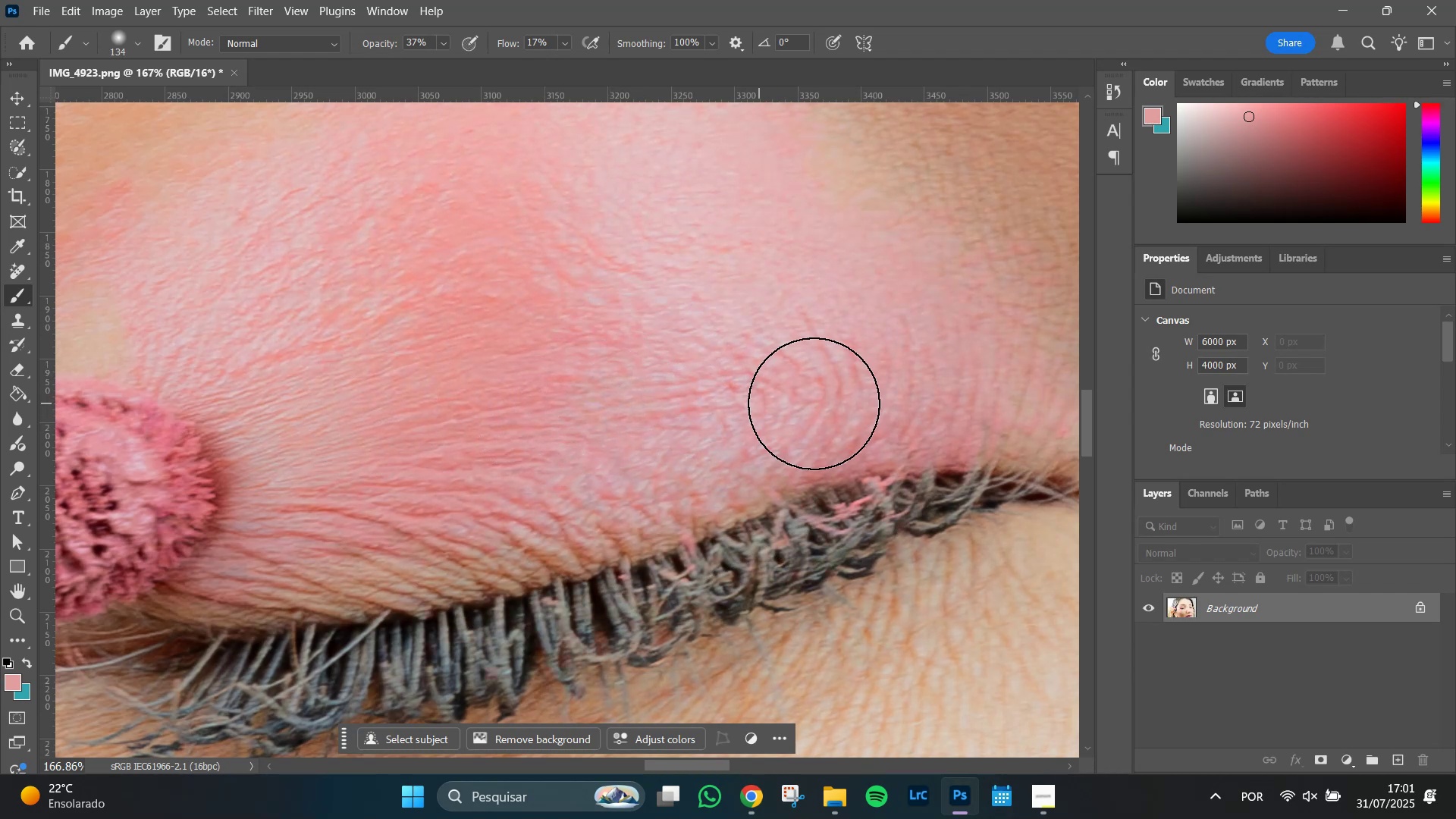 
hold_key(key=AltLeft, duration=0.8)
scroll: coordinate [772, 399], scroll_direction: down, amount: 7.0
 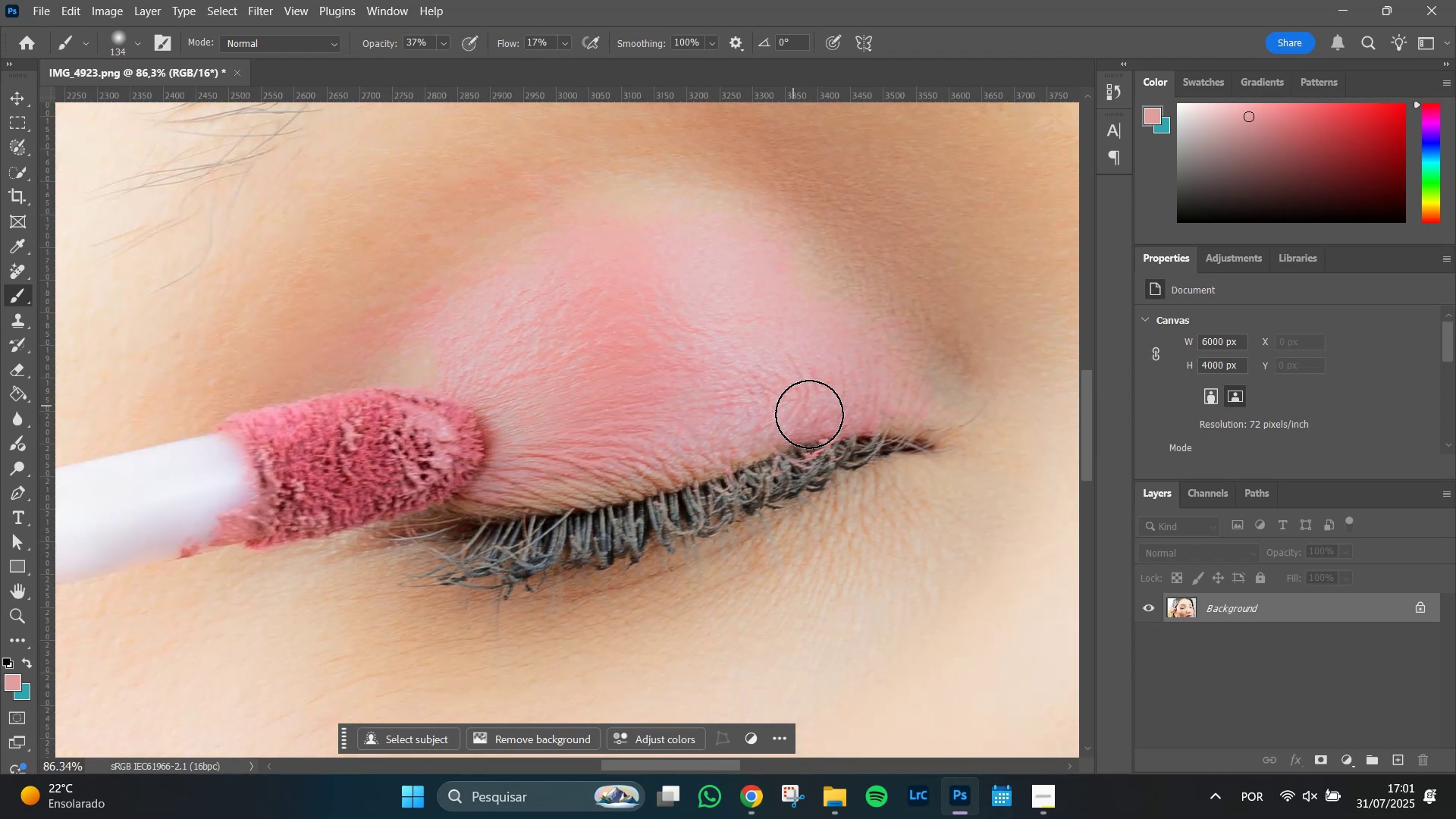 
hold_key(key=Space, duration=1.43)
 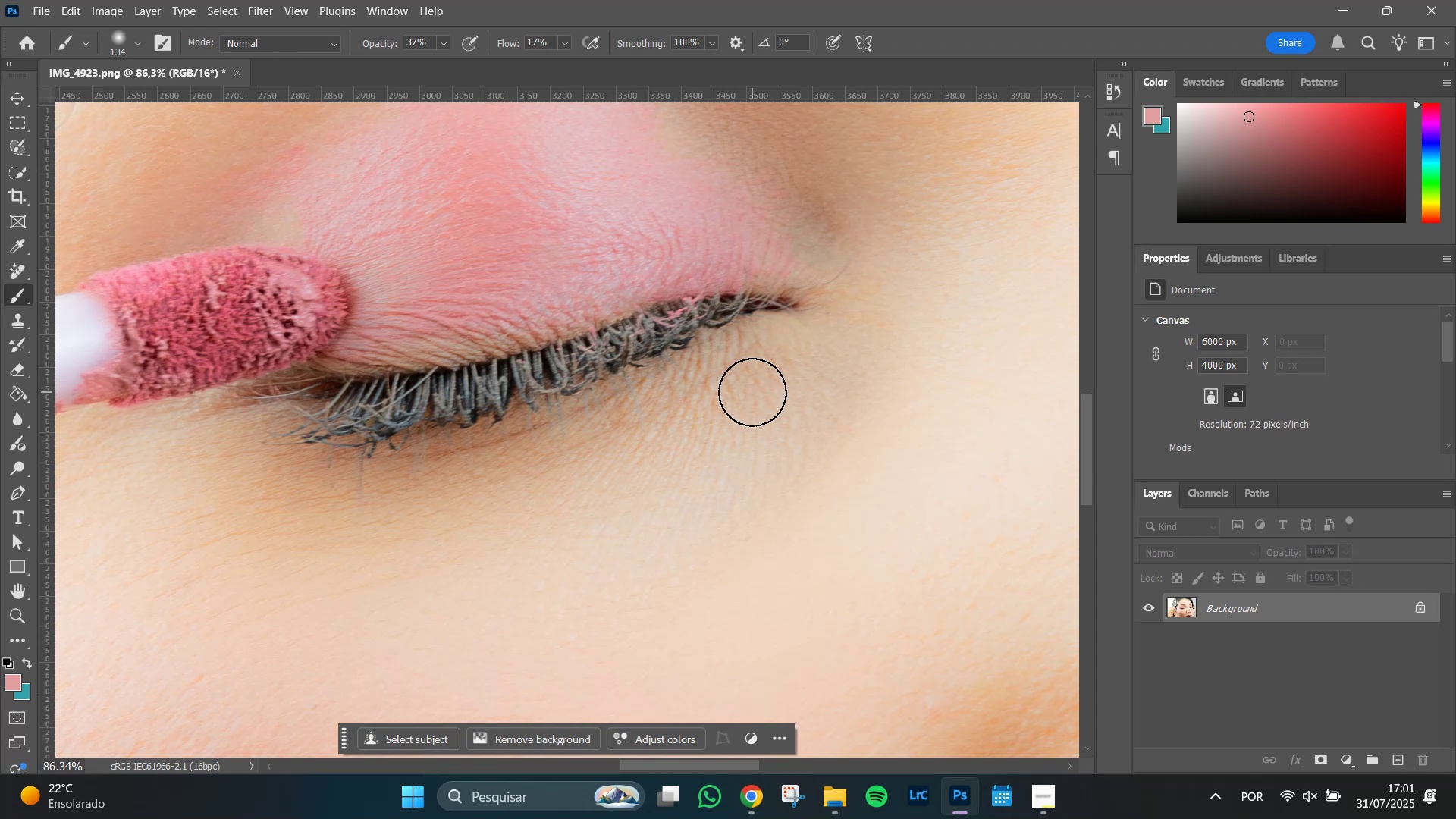 
wait(9.32)
 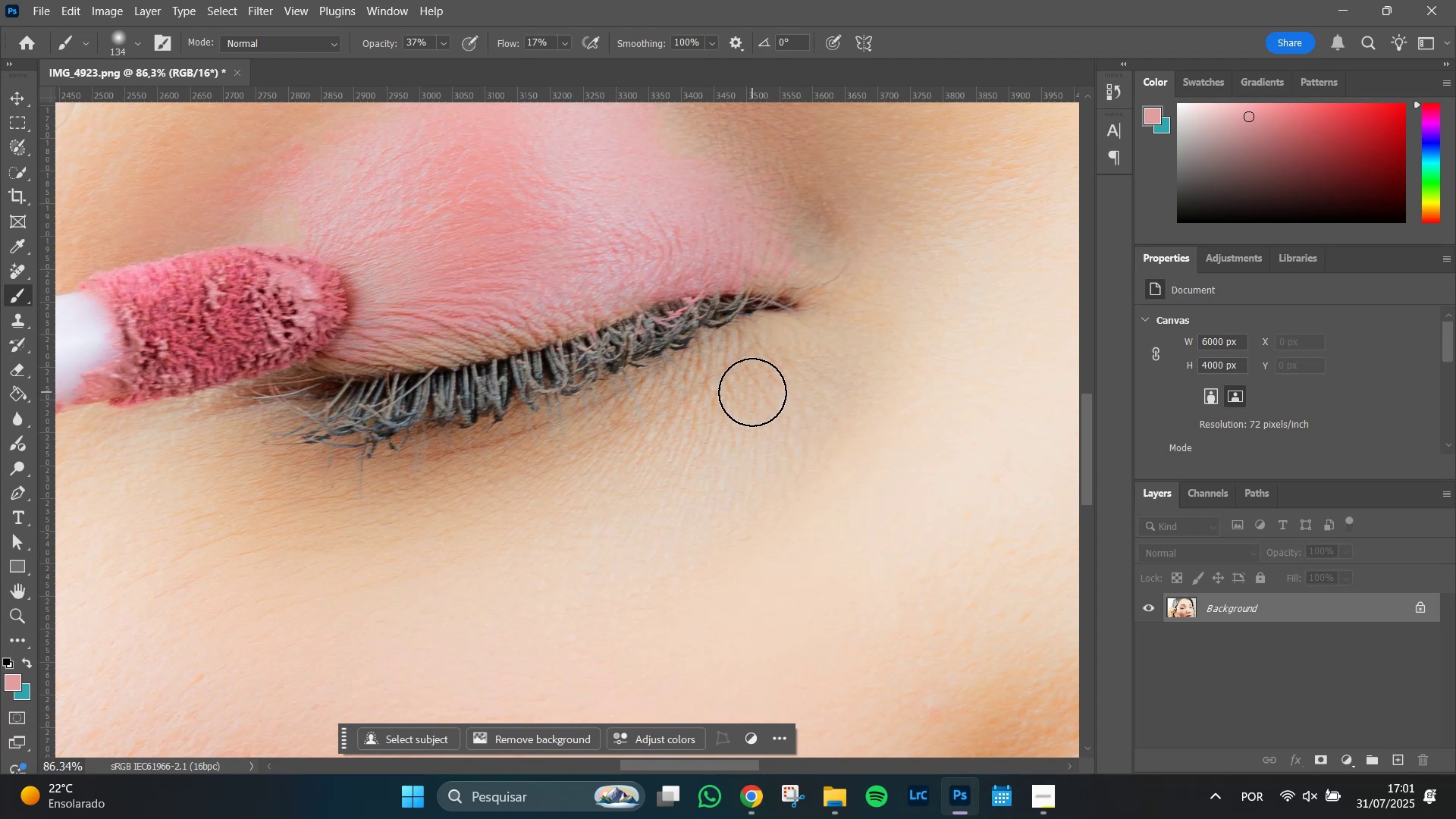 
hold_key(key=Space, duration=1.22)
 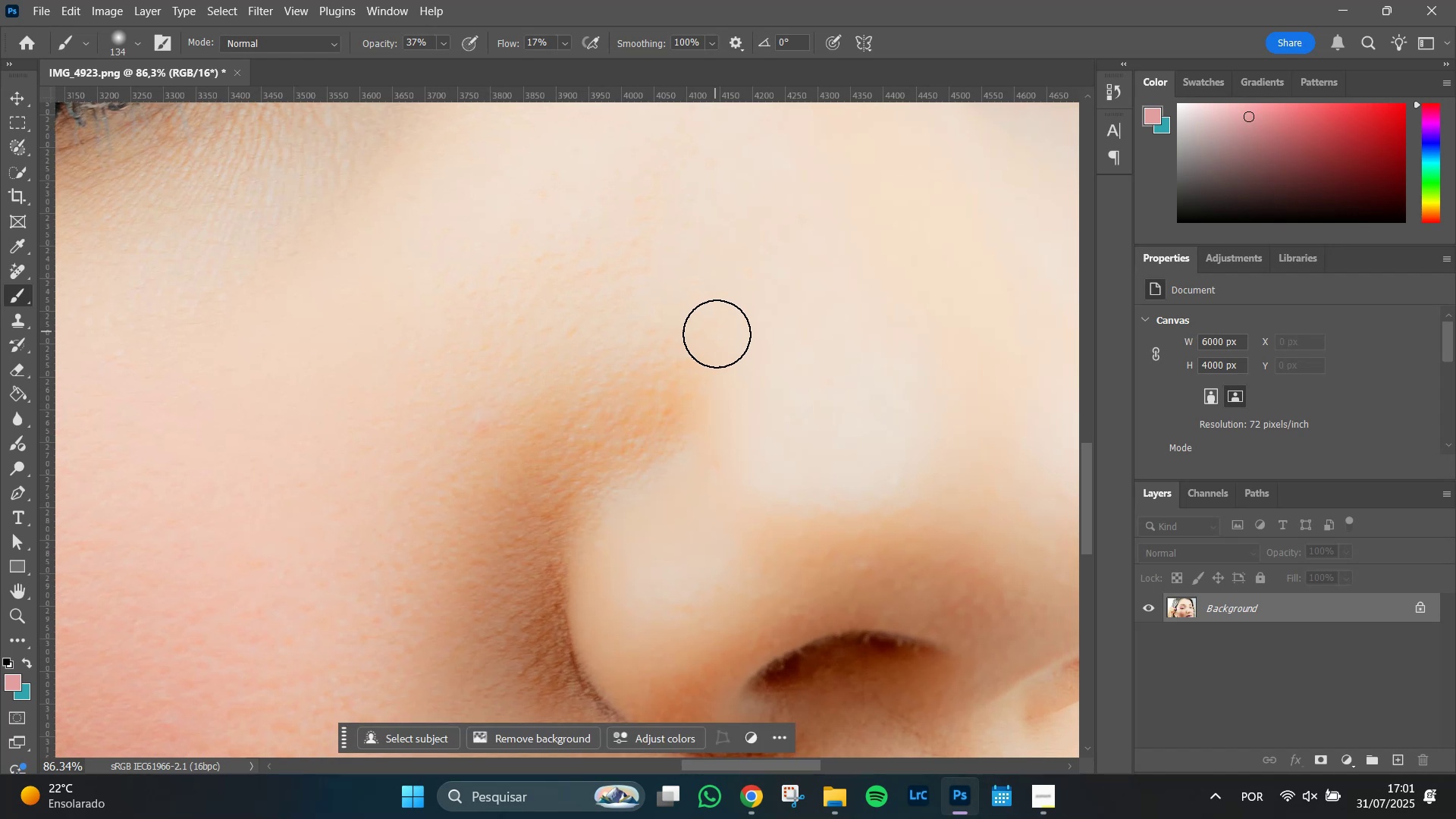 
key(Space)
 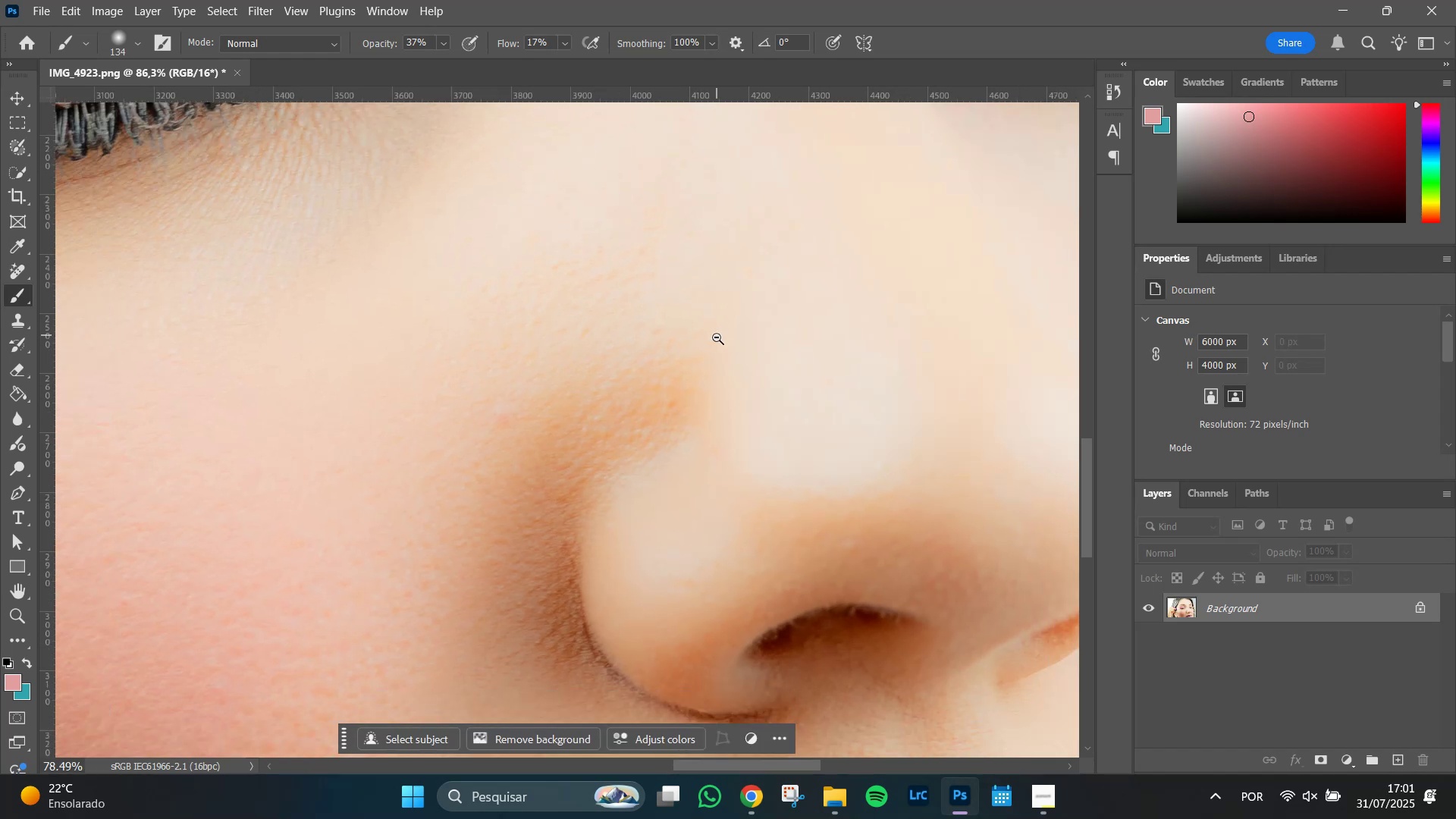 
hold_key(key=AltLeft, duration=0.42)
scroll: coordinate [717, 343], scroll_direction: down, amount: 10.0
 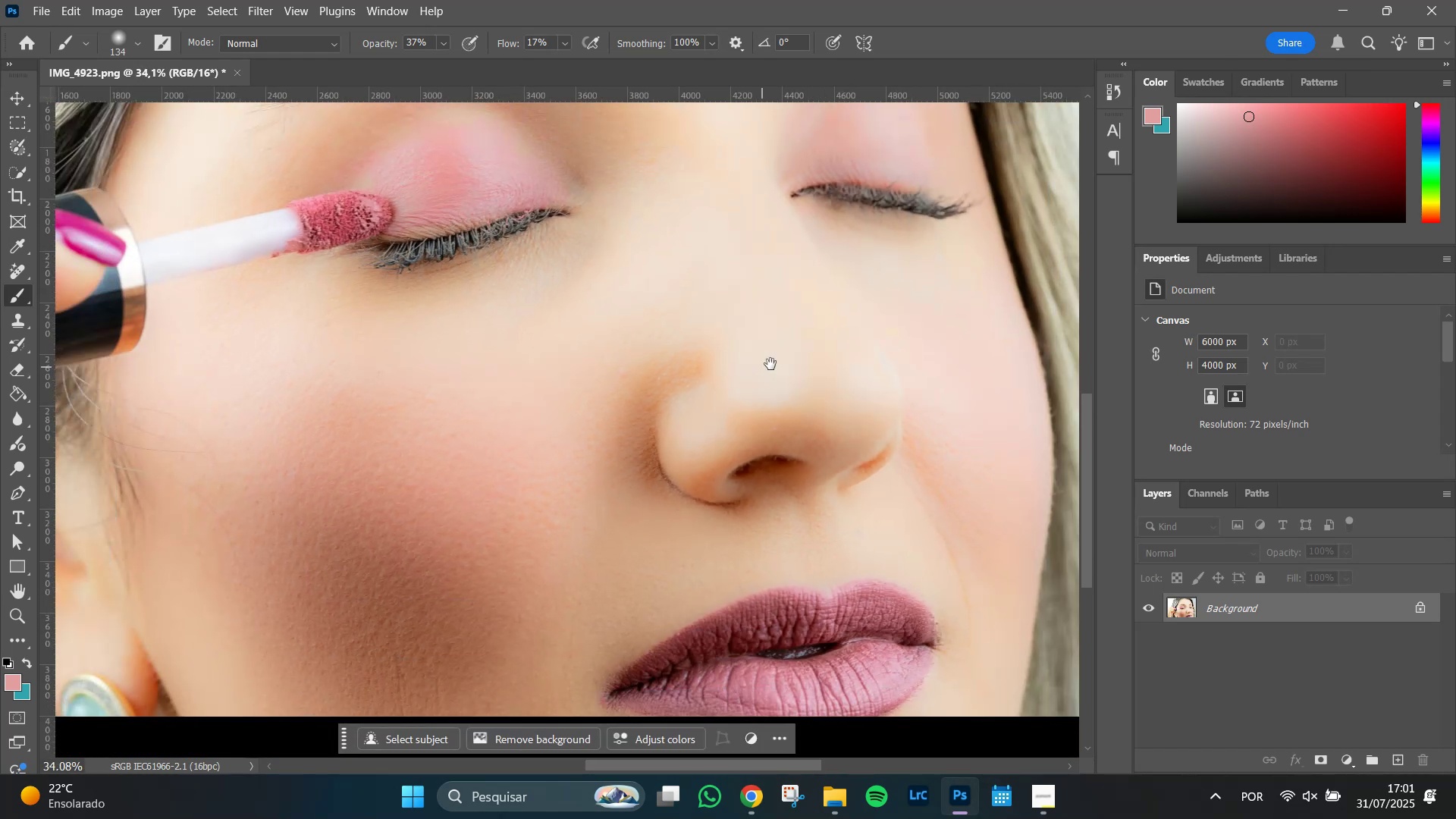 
hold_key(key=AltLeft, duration=0.43)
 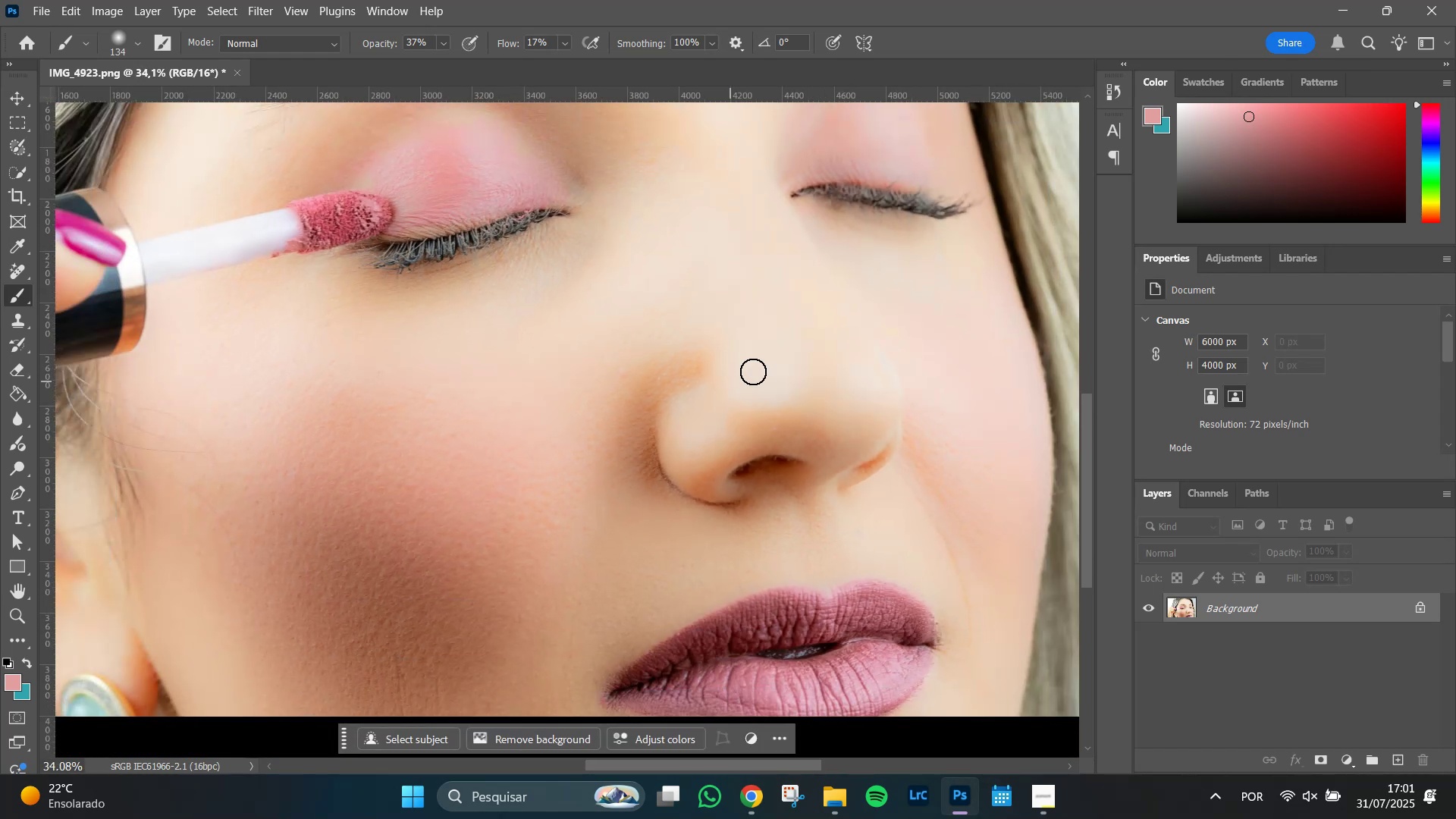 
hold_key(key=Space, duration=1.43)
 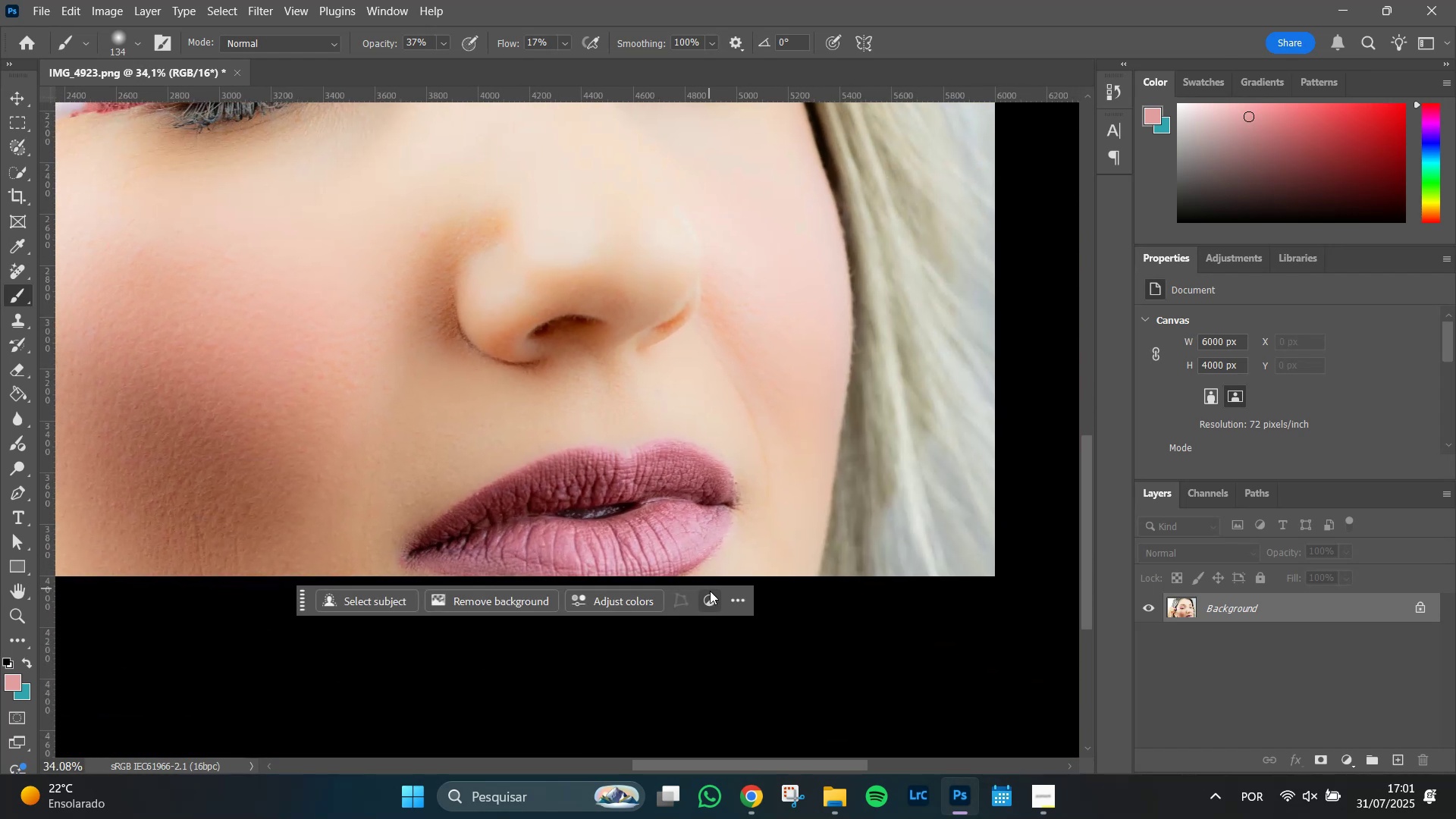 
hold_key(key=AltLeft, duration=1.03)
scroll: coordinate [849, 430], scroll_direction: up, amount: 13.0
 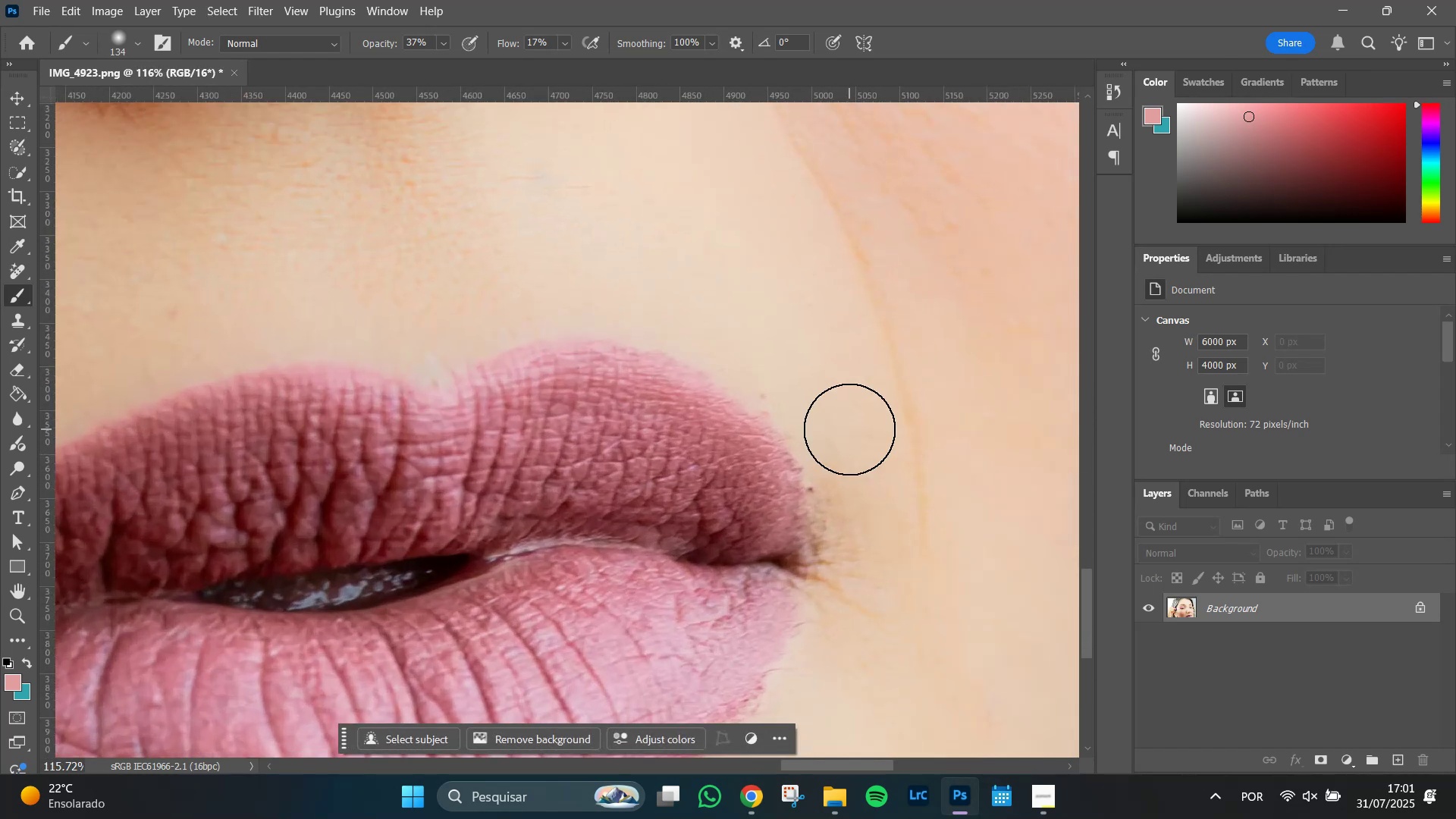 
hold_key(key=Space, duration=0.87)
 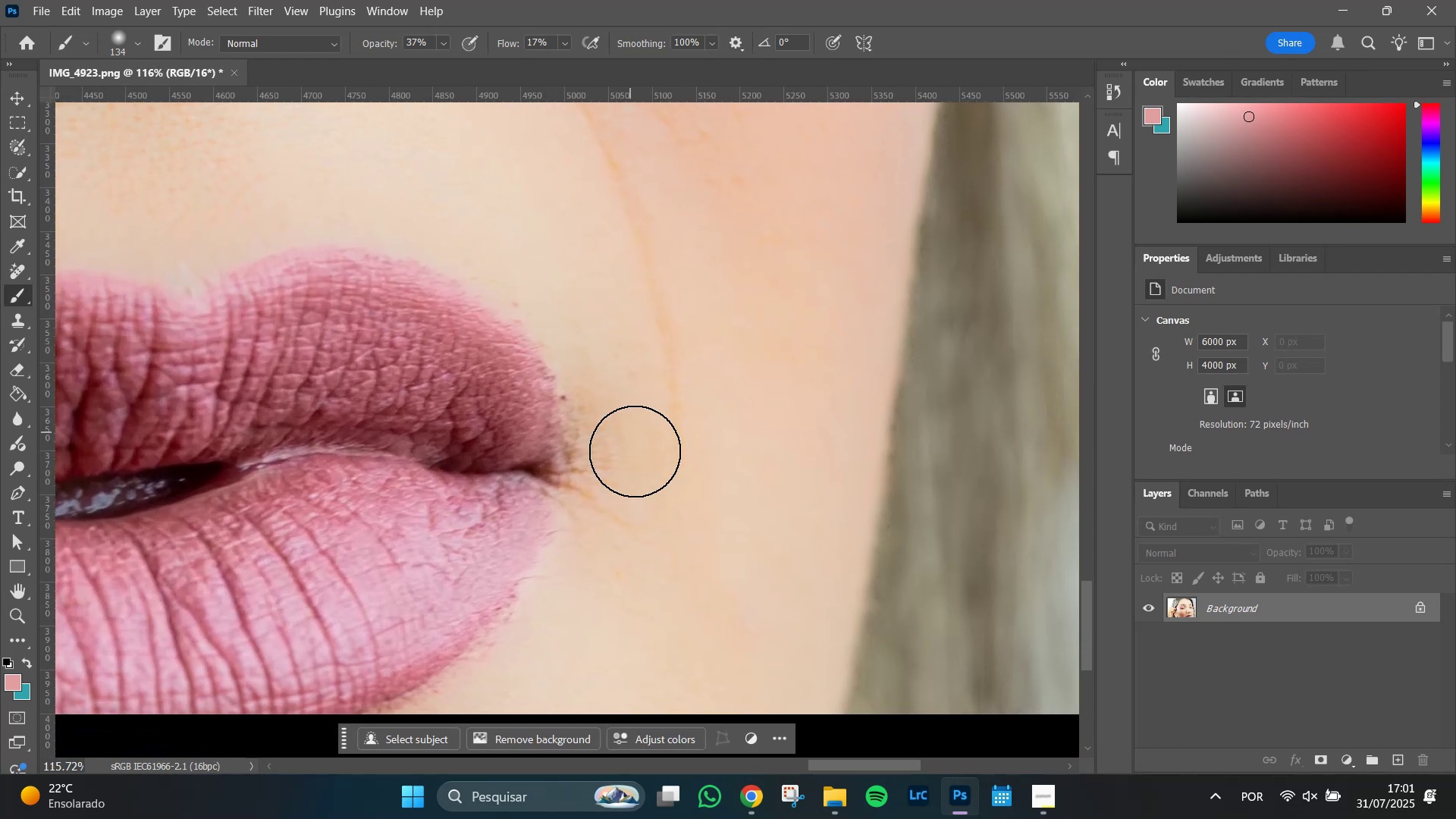 
hold_key(key=AltLeft, duration=0.38)
scroll: coordinate [635, 453], scroll_direction: up, amount: 5.0
 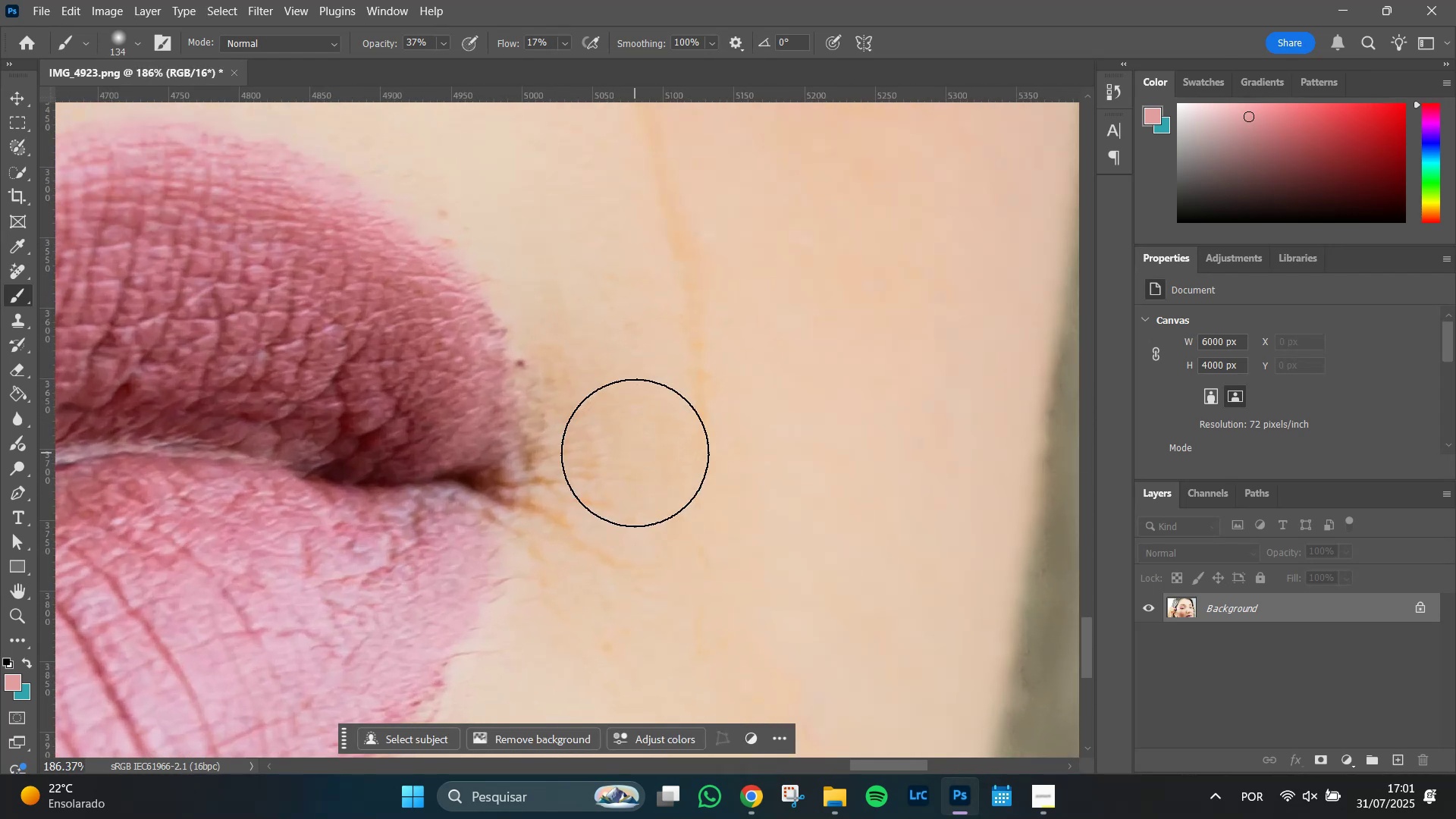 
key(J)
 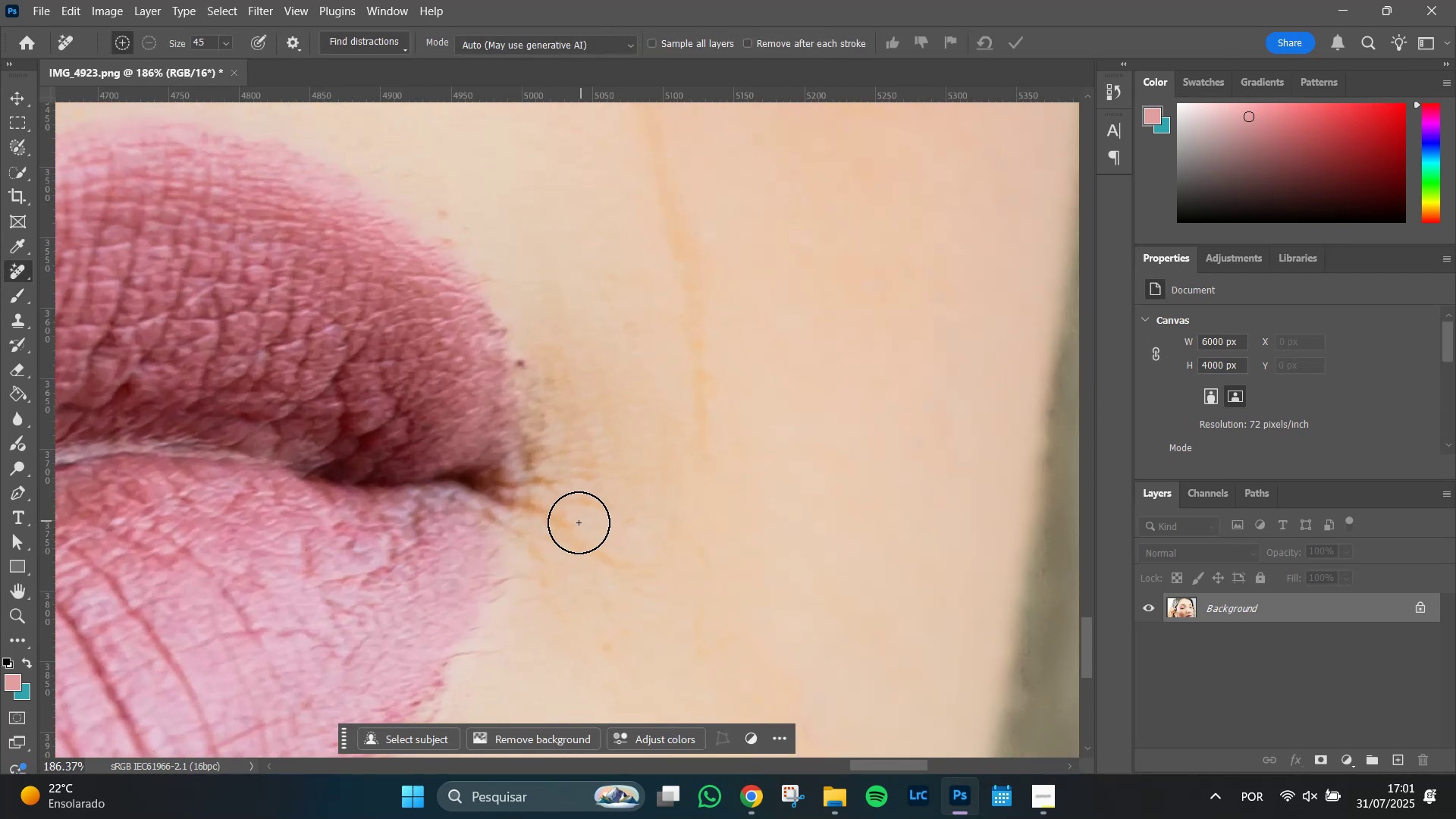 
hold_key(key=Space, duration=0.85)
 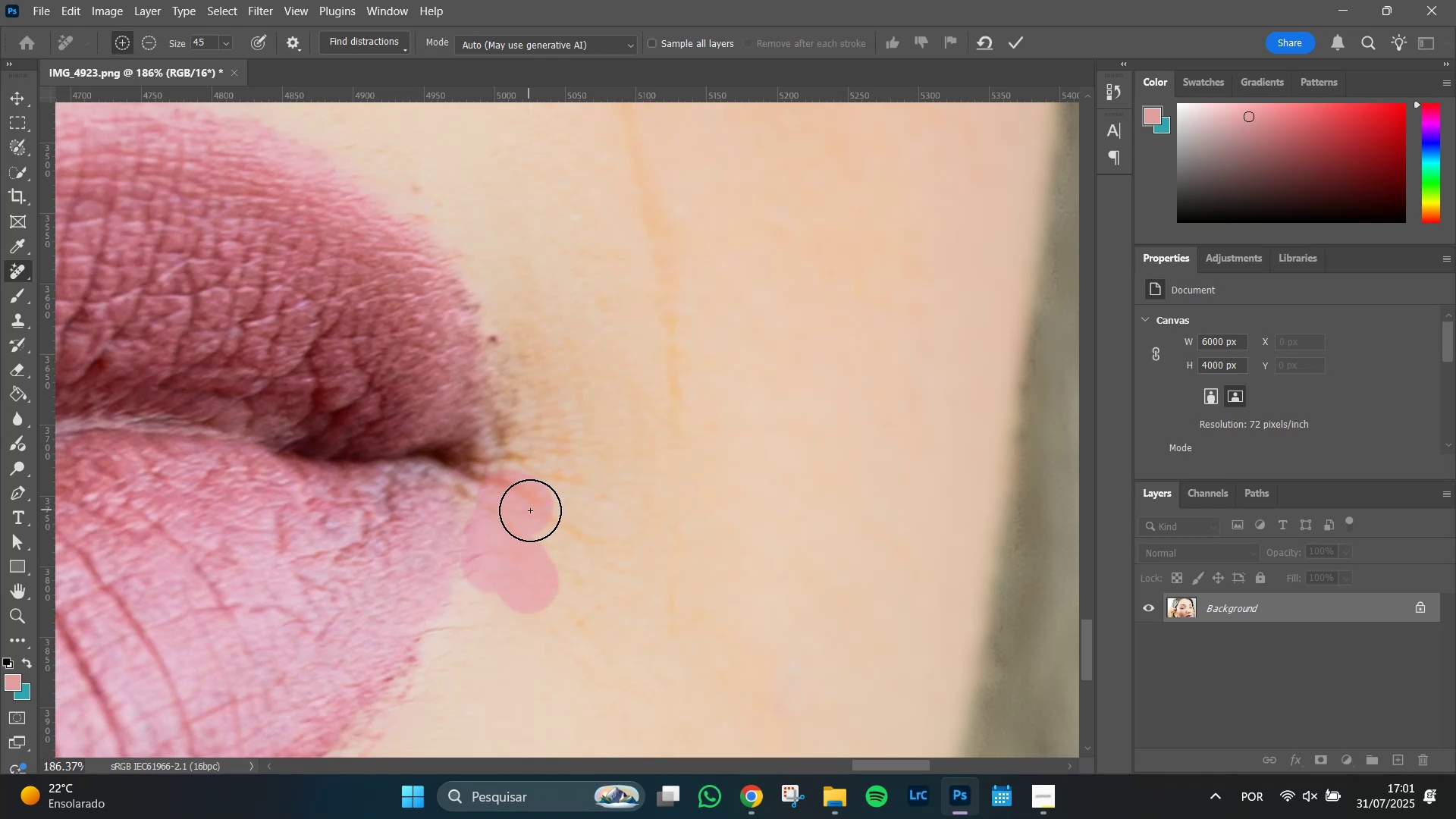 
wait(11.12)
 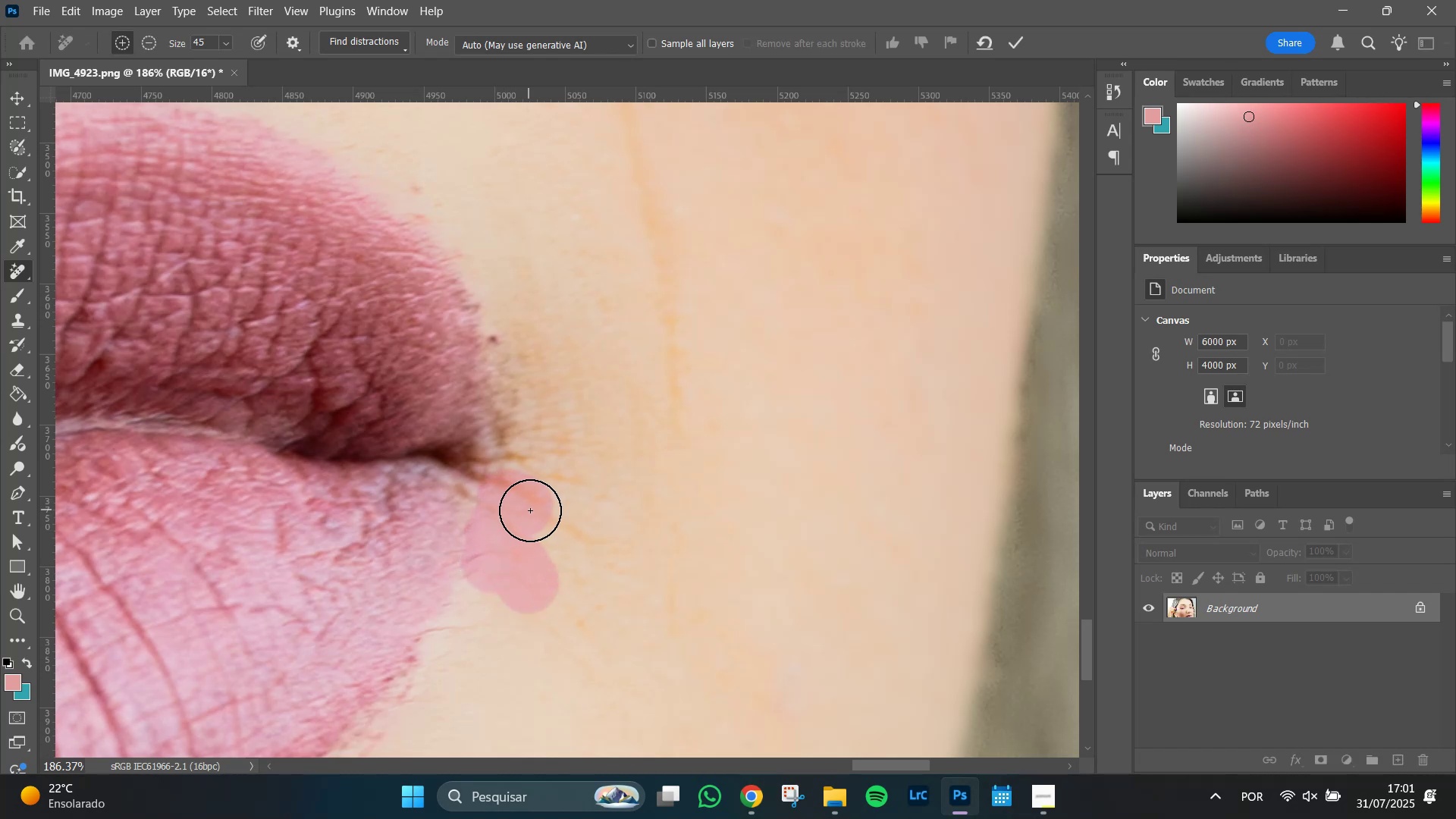 
key(Enter)
 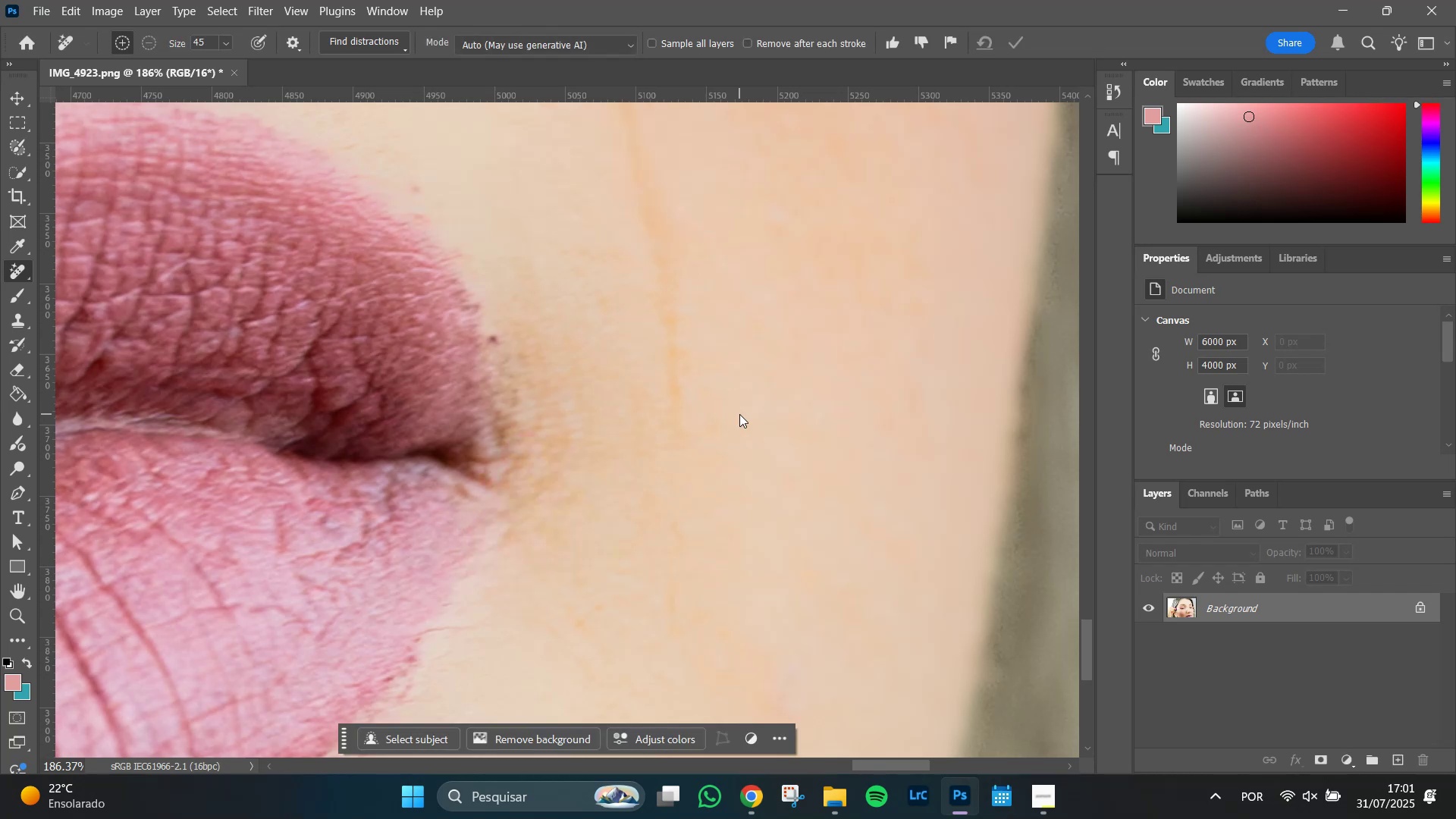 
wait(6.08)
 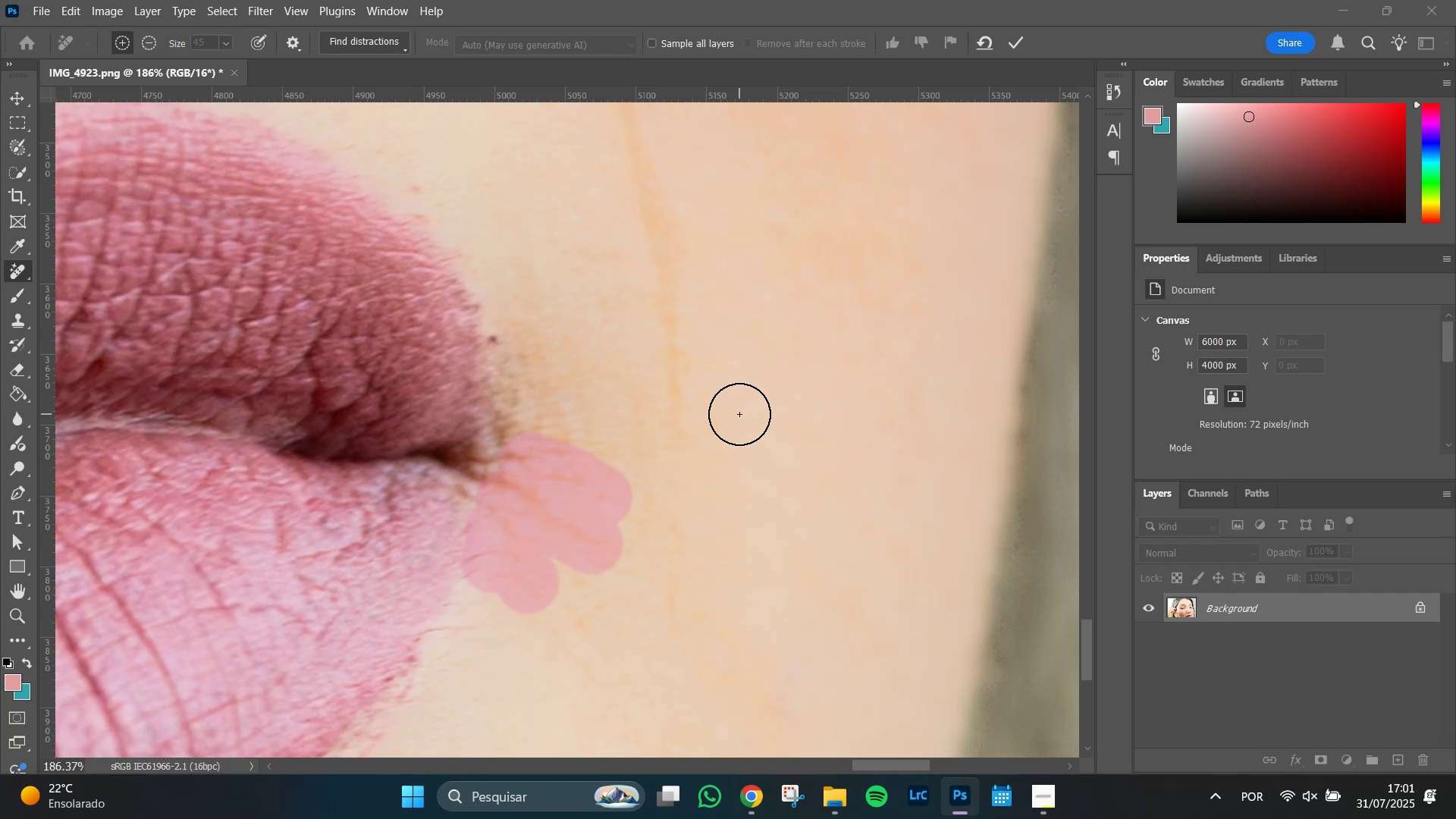 
hold_key(key=AltLeft, duration=0.72)
 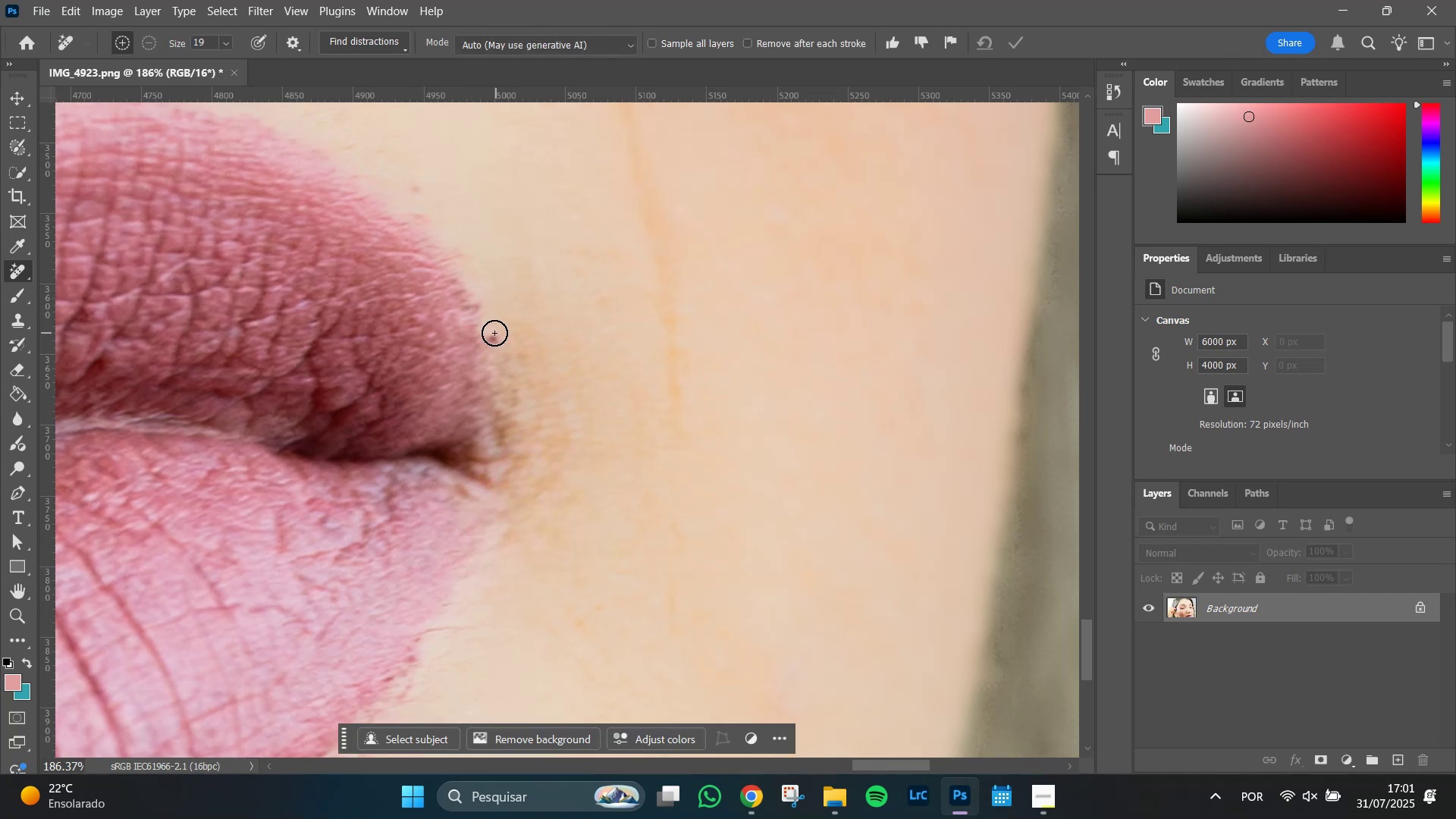 
hold_key(key=AltLeft, duration=0.6)
 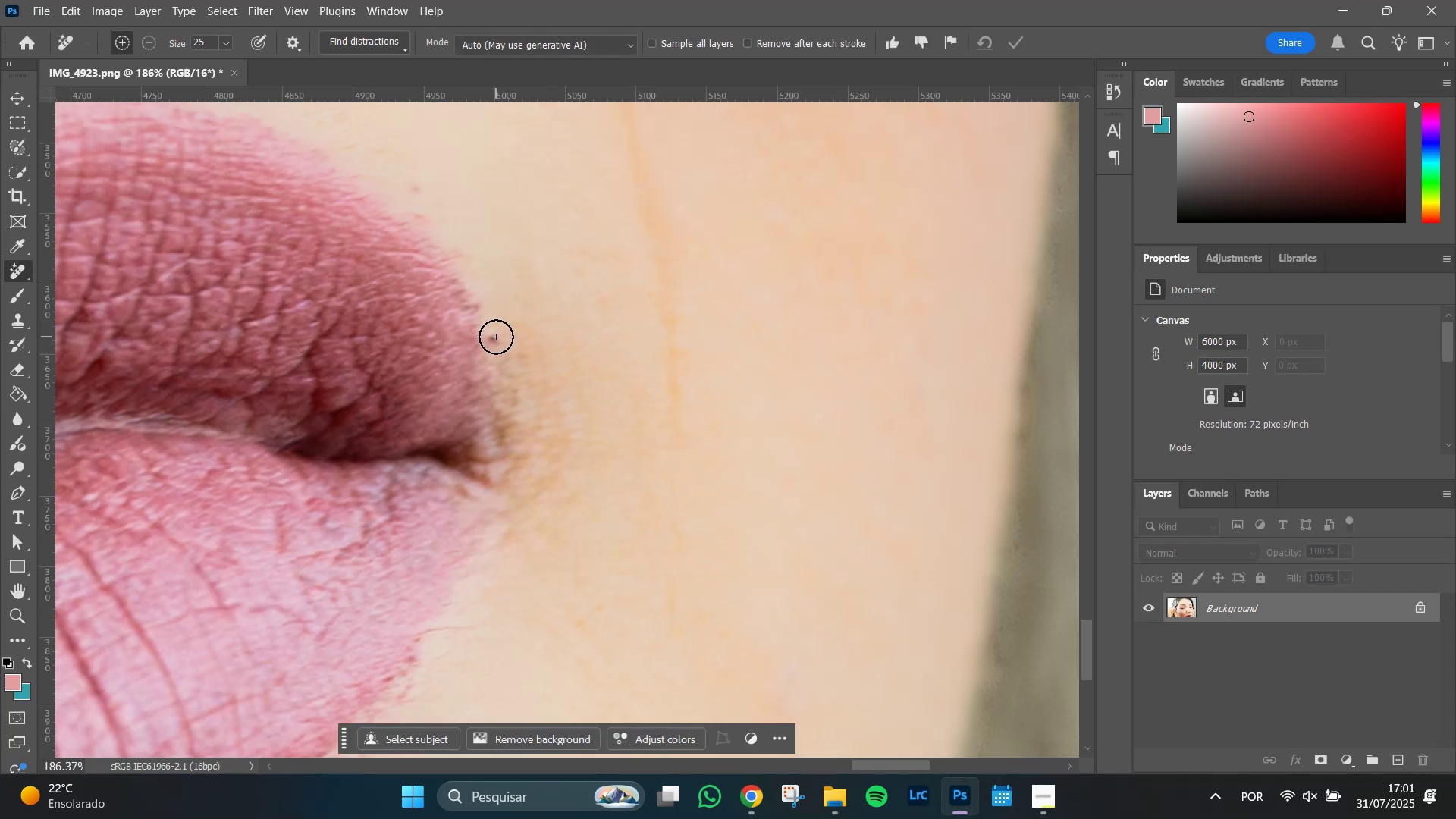 
left_click([496, 337])
 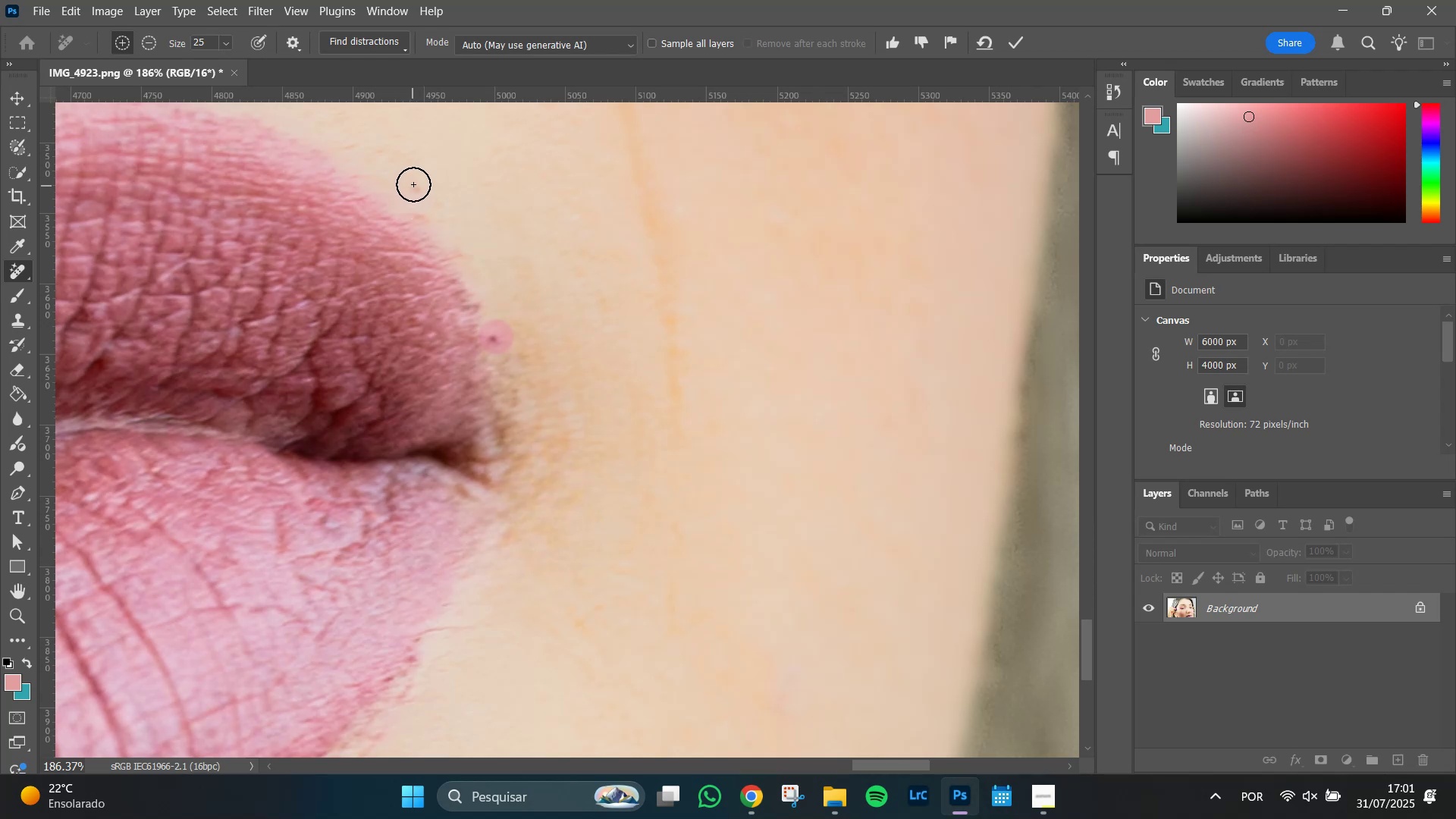 
left_click([416, 183])
 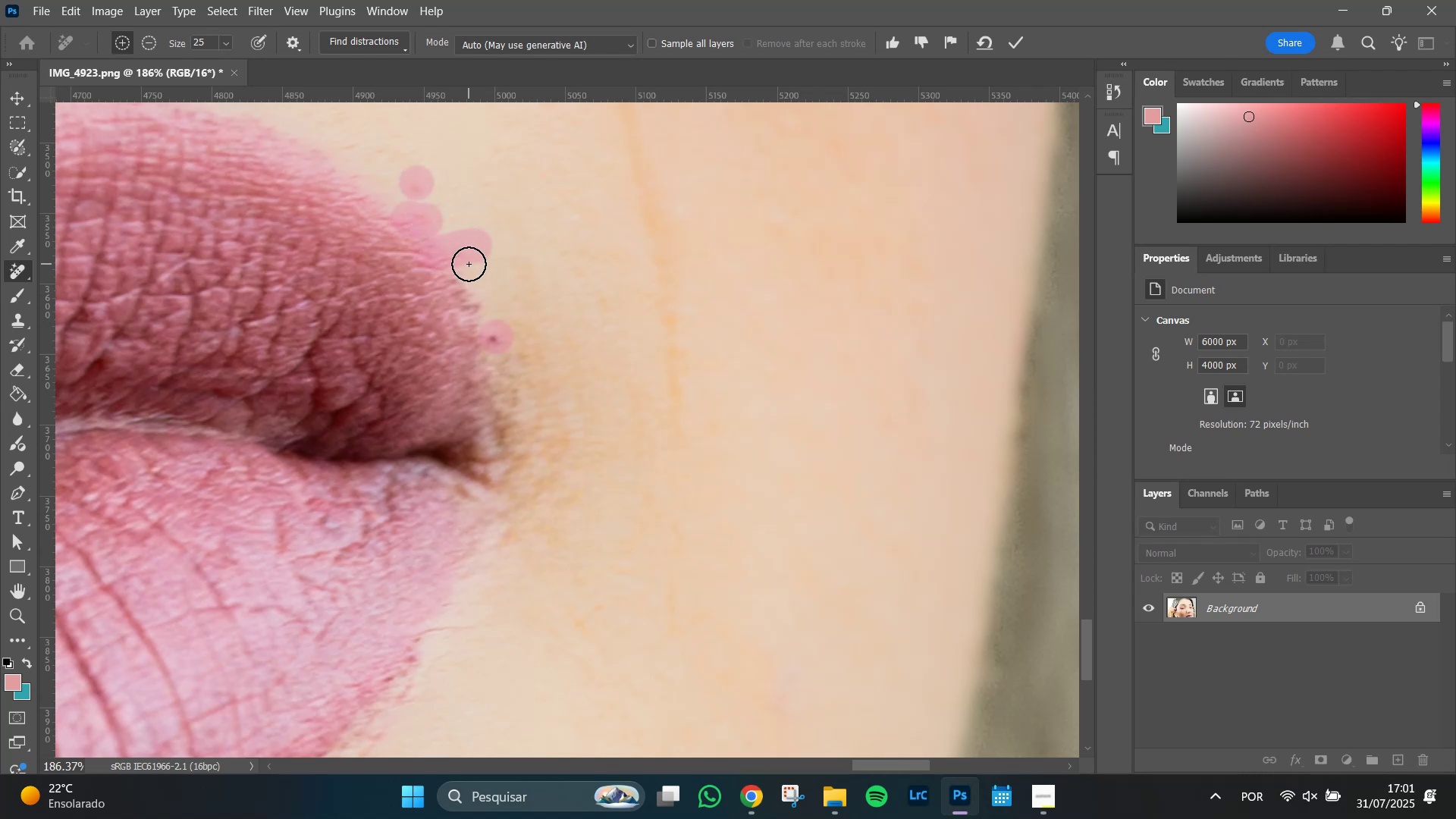 
left_click([359, 174])
 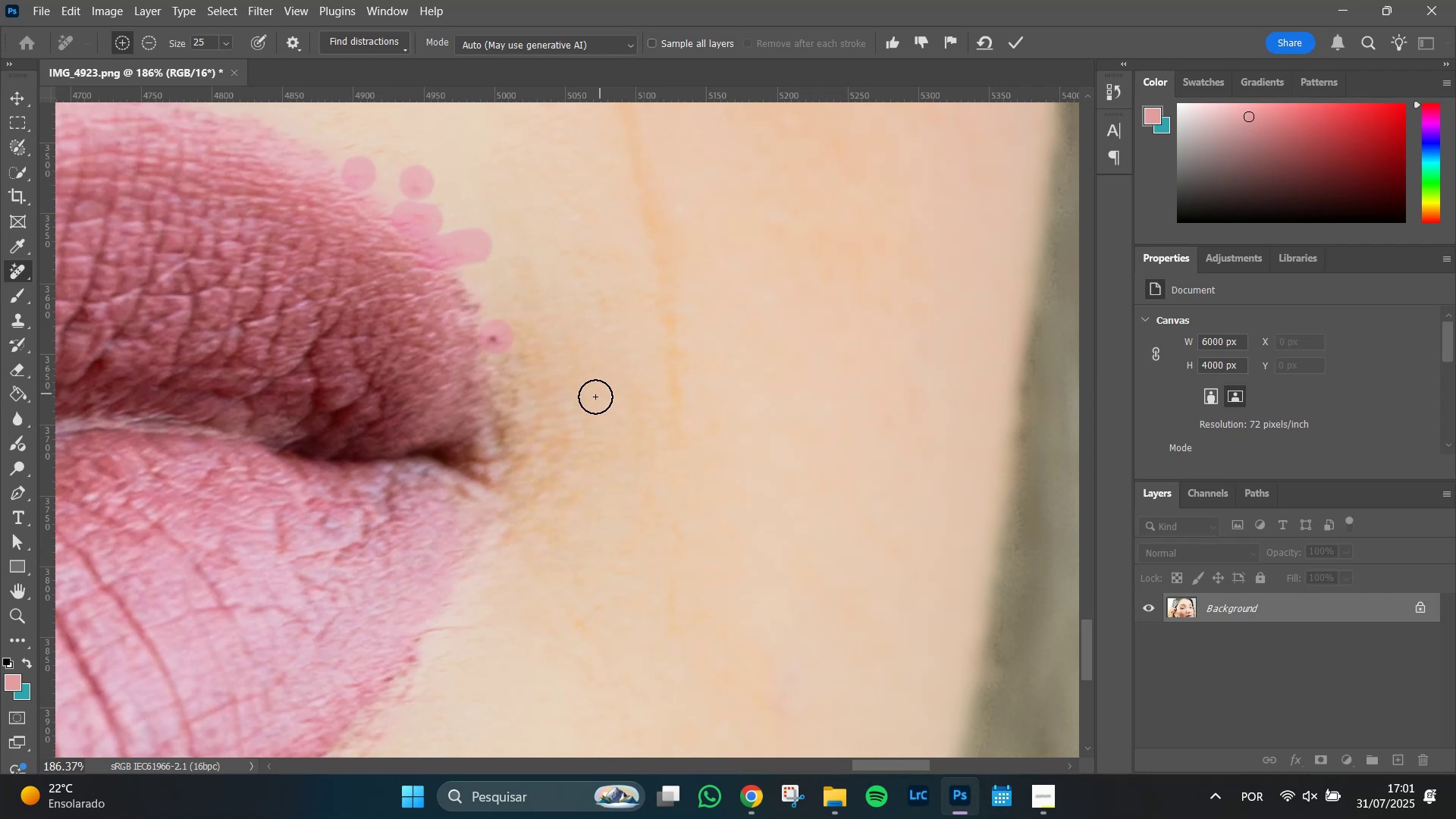 
hold_key(key=AltLeft, duration=0.45)
 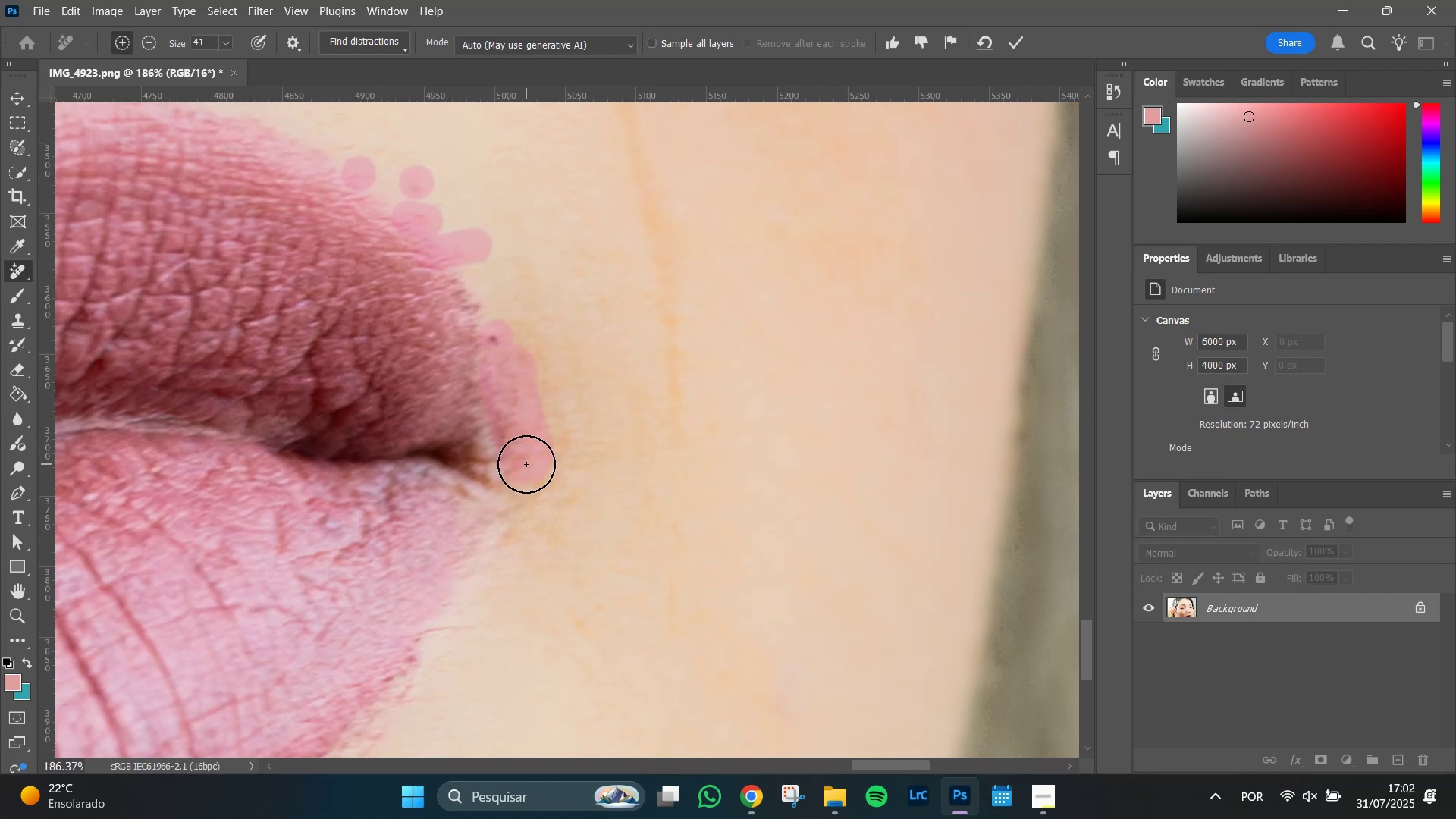 
key(Enter)
 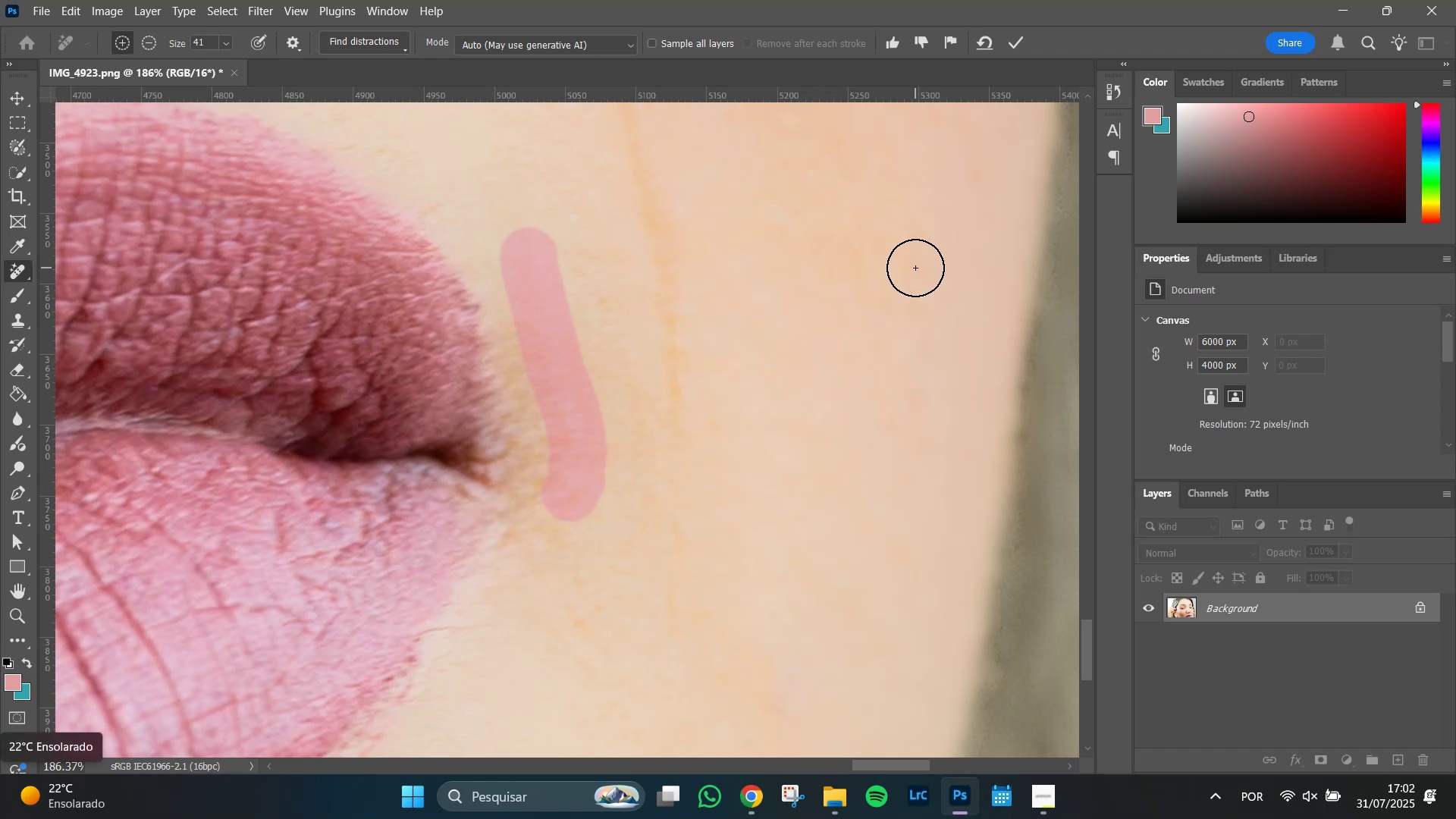 
wait(40.59)
 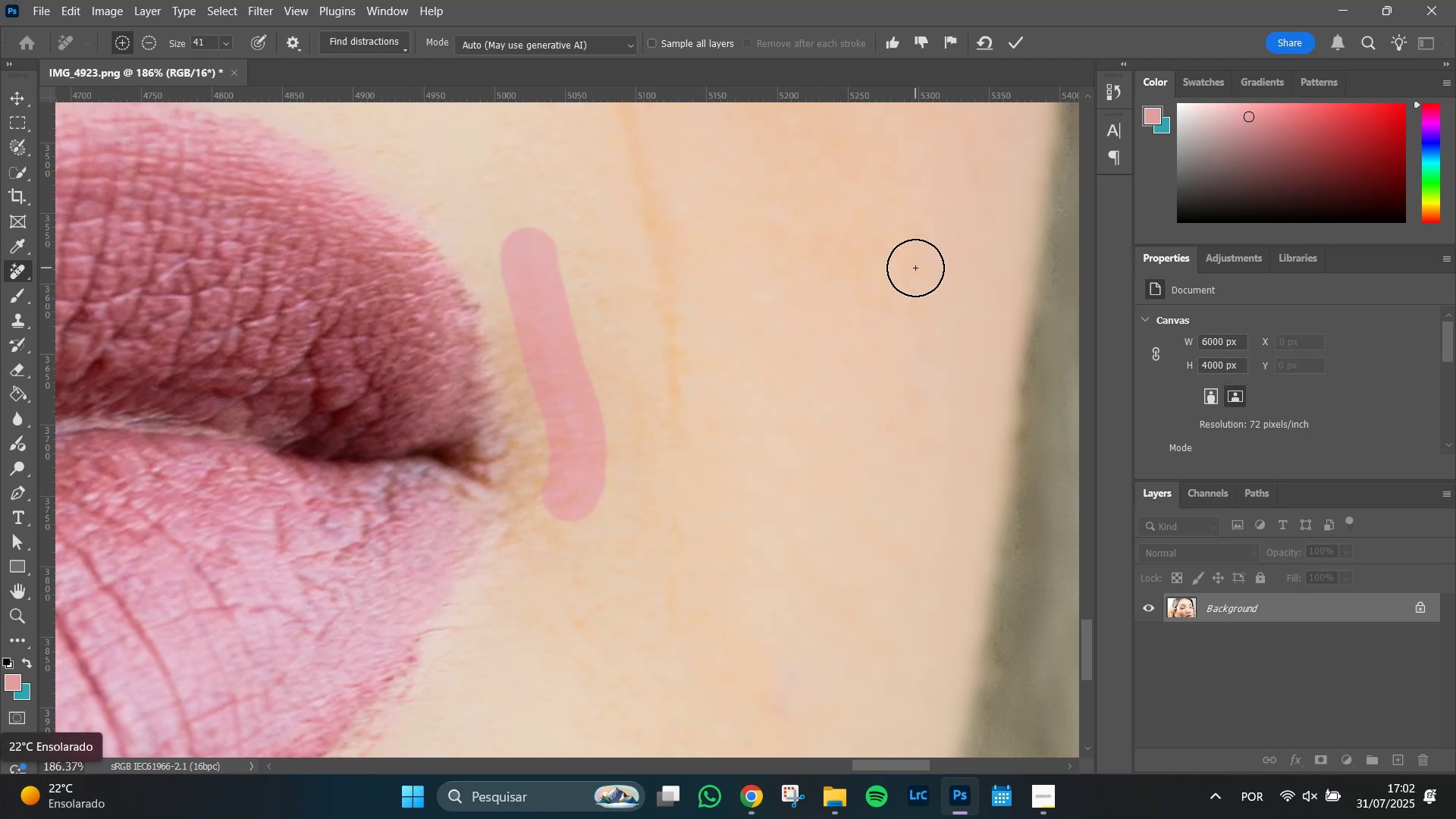 
left_click([1015, 45])
 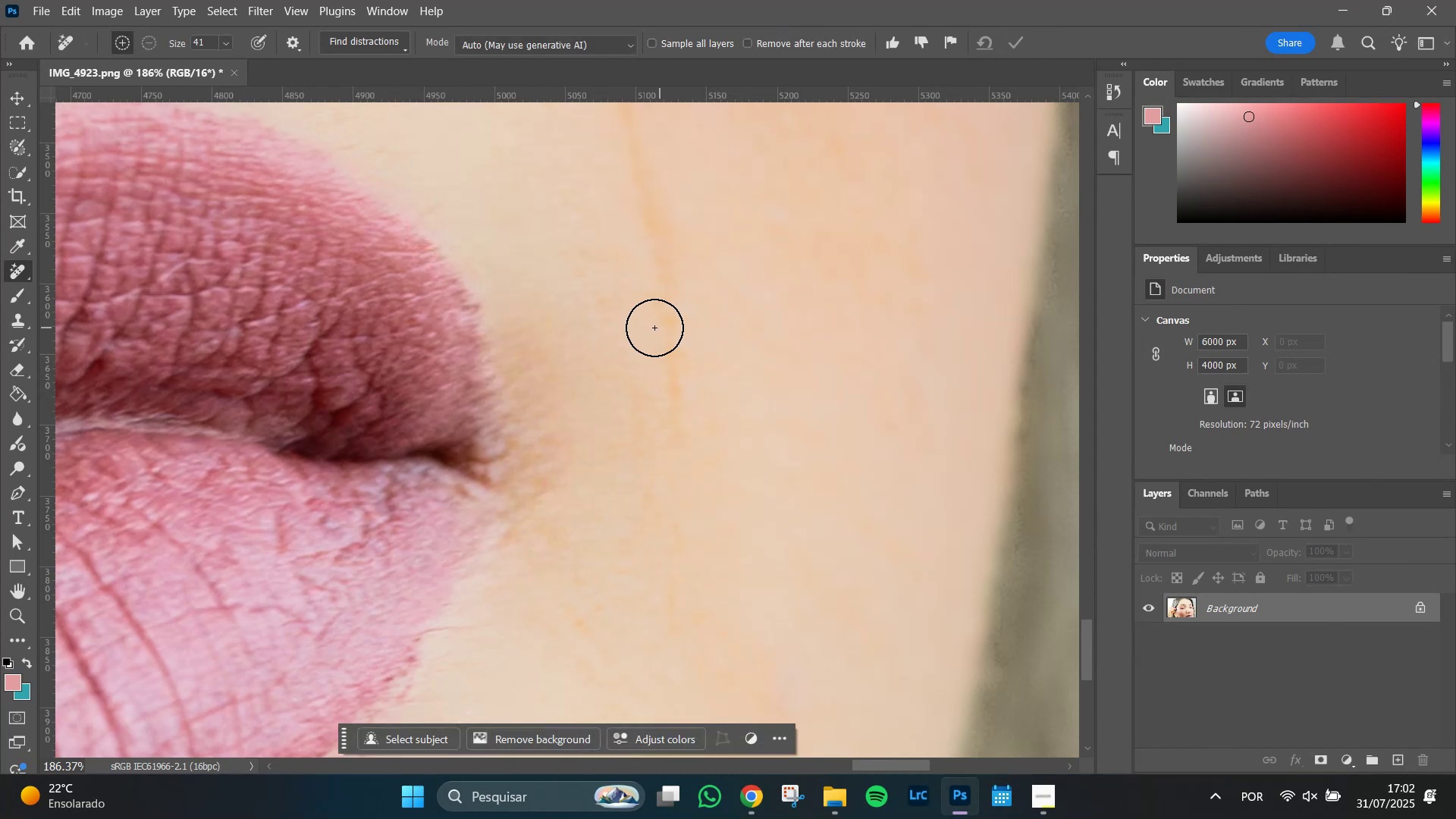 
left_click([472, 309])
 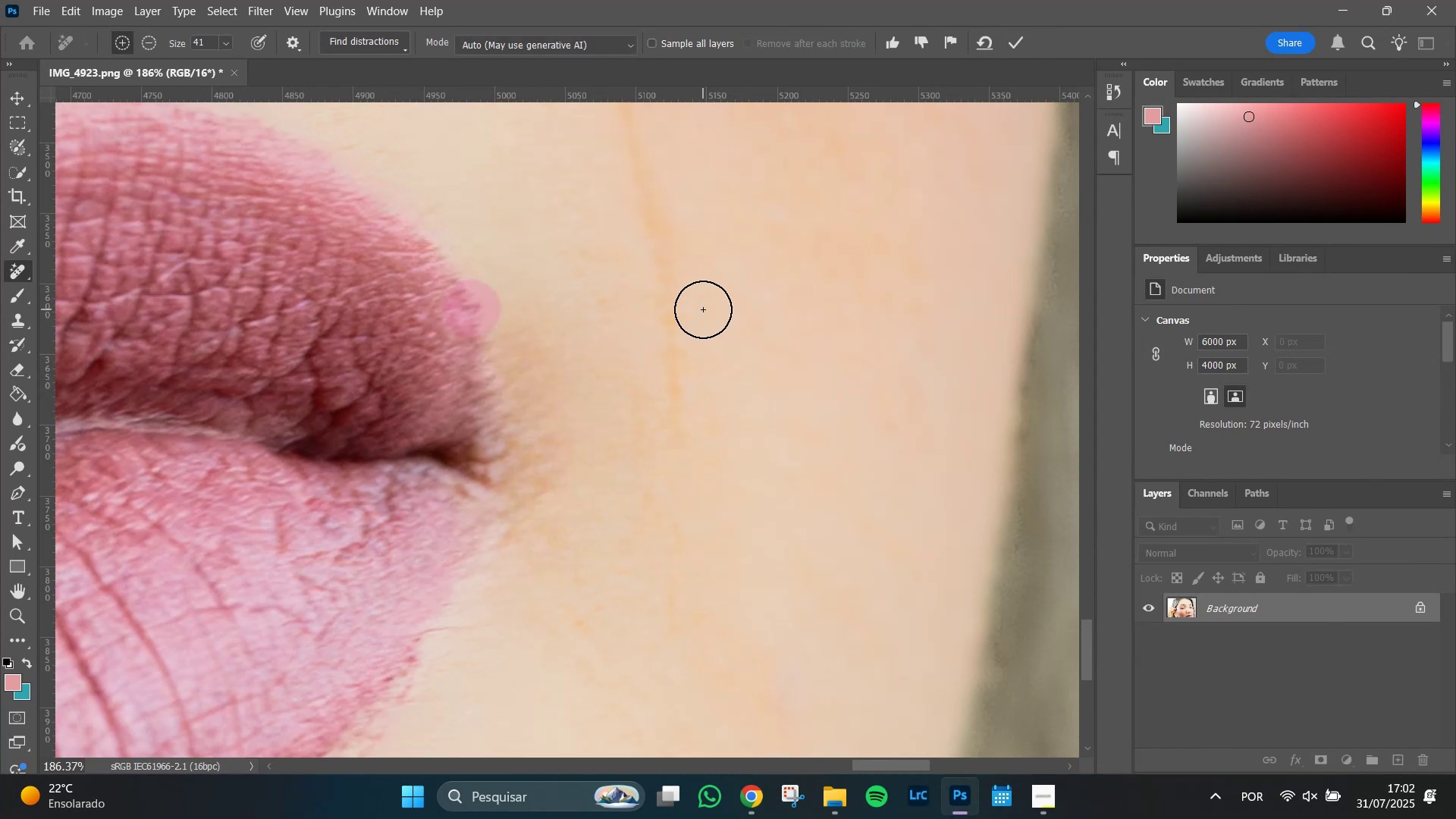 
key(Enter)
 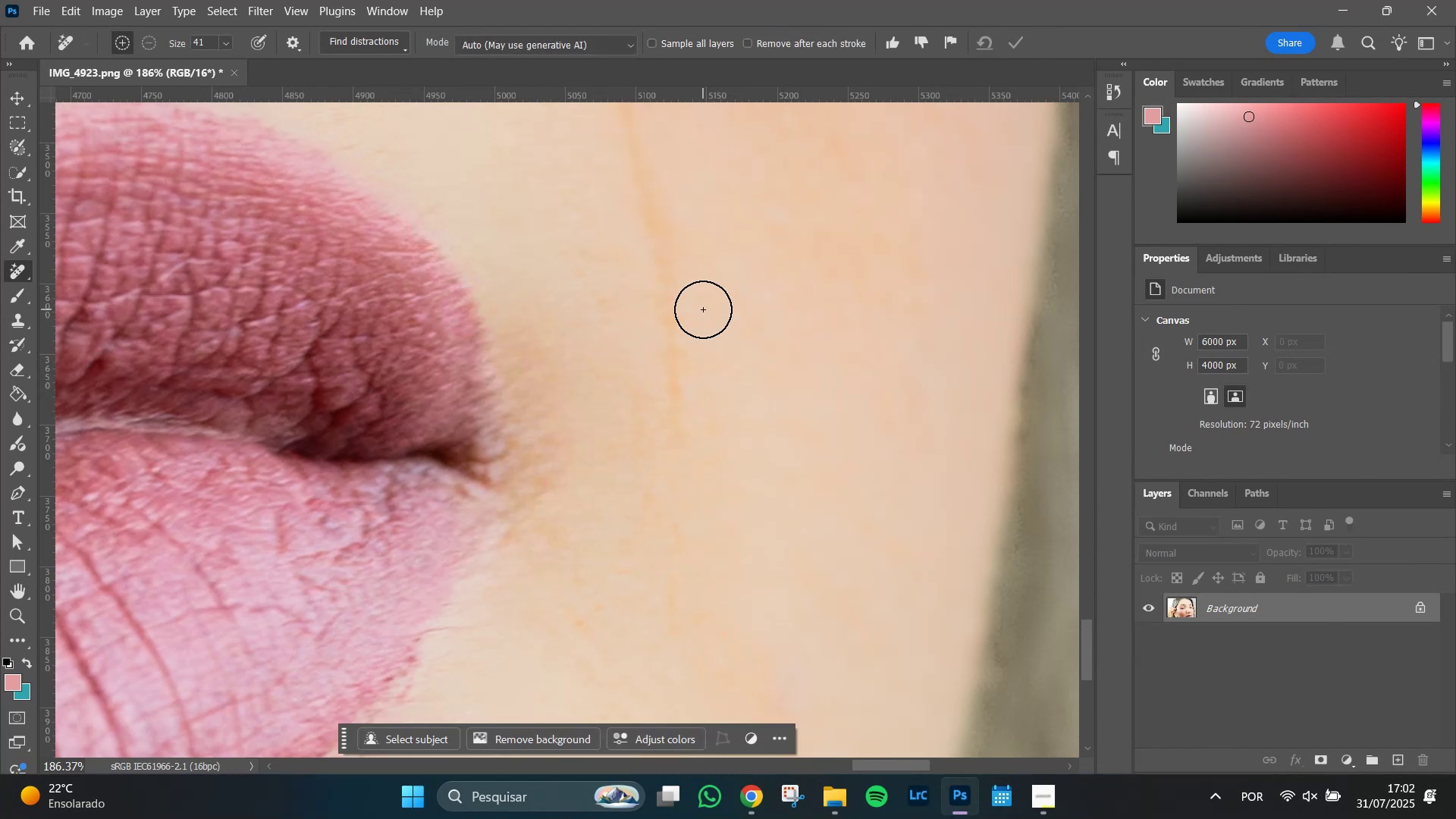 
hold_key(key=Space, duration=1.51)
 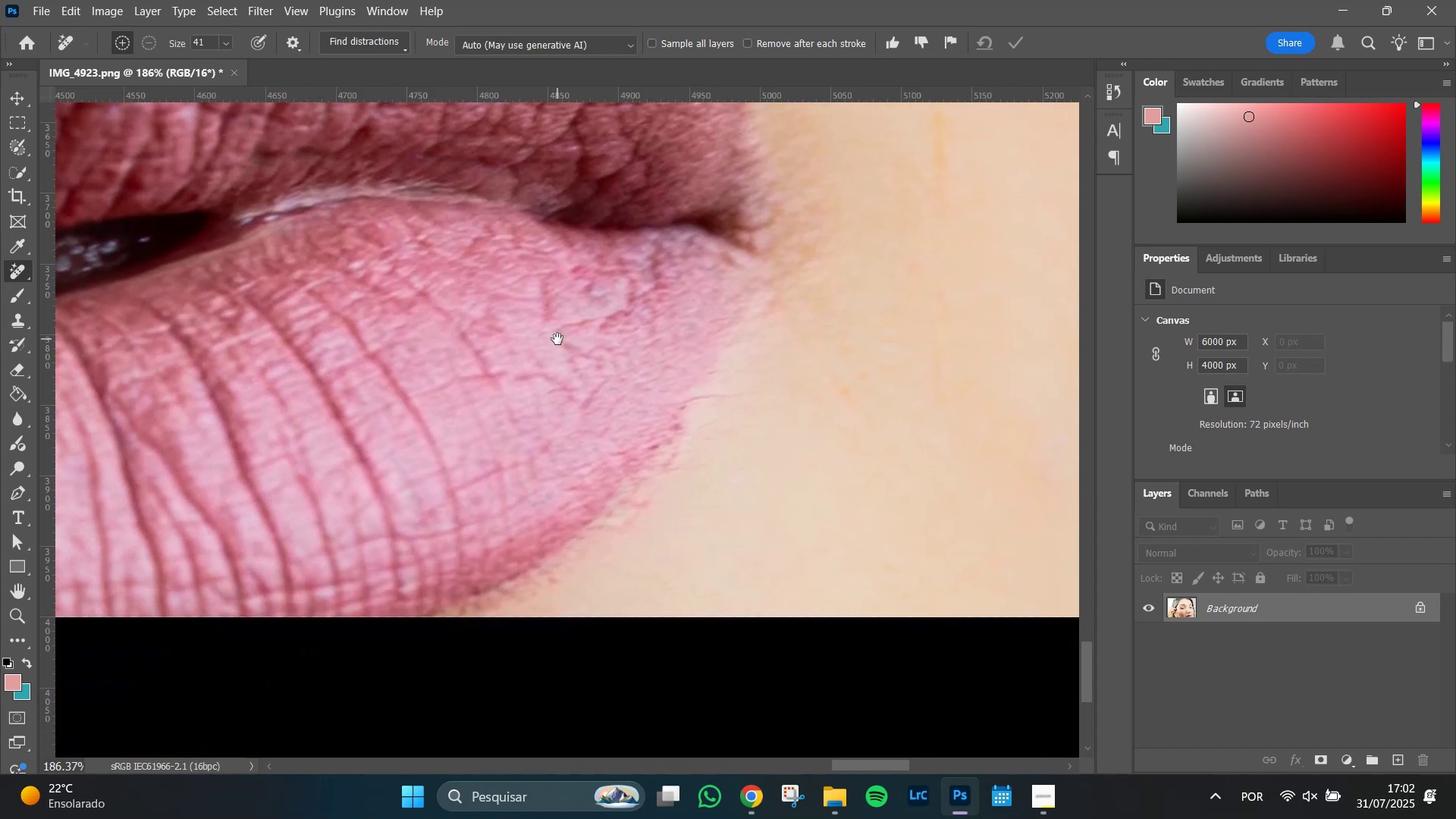 
key(Space)
 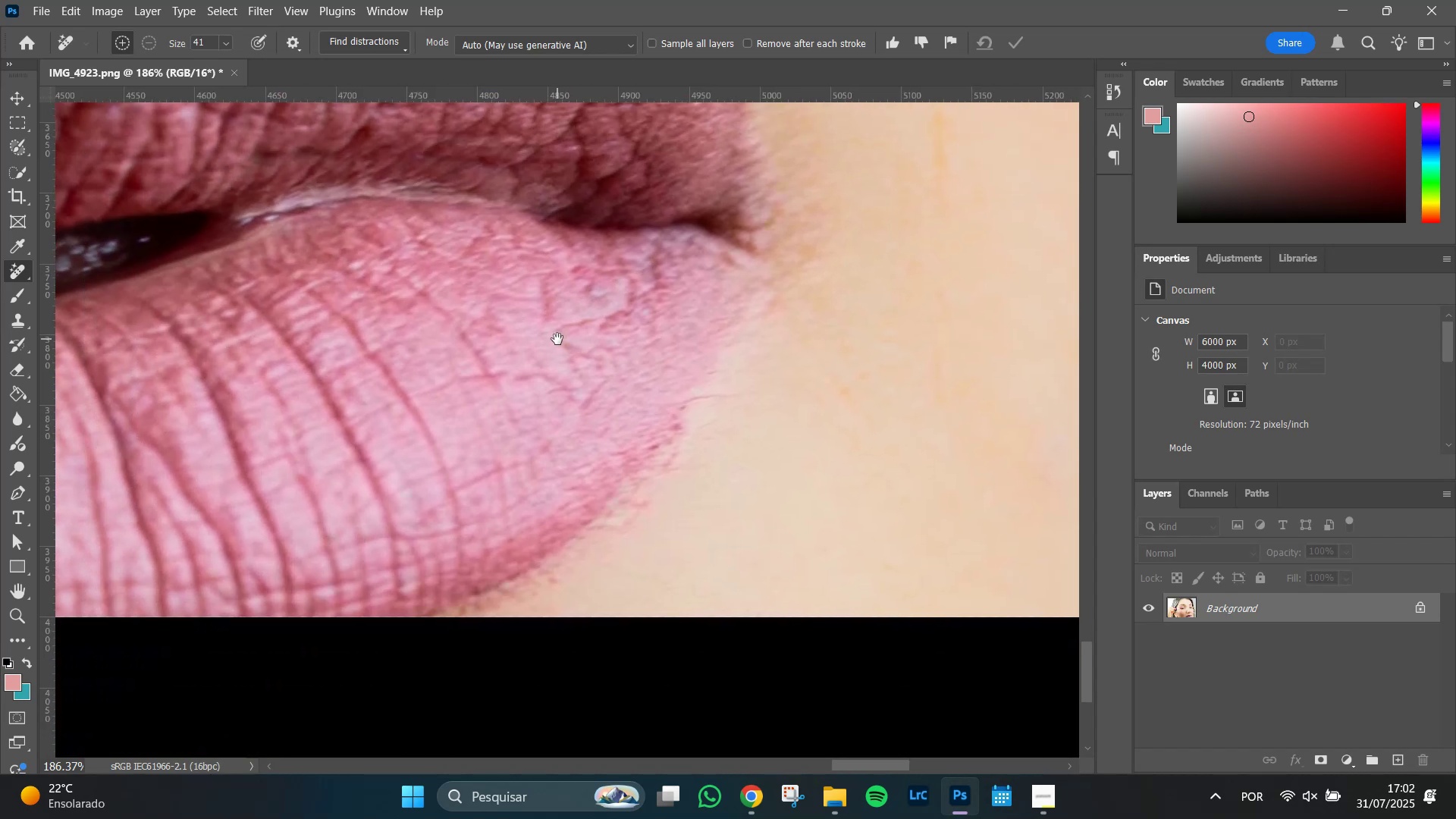 
key(Space)
 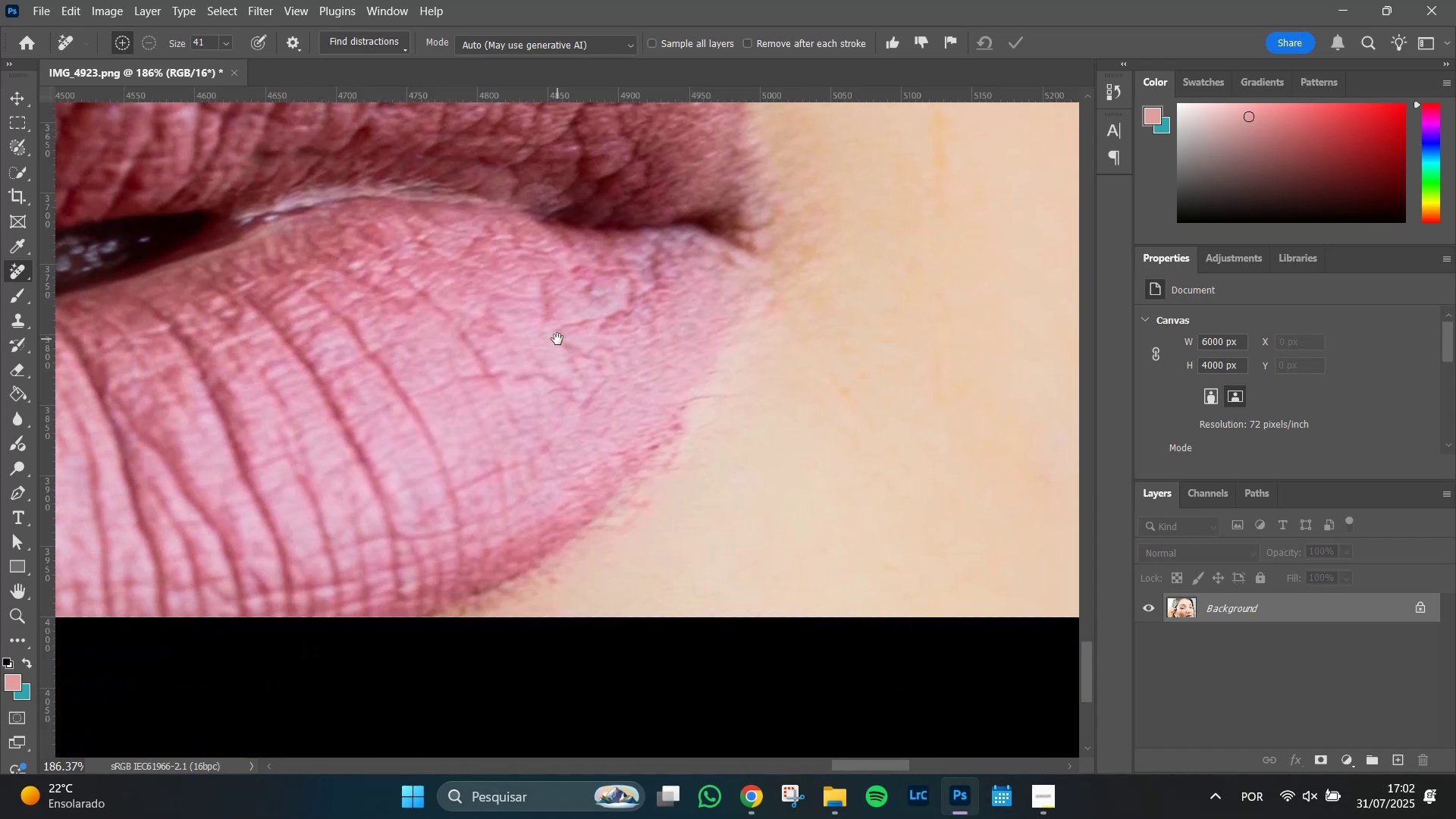 
key(Space)
 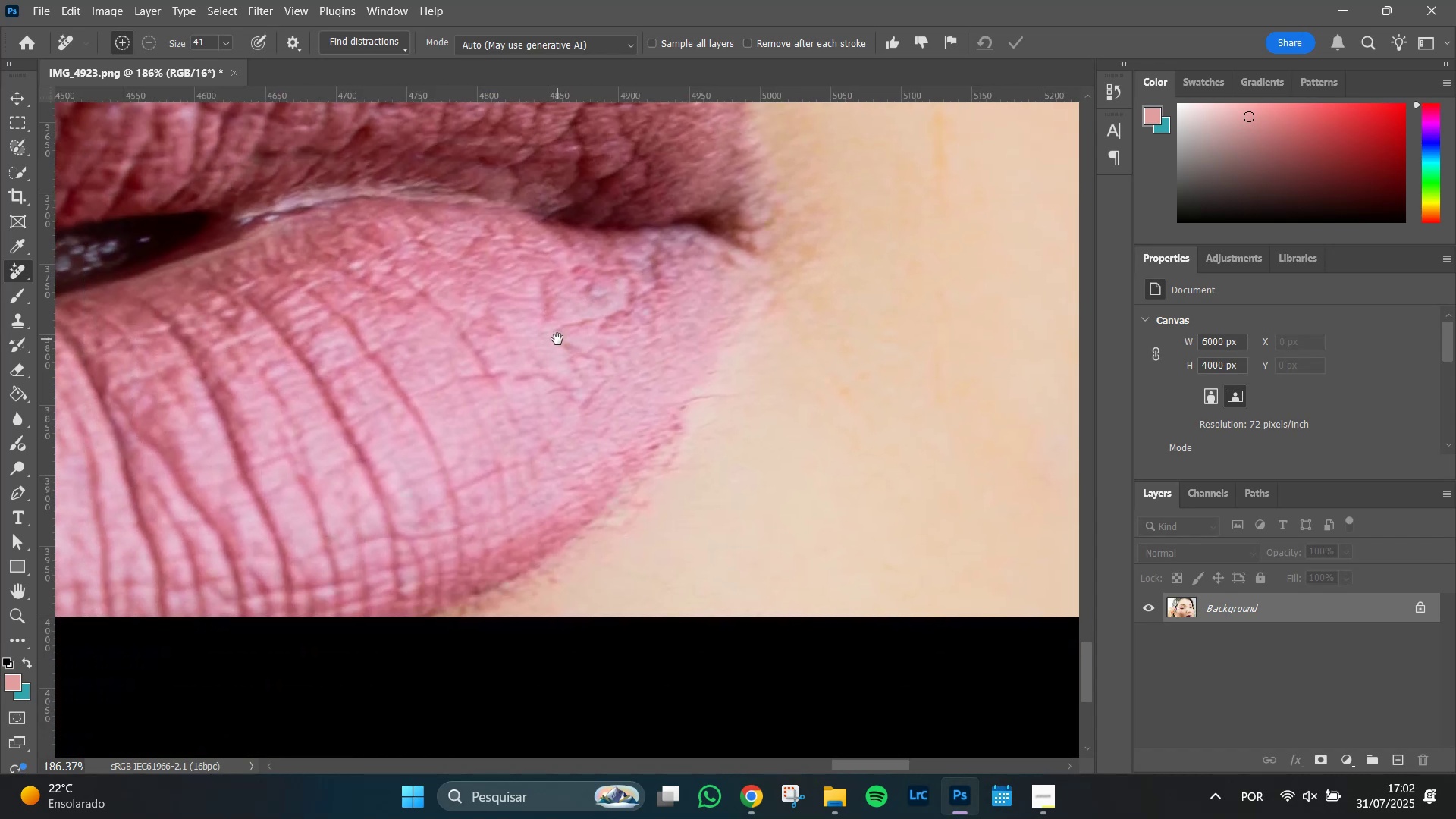 
key(Space)
 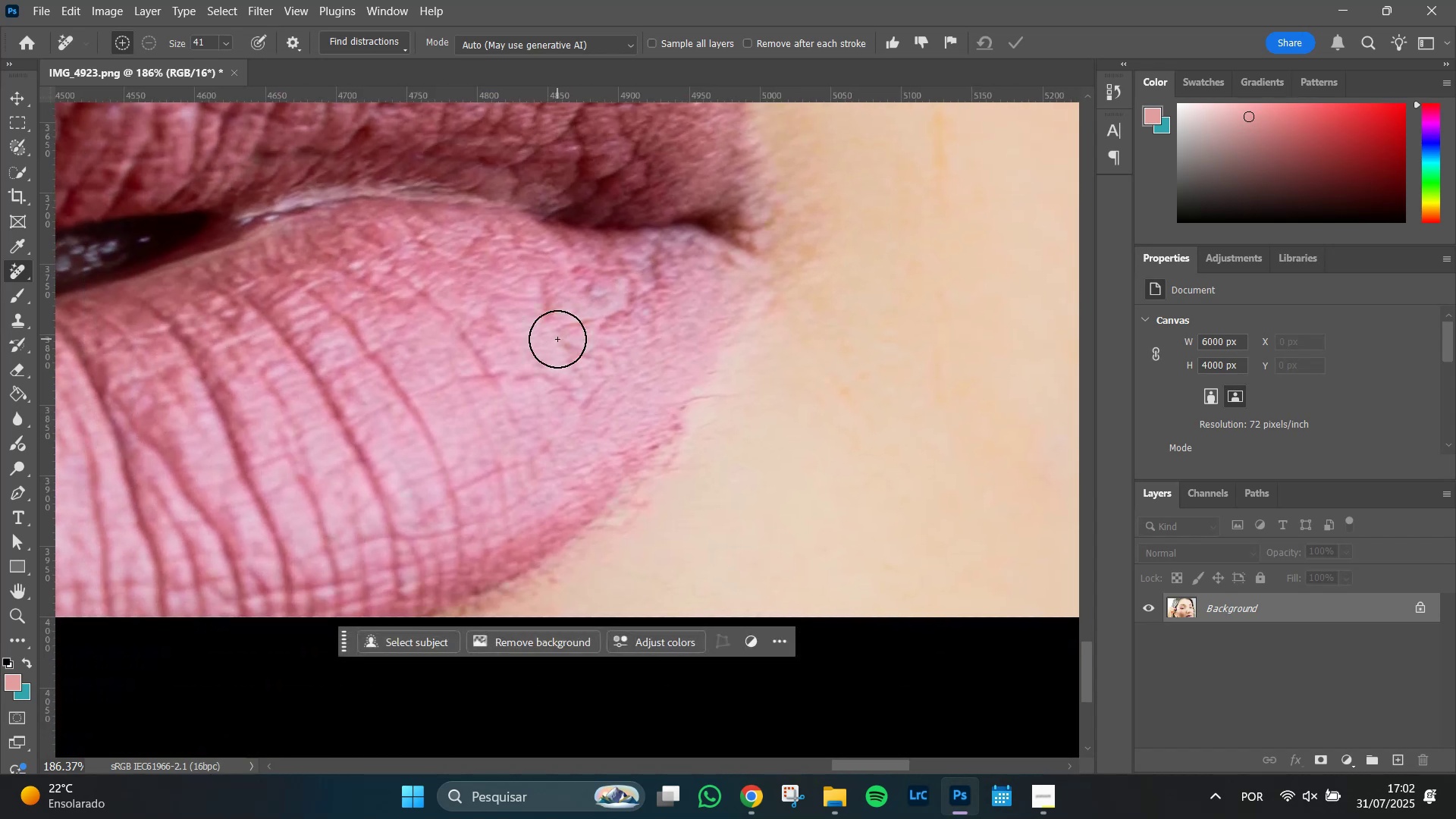 
key(Space)
 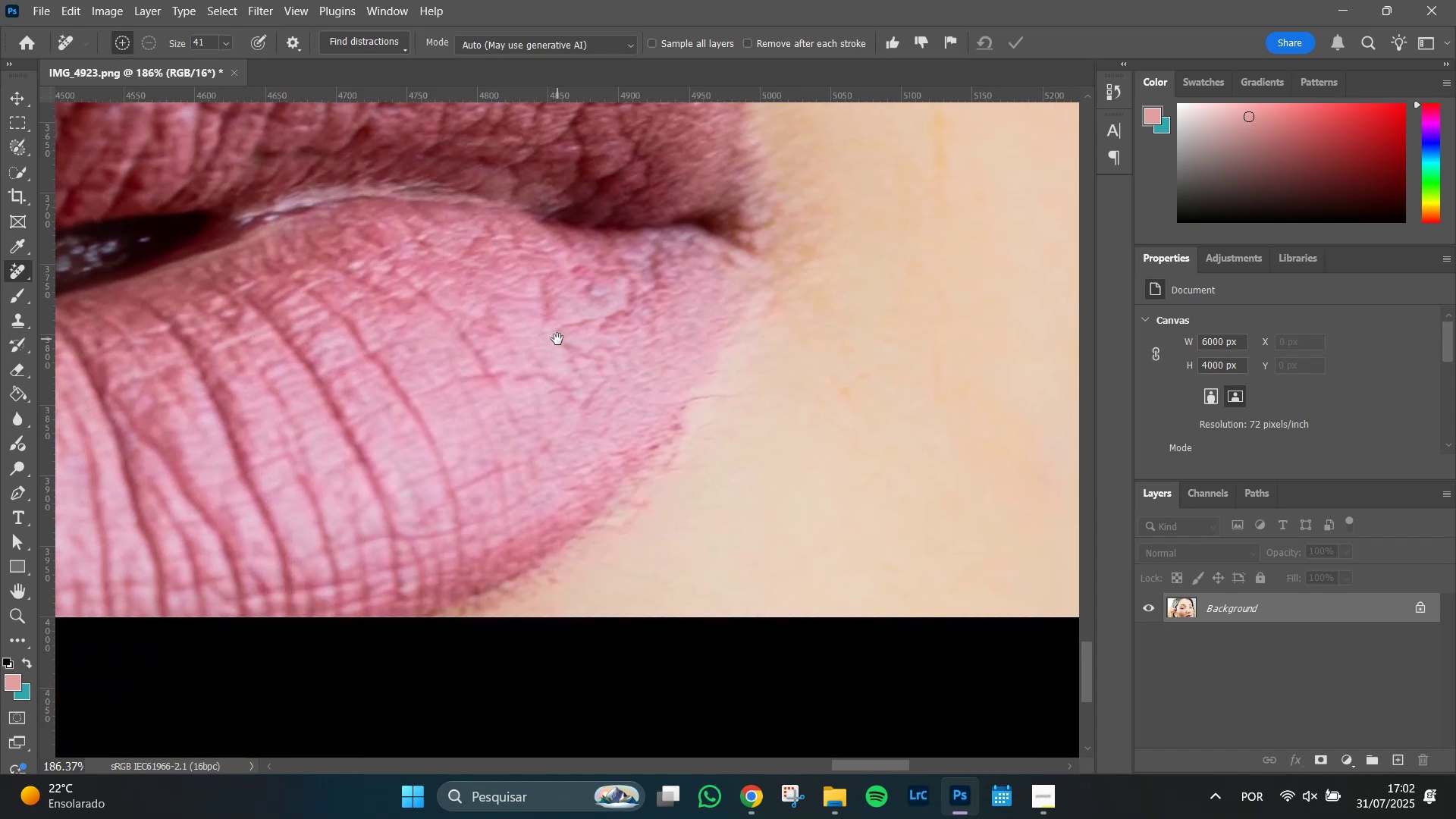 
key(Space)
 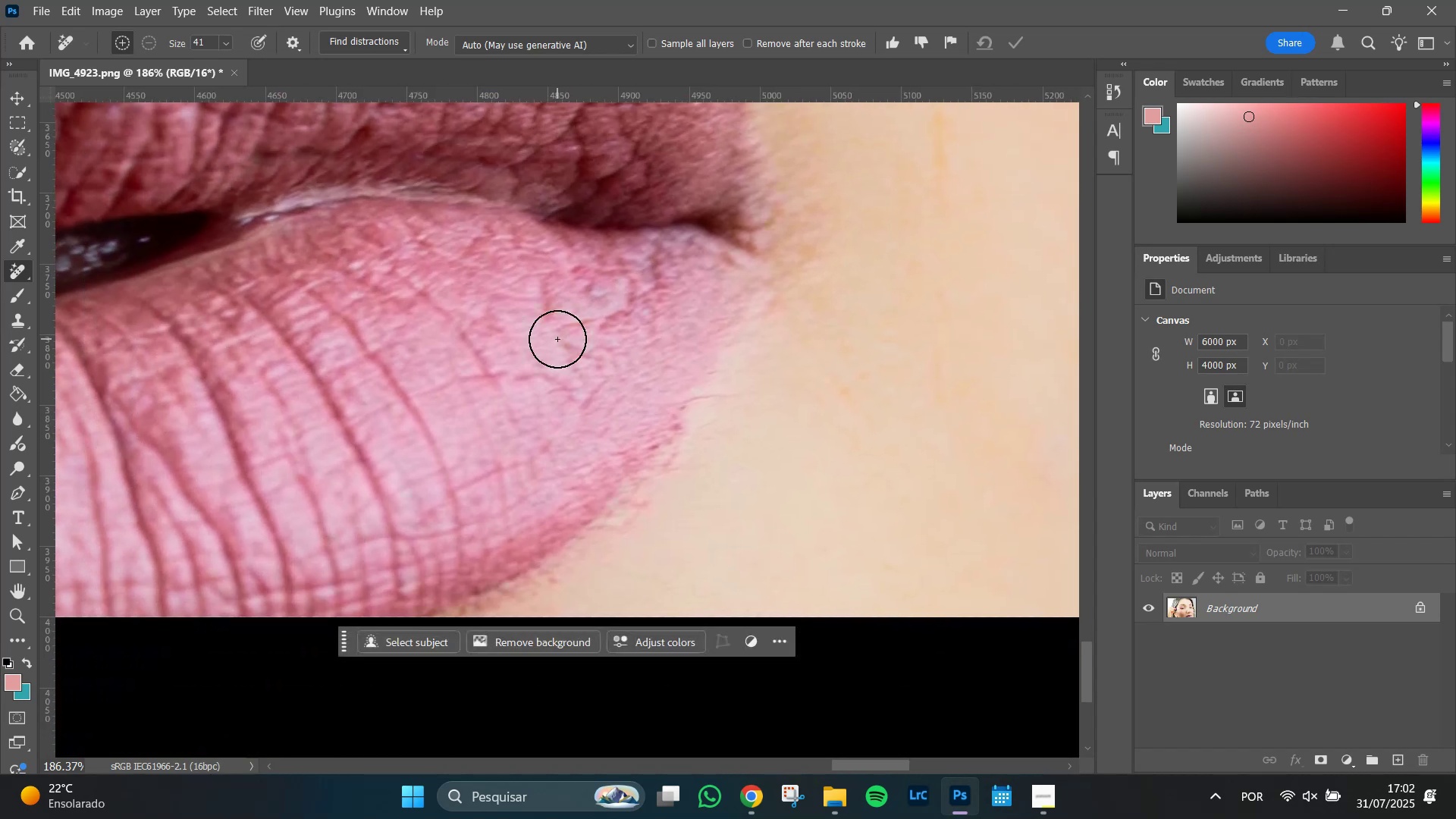 
key(Space)
 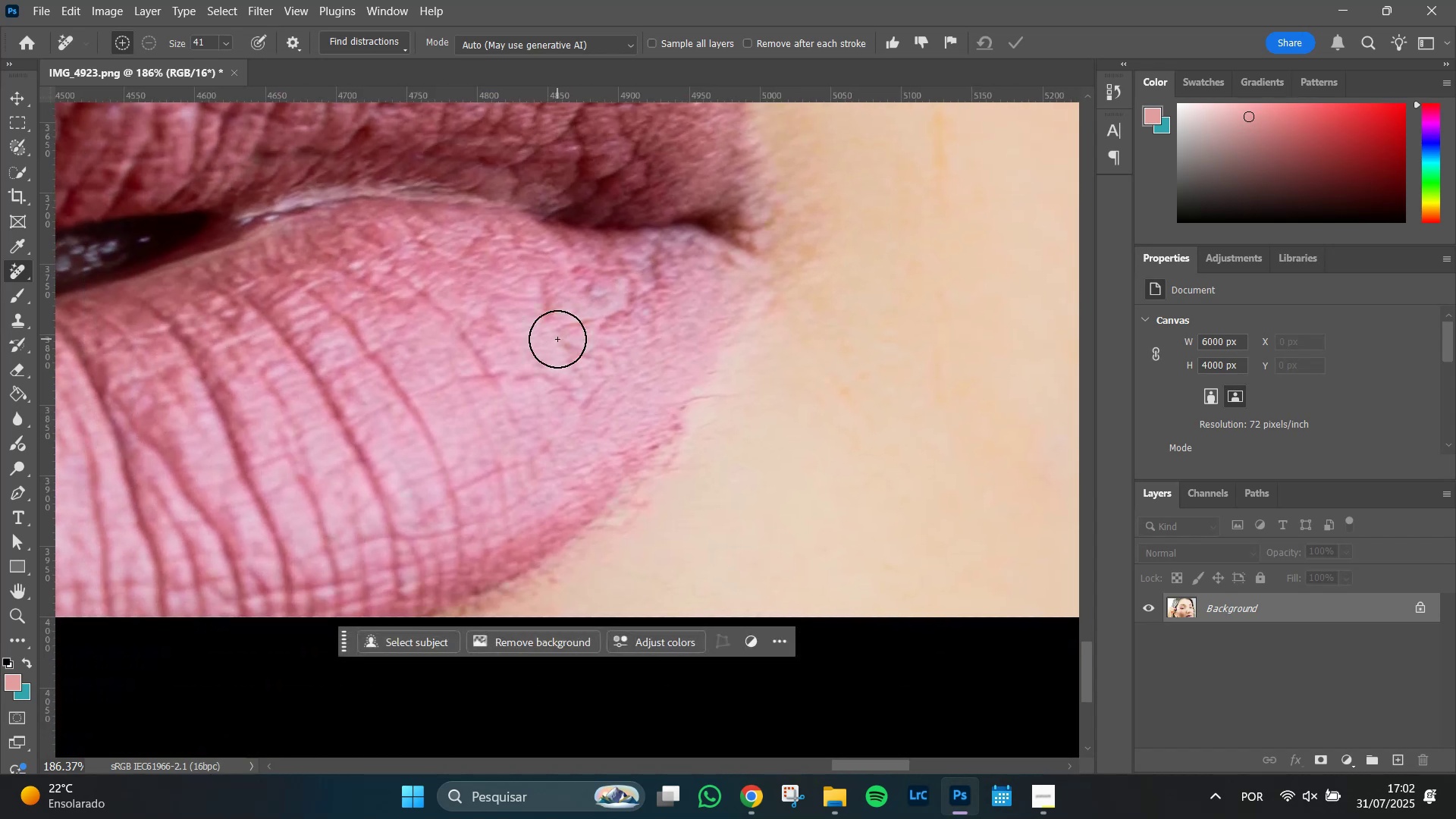 
key(Space)
 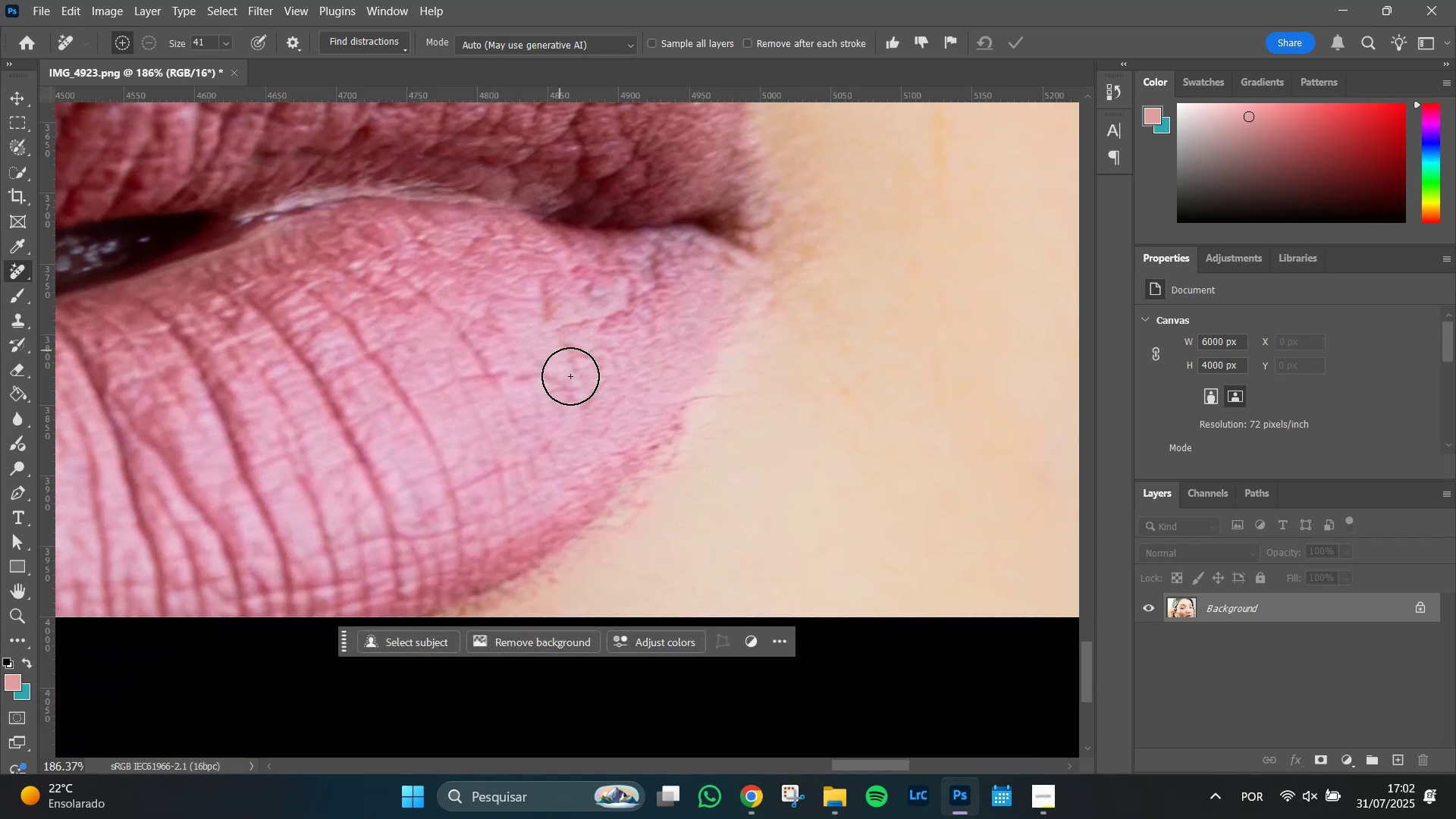 
hold_key(key=AltLeft, duration=1.02)
scroll: coordinate [576, 395], scroll_direction: down, amount: 14.0
 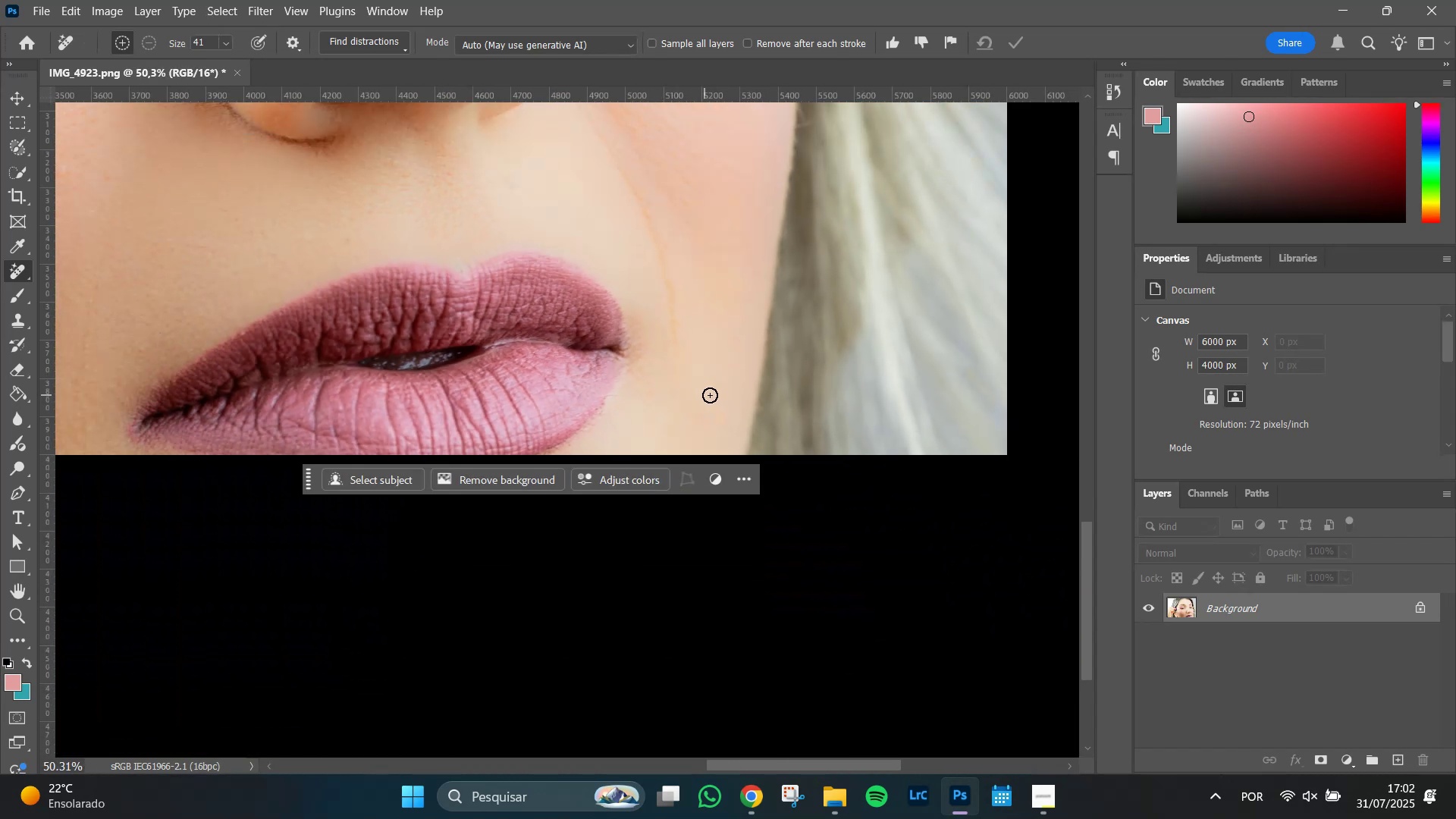 
hold_key(key=AltLeft, duration=0.64)
scroll: coordinate [710, 394], scroll_direction: up, amount: 11.0
 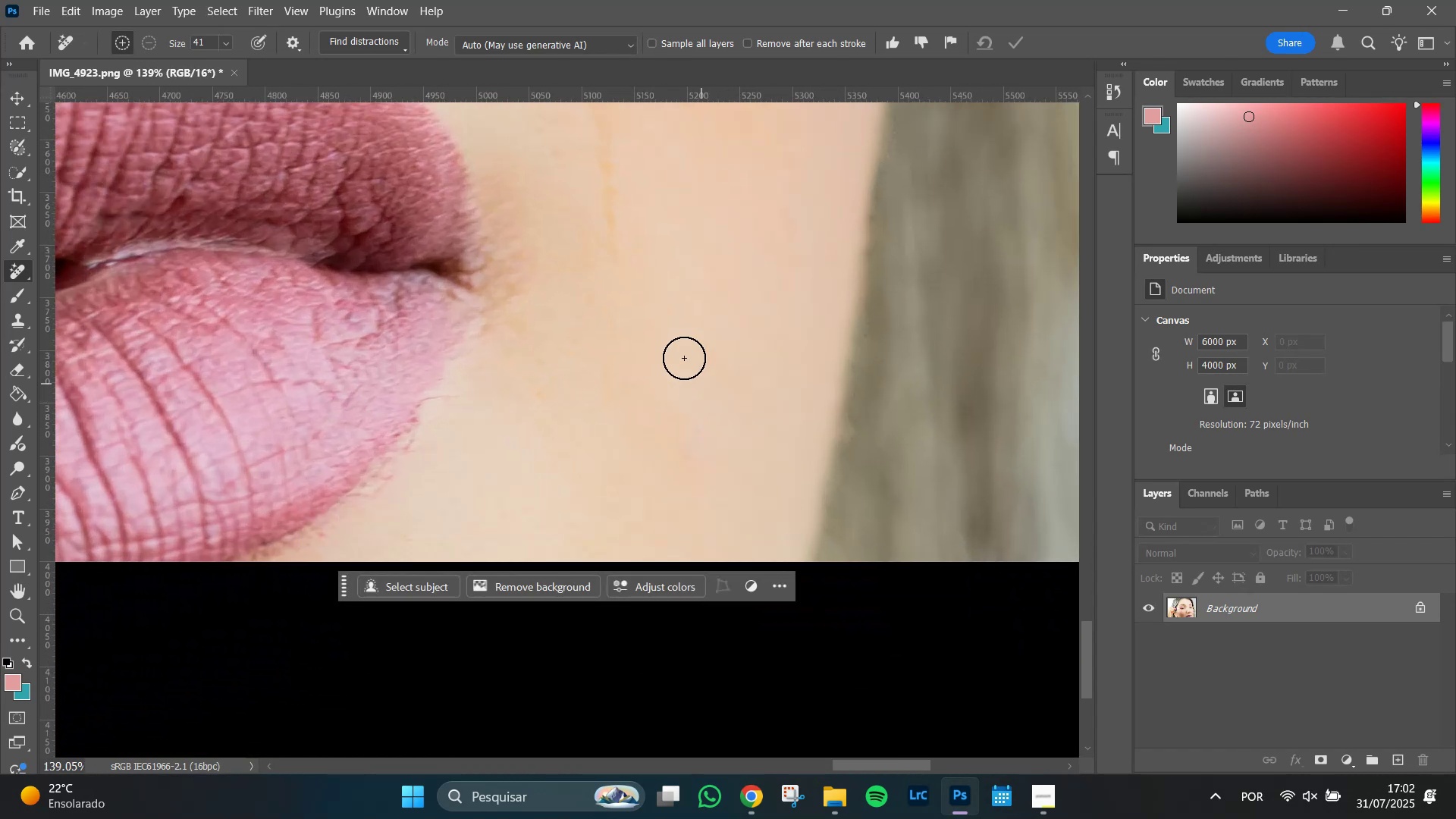 
hold_key(key=Space, duration=0.77)
 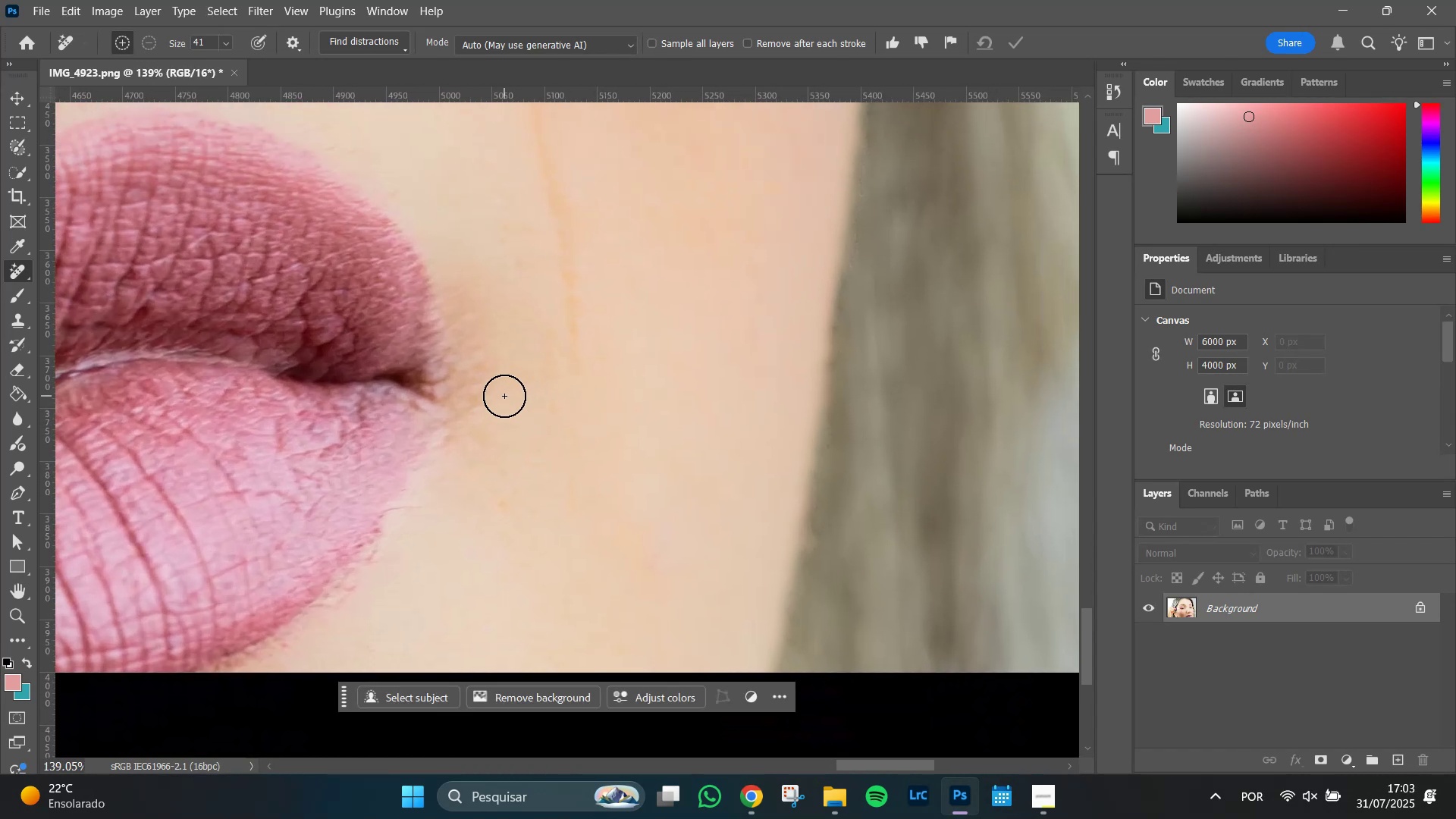 
hold_key(key=AltLeft, duration=1.51)
scroll: coordinate [514, 389], scroll_direction: up, amount: 4.0
 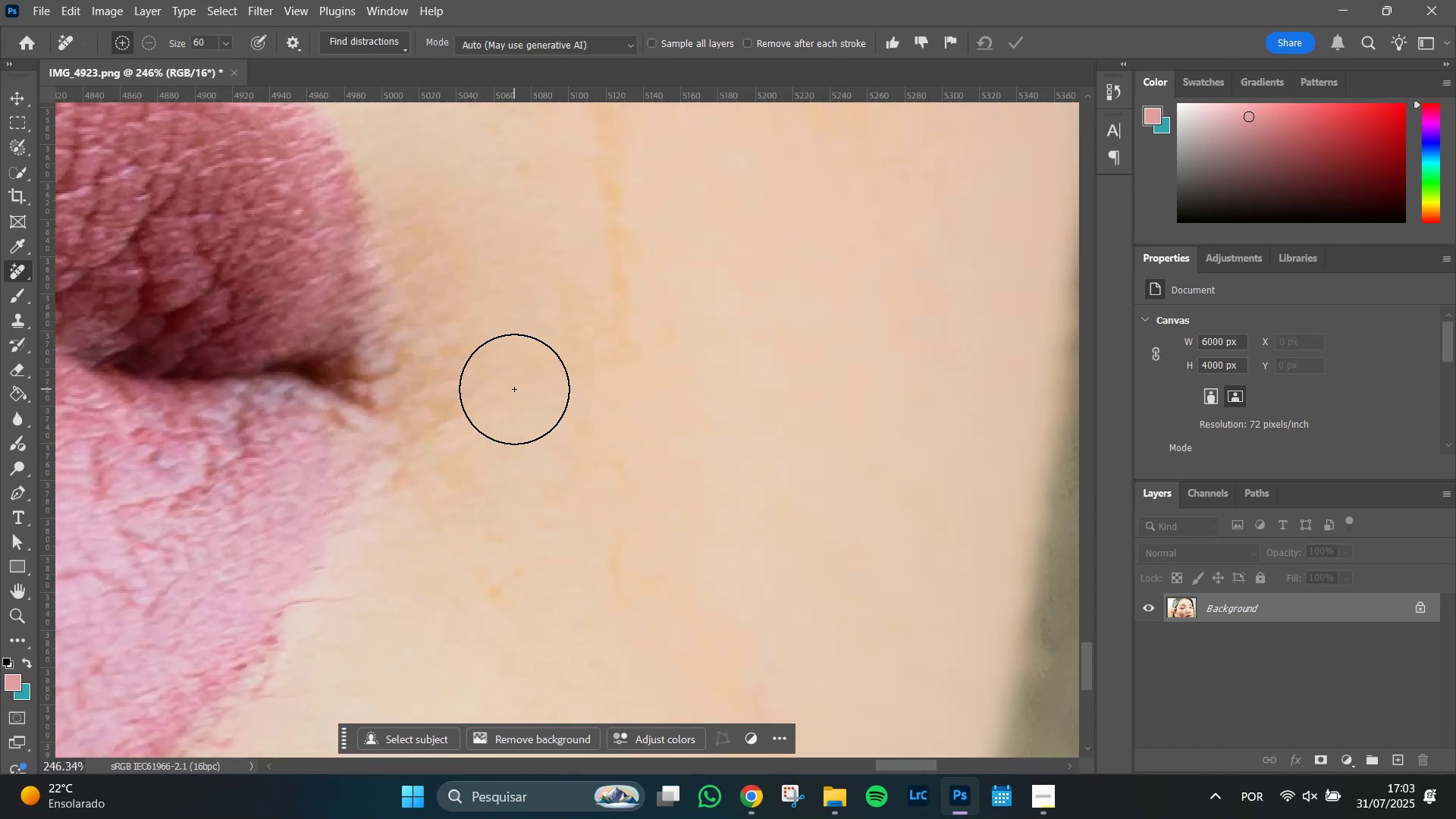 
key(Alt+AltLeft)
 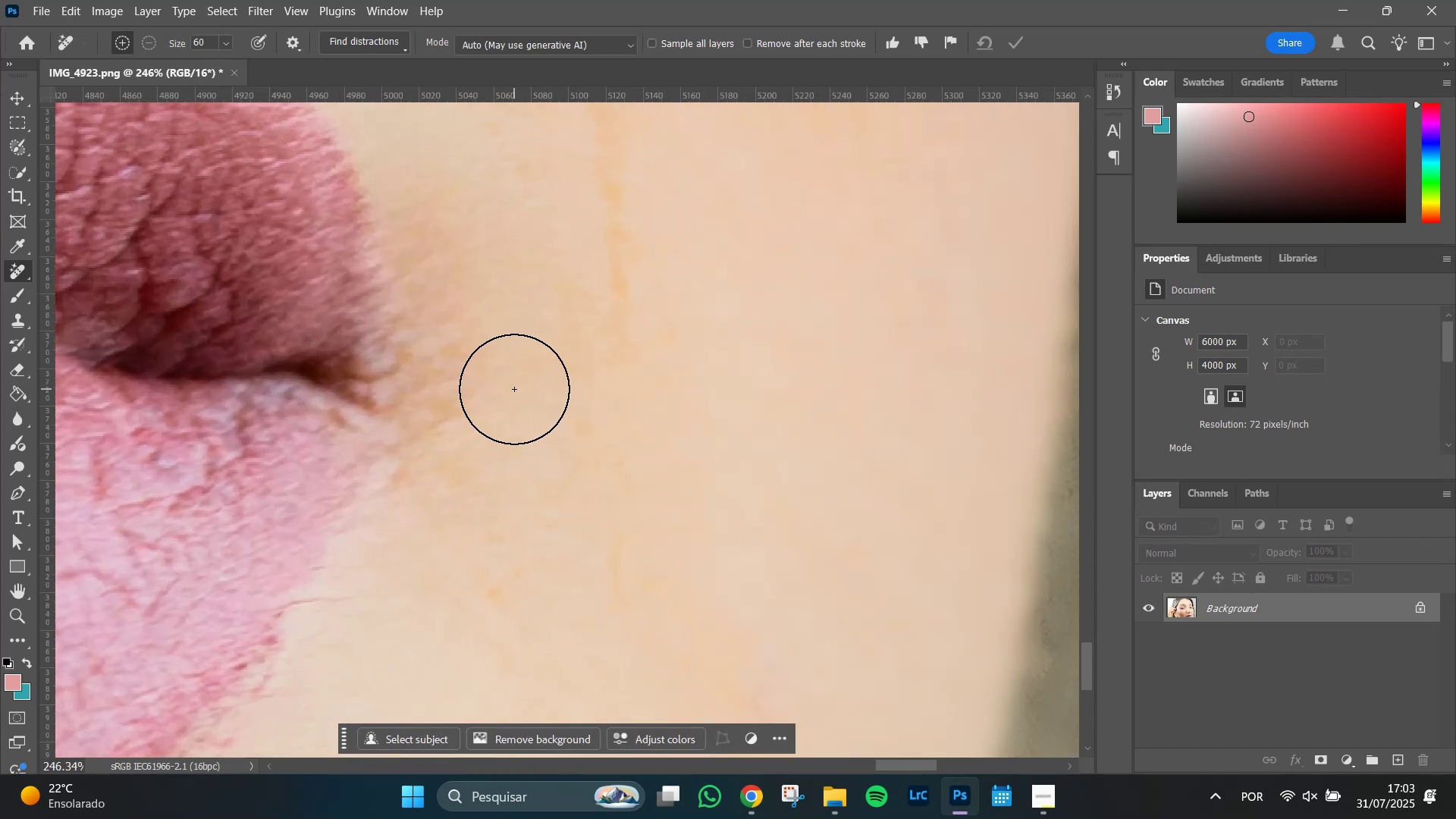 
key(Alt+AltLeft)
 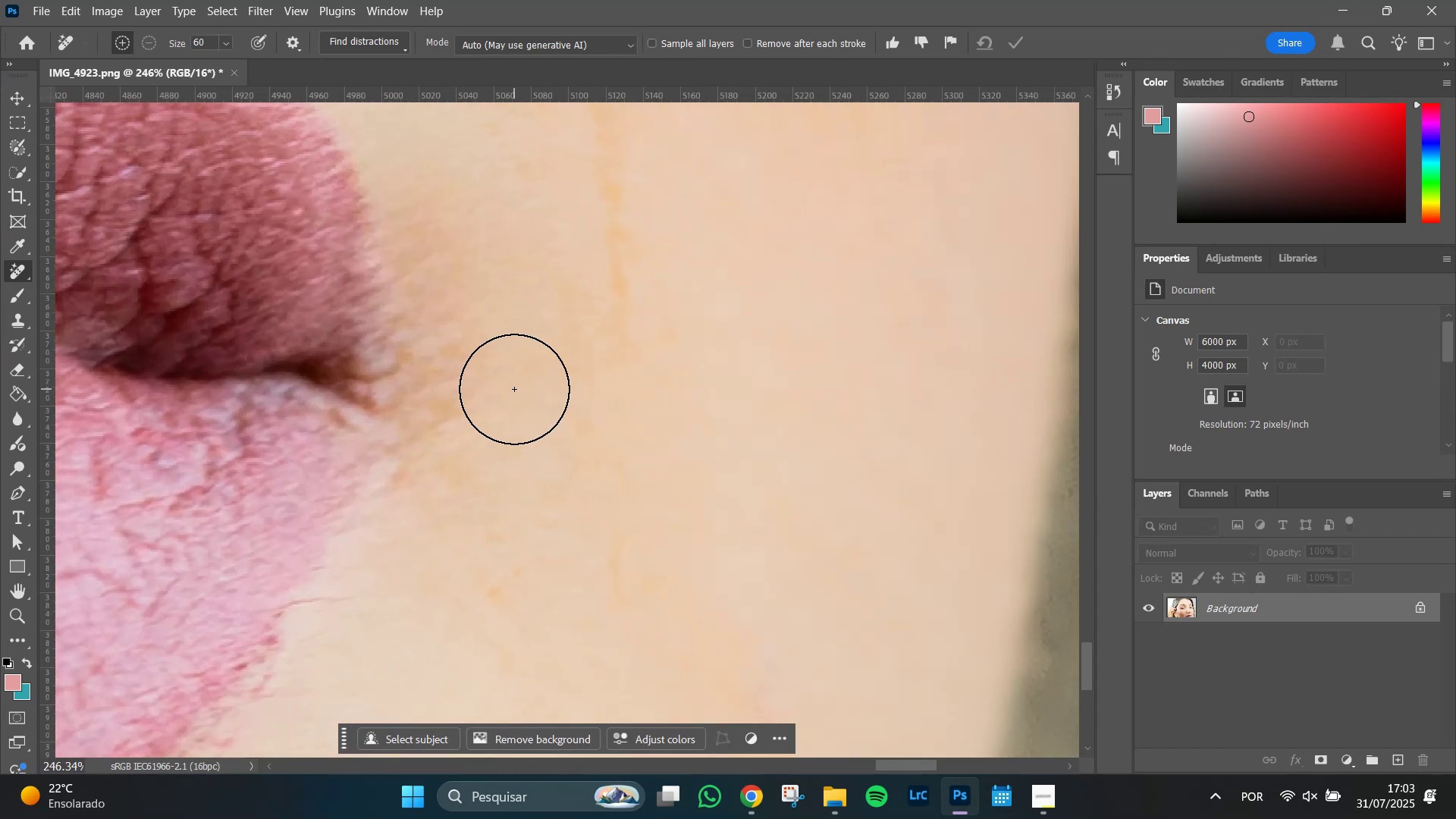 
key(Alt+AltLeft)
 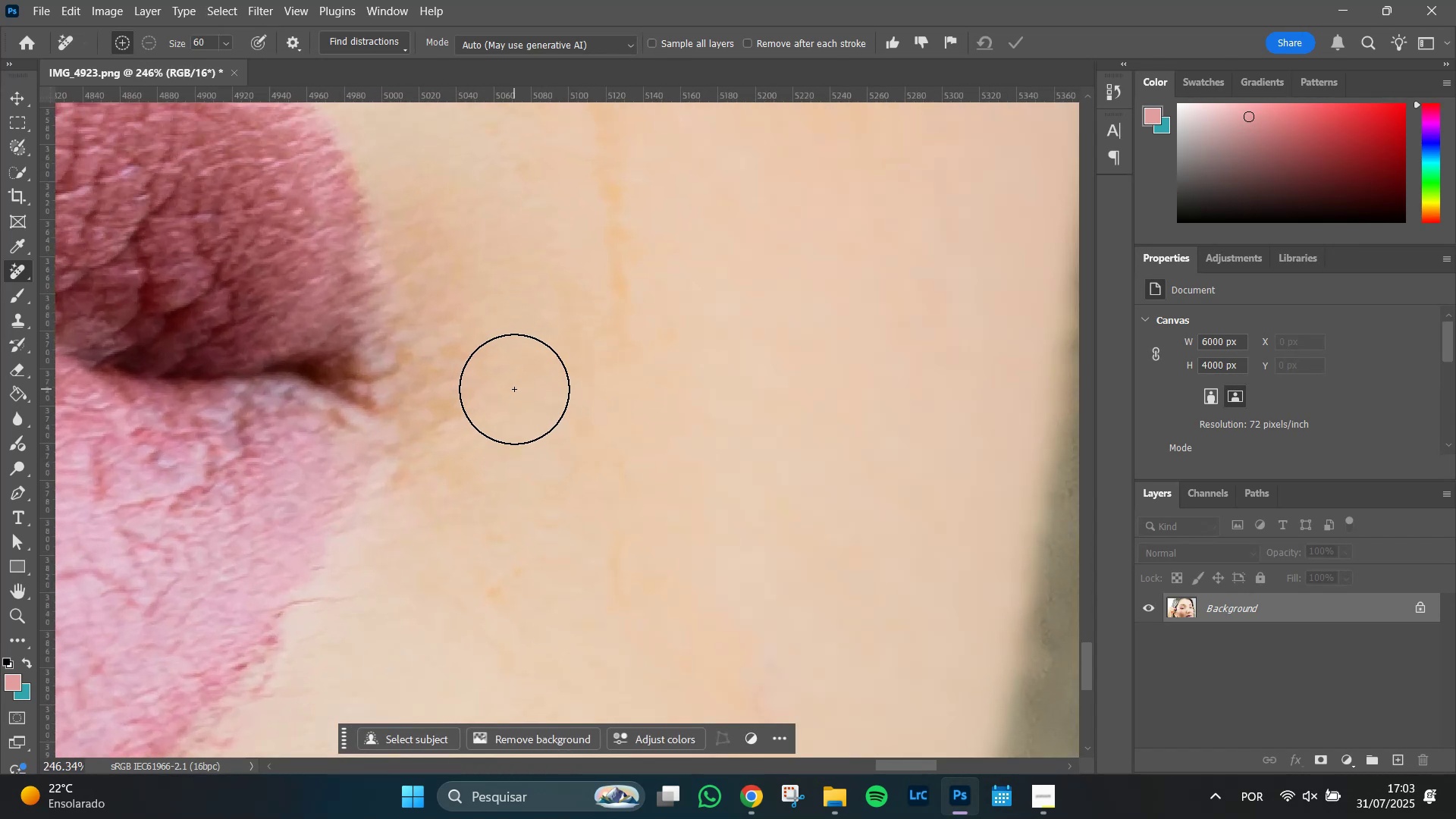 
key(Alt+AltLeft)
 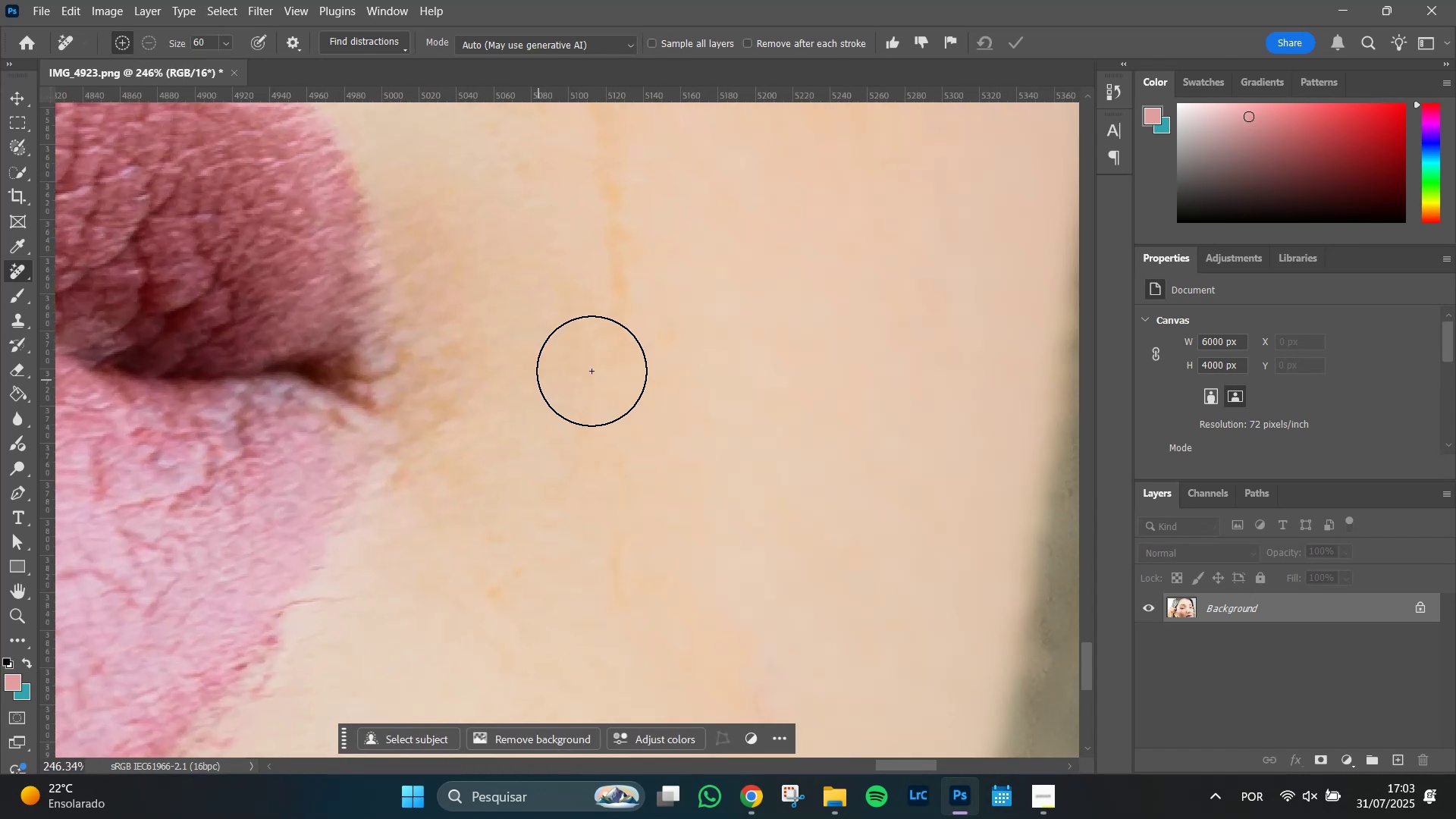 
key(Alt+AltLeft)
 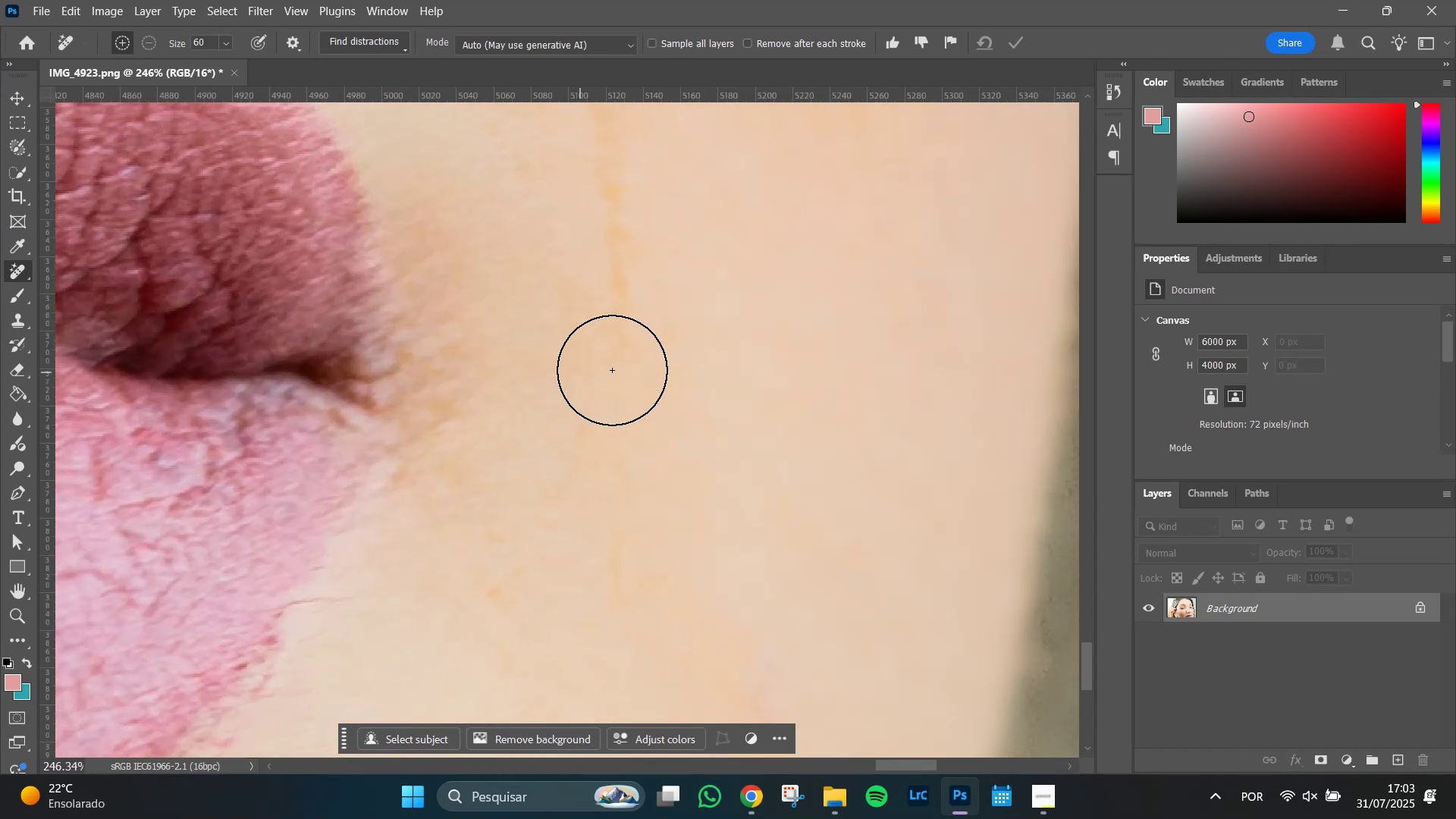 
key(Alt+AltLeft)
 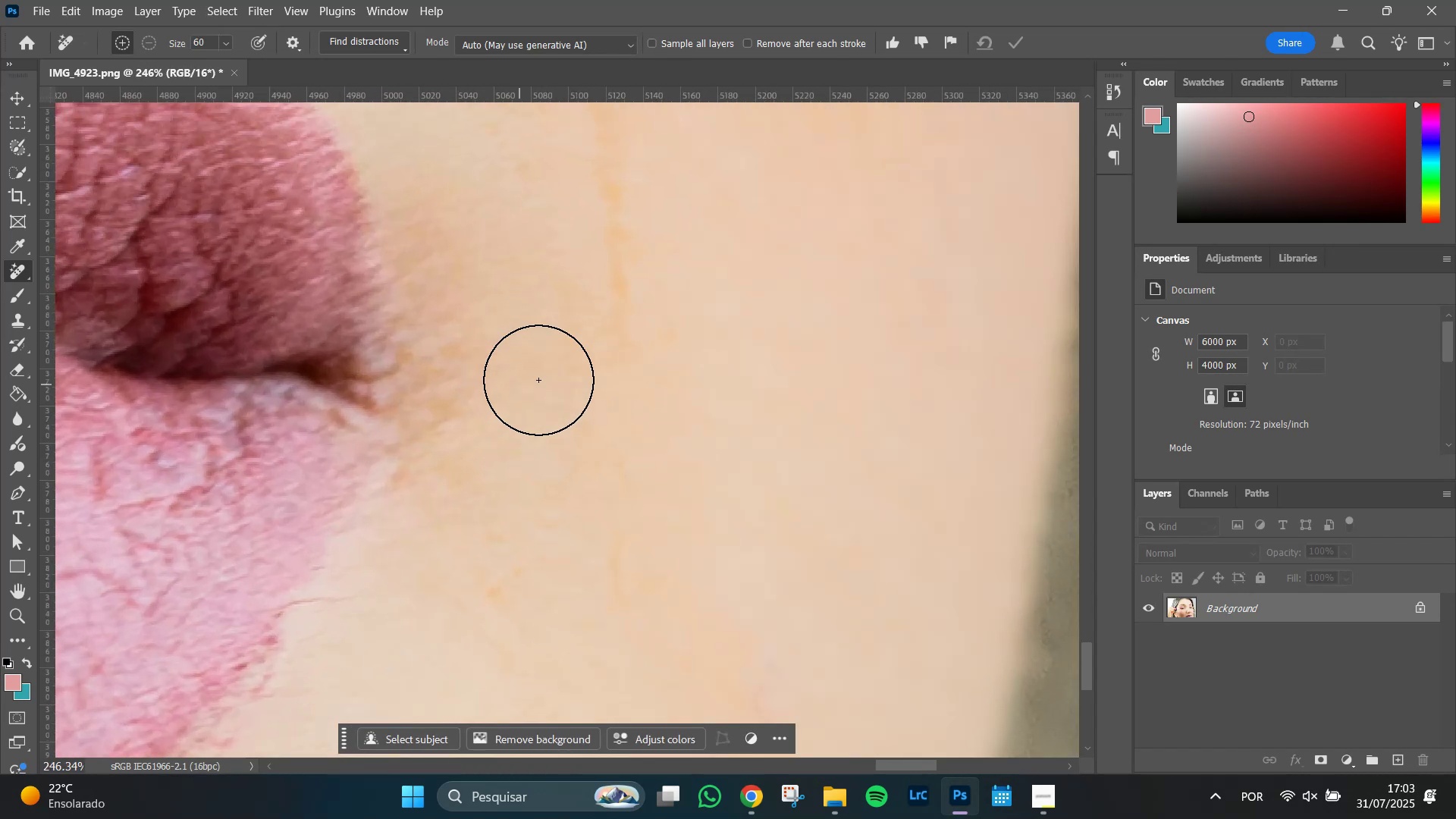 
key(Alt+AltLeft)
 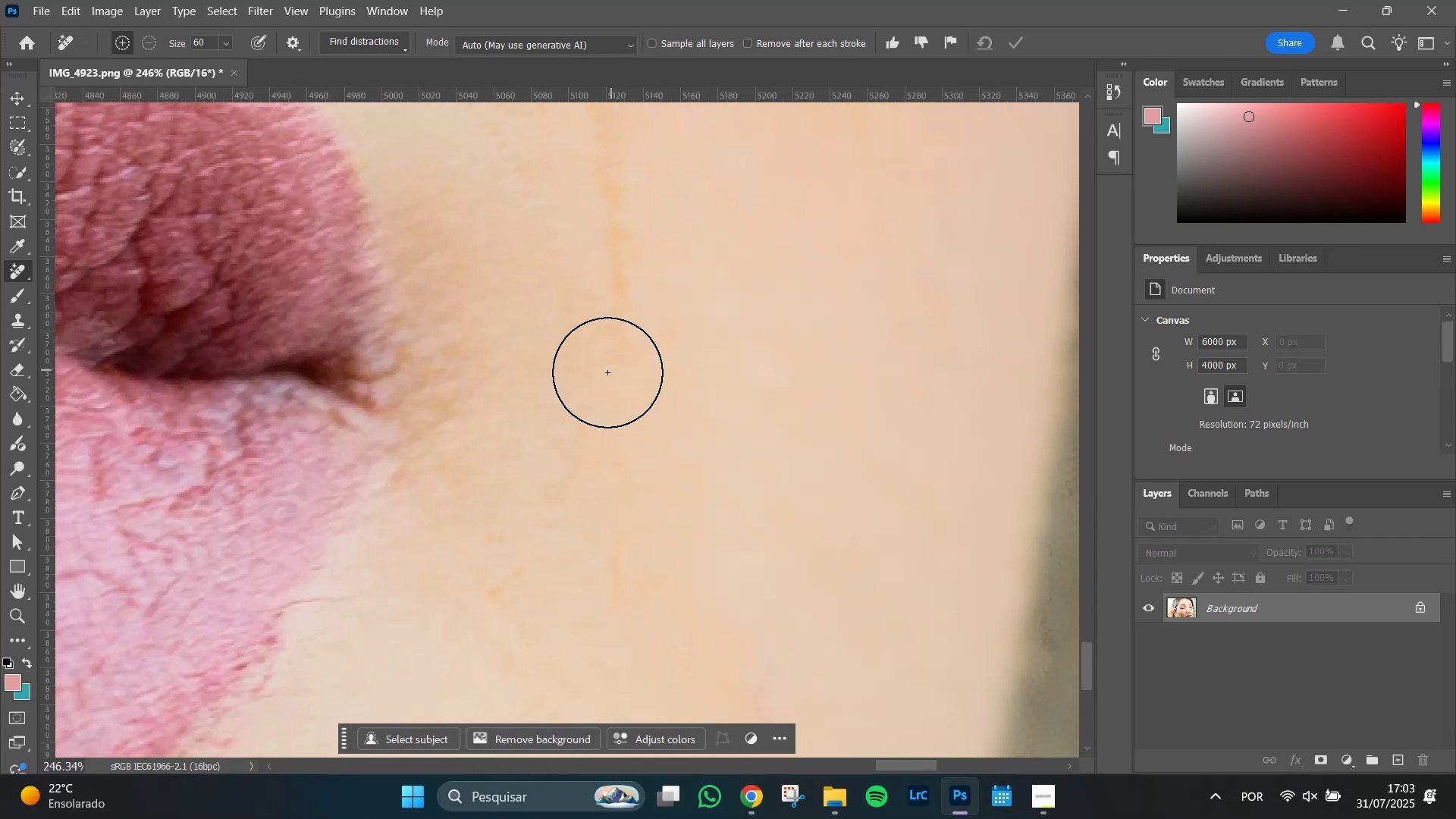 
hold_key(key=Space, duration=1.01)
 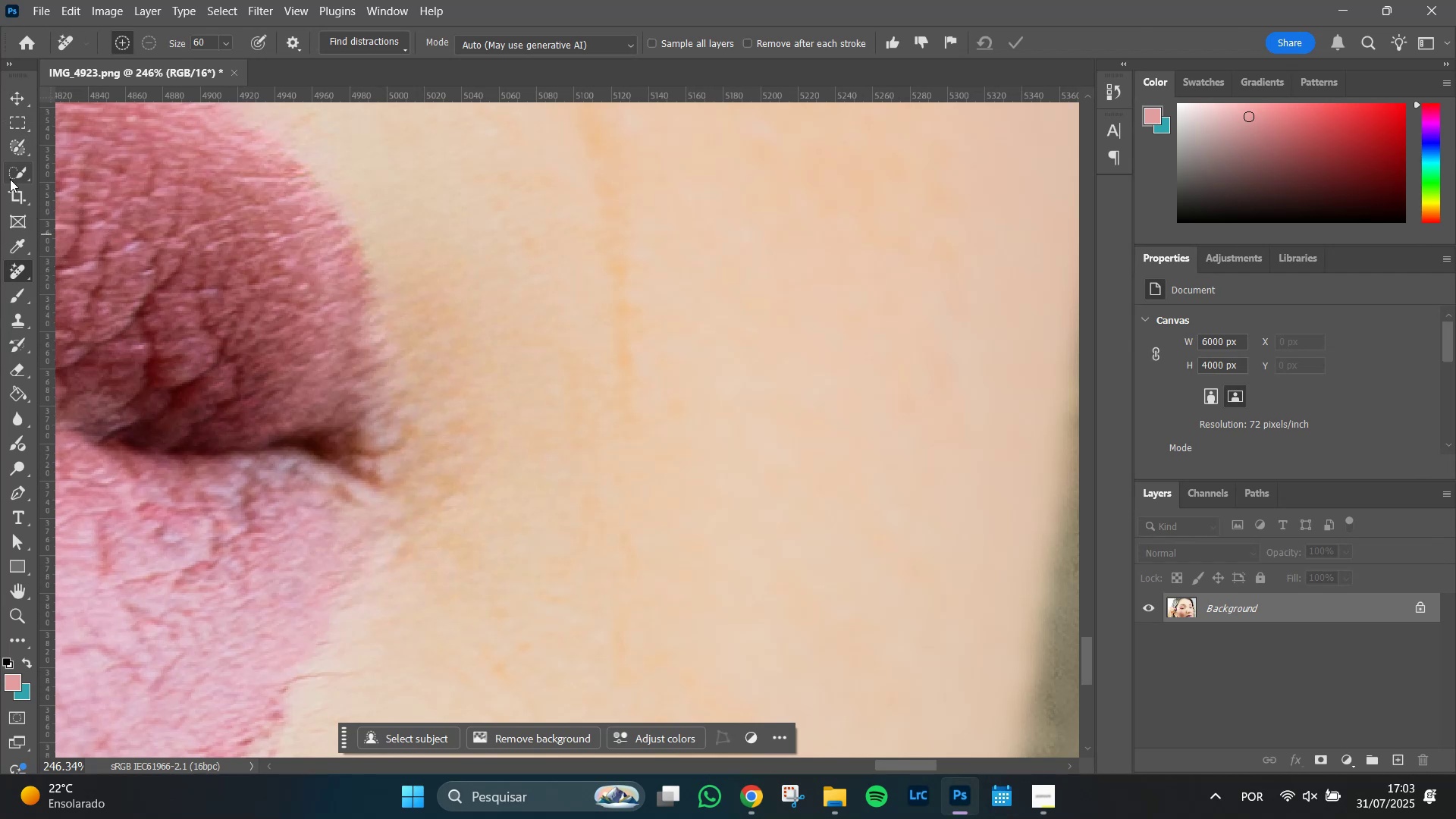 
left_click([17, 151])
 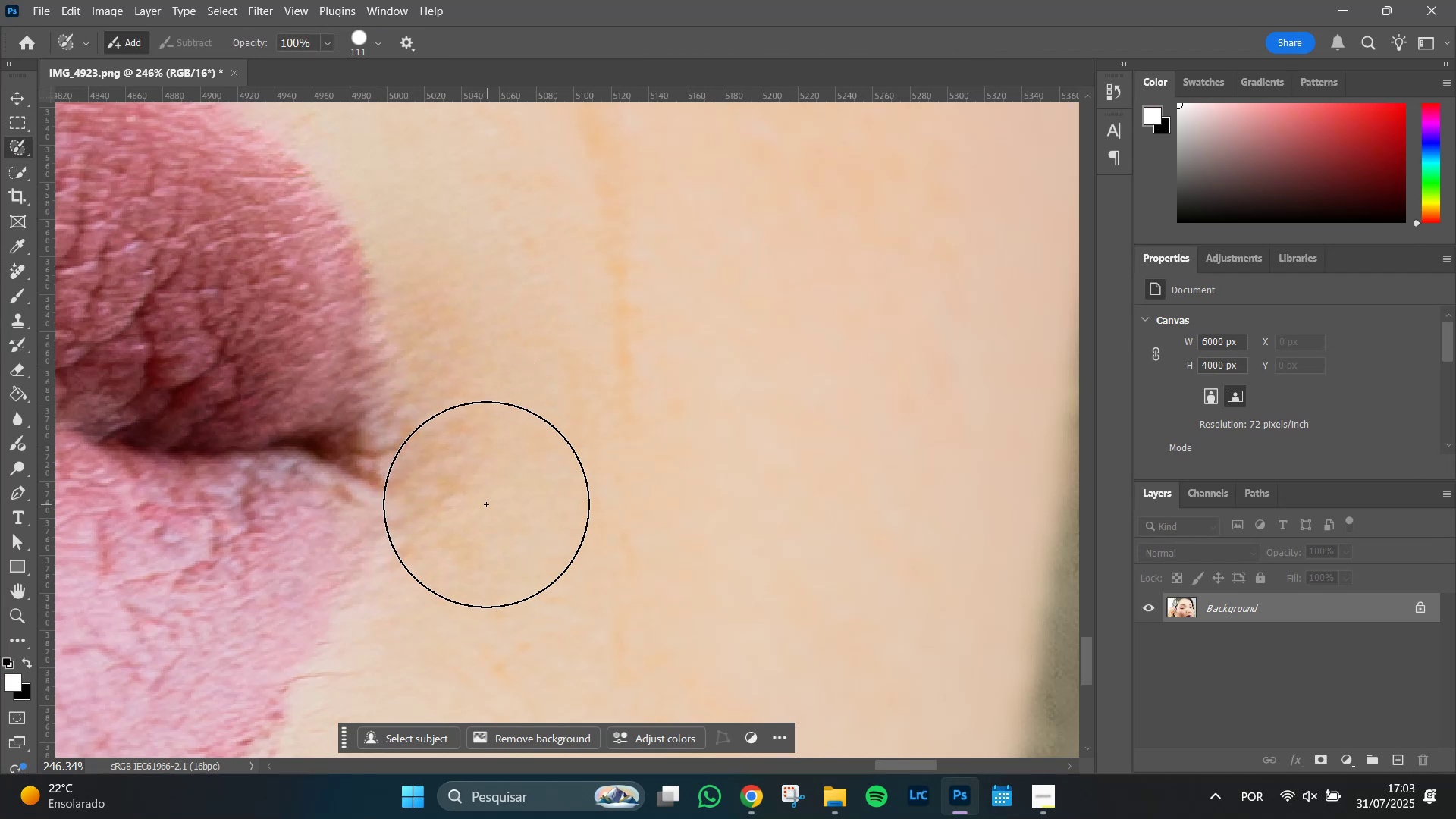 
hold_key(key=AltLeft, duration=0.73)
 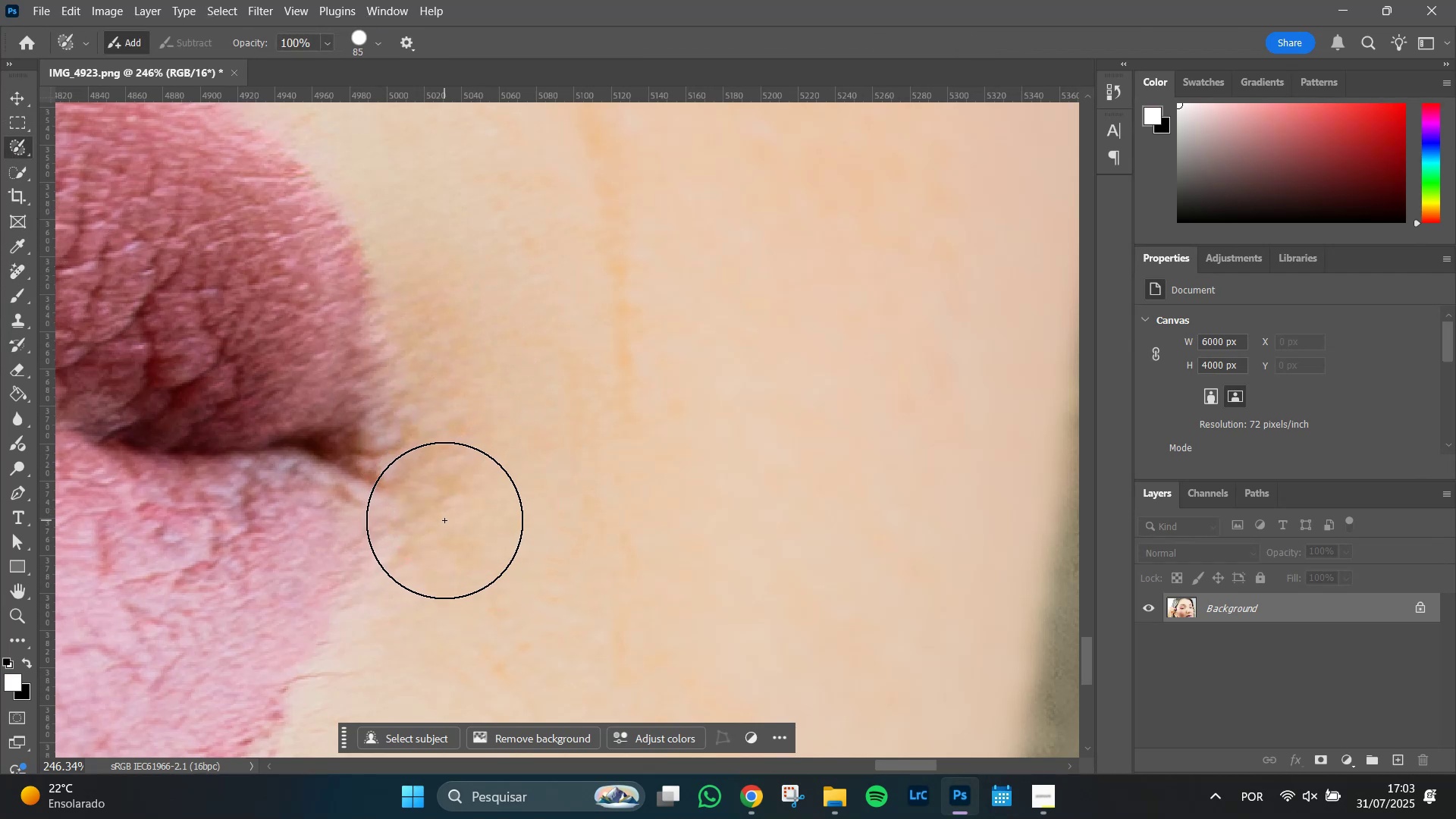 
hold_key(key=Space, duration=1.51)
 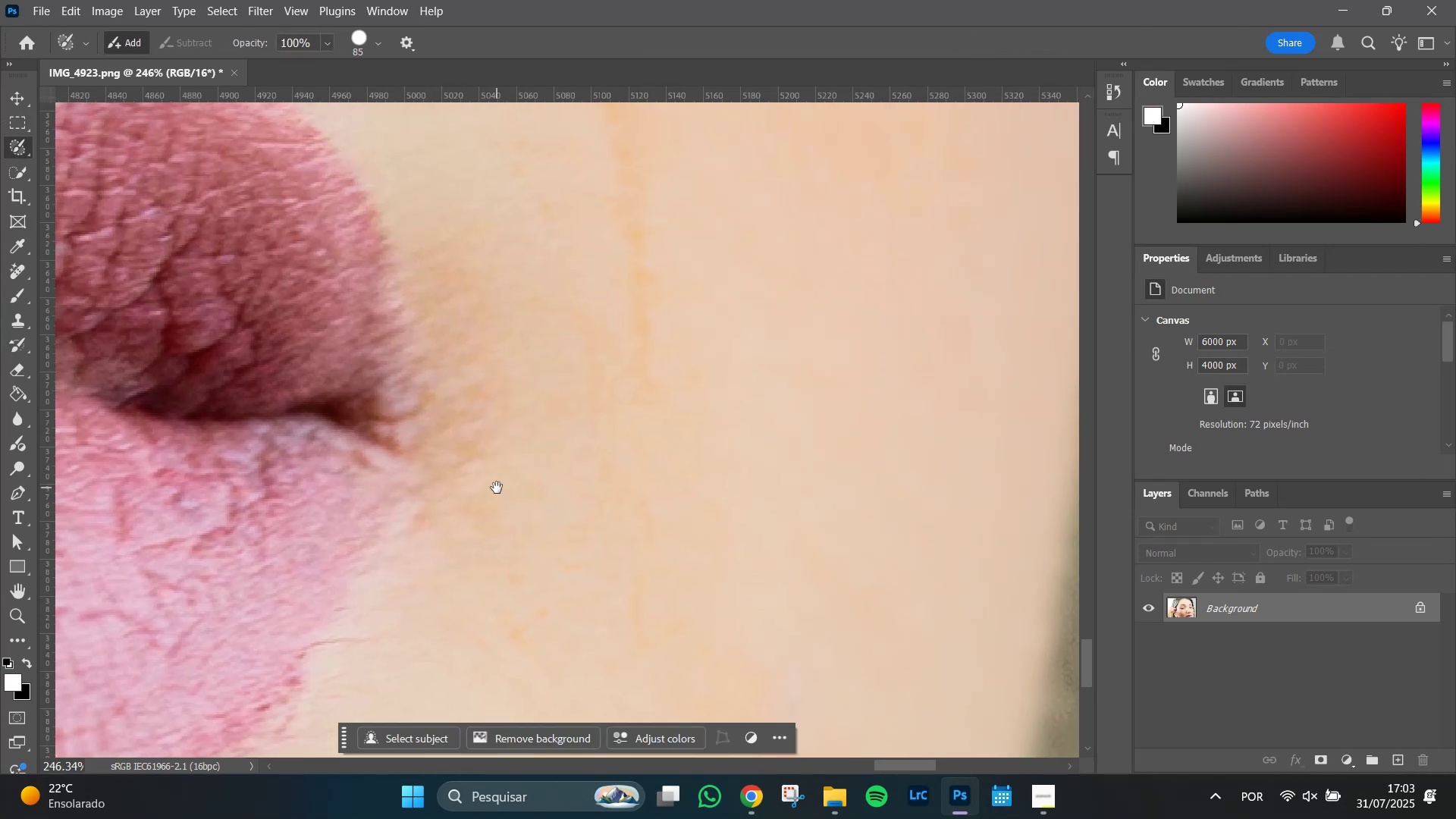 
key(Space)
 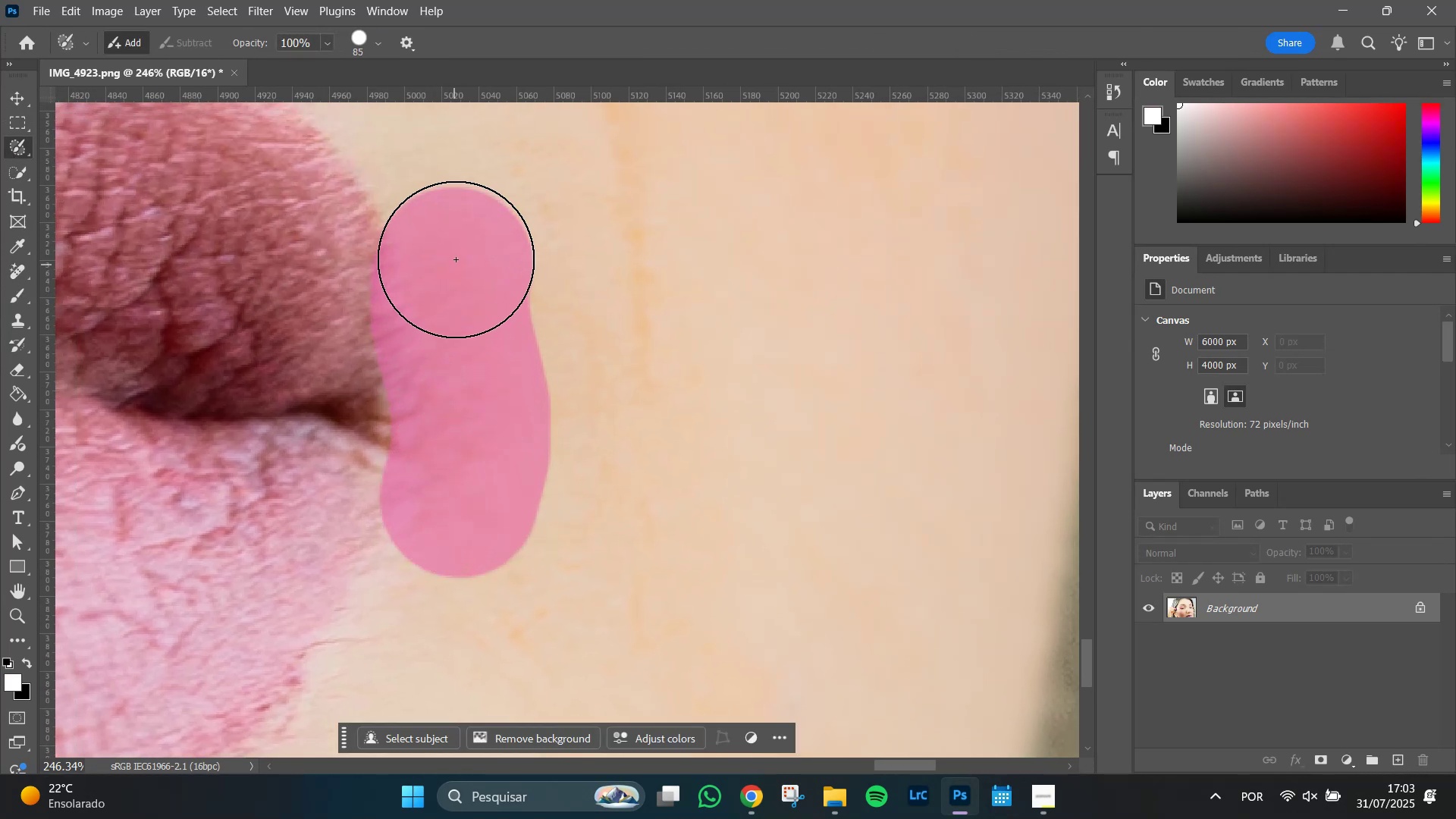 
wait(8.24)
 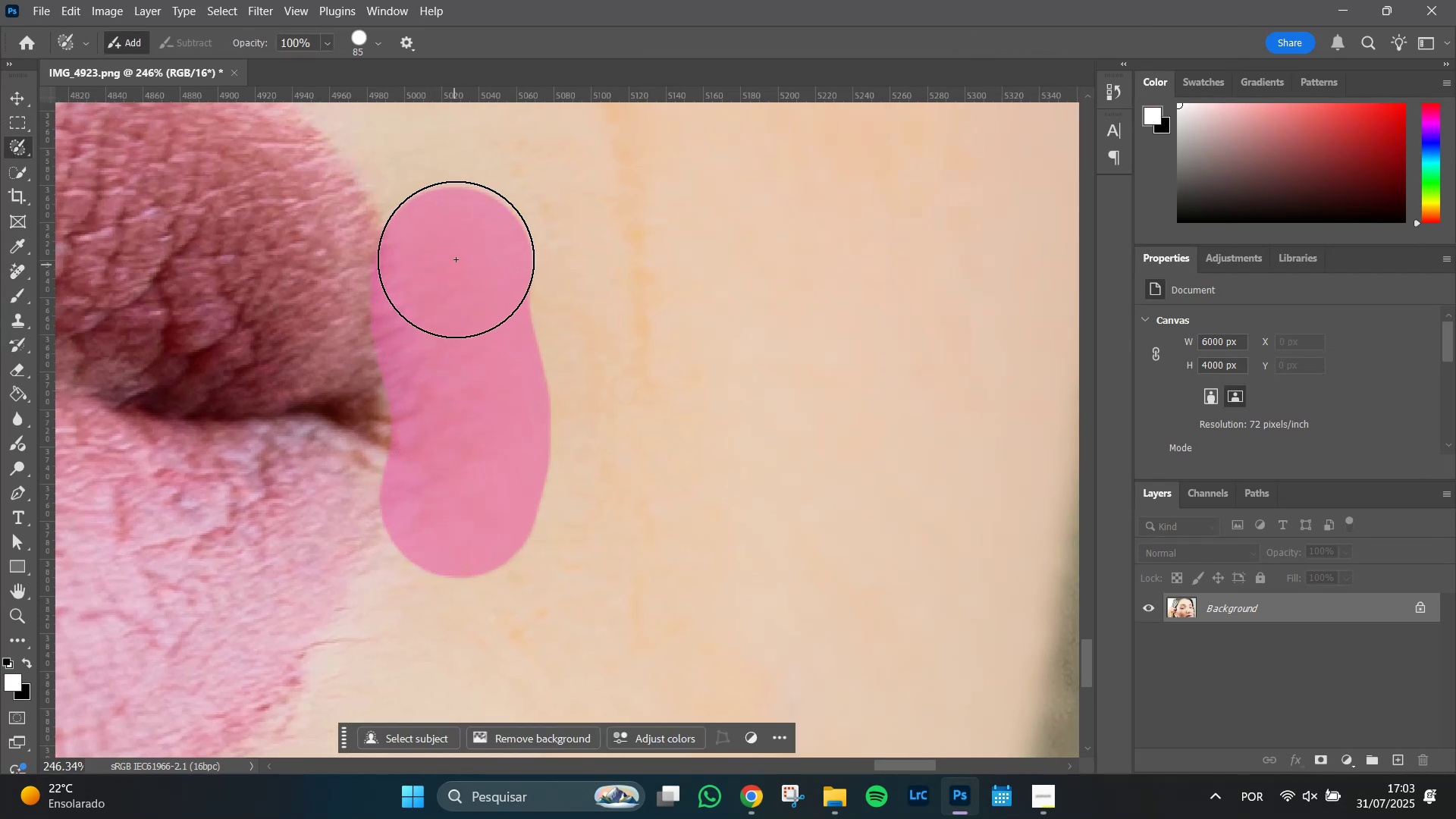 
left_click([338, 608])
 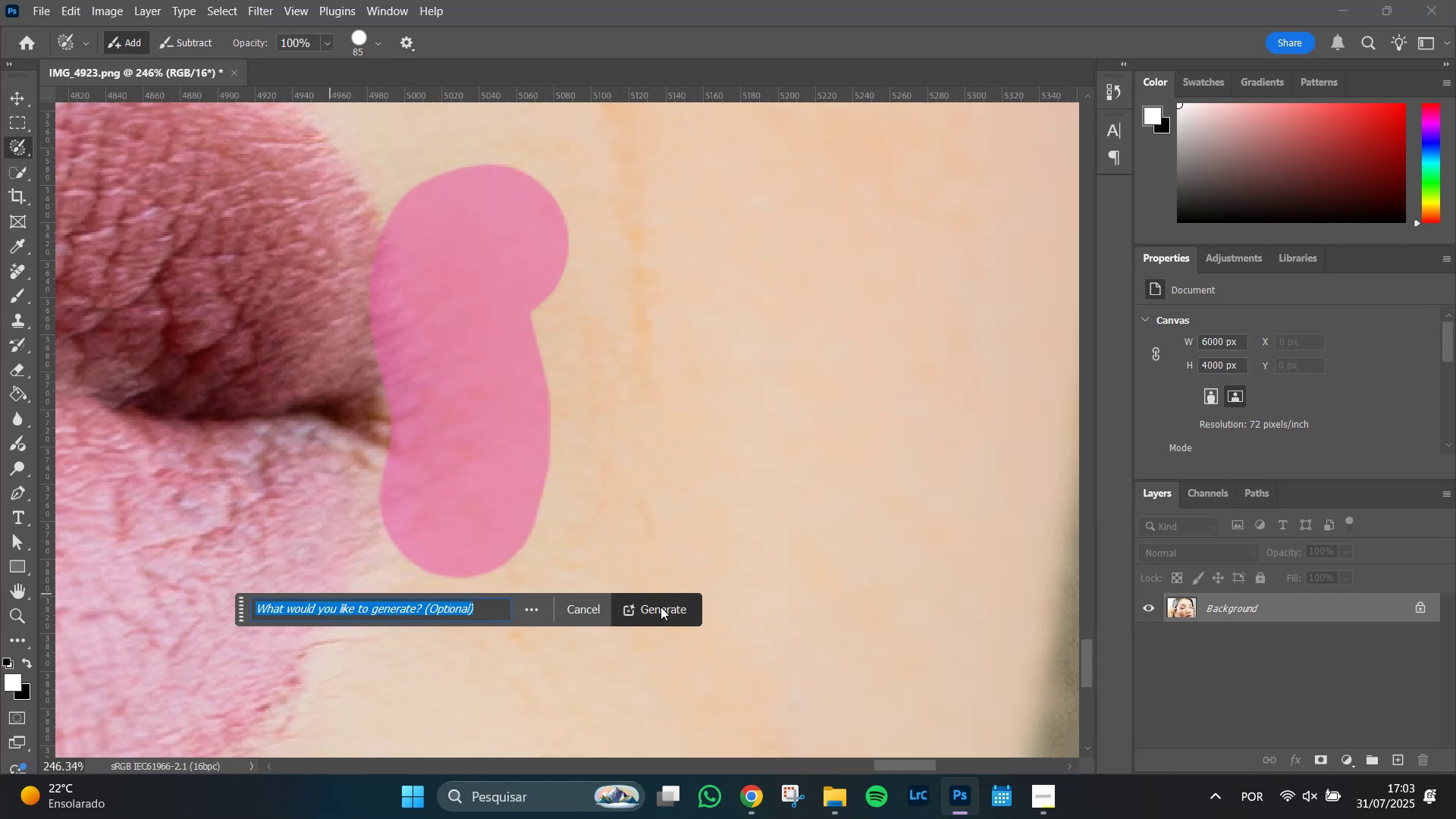 
left_click([662, 607])
 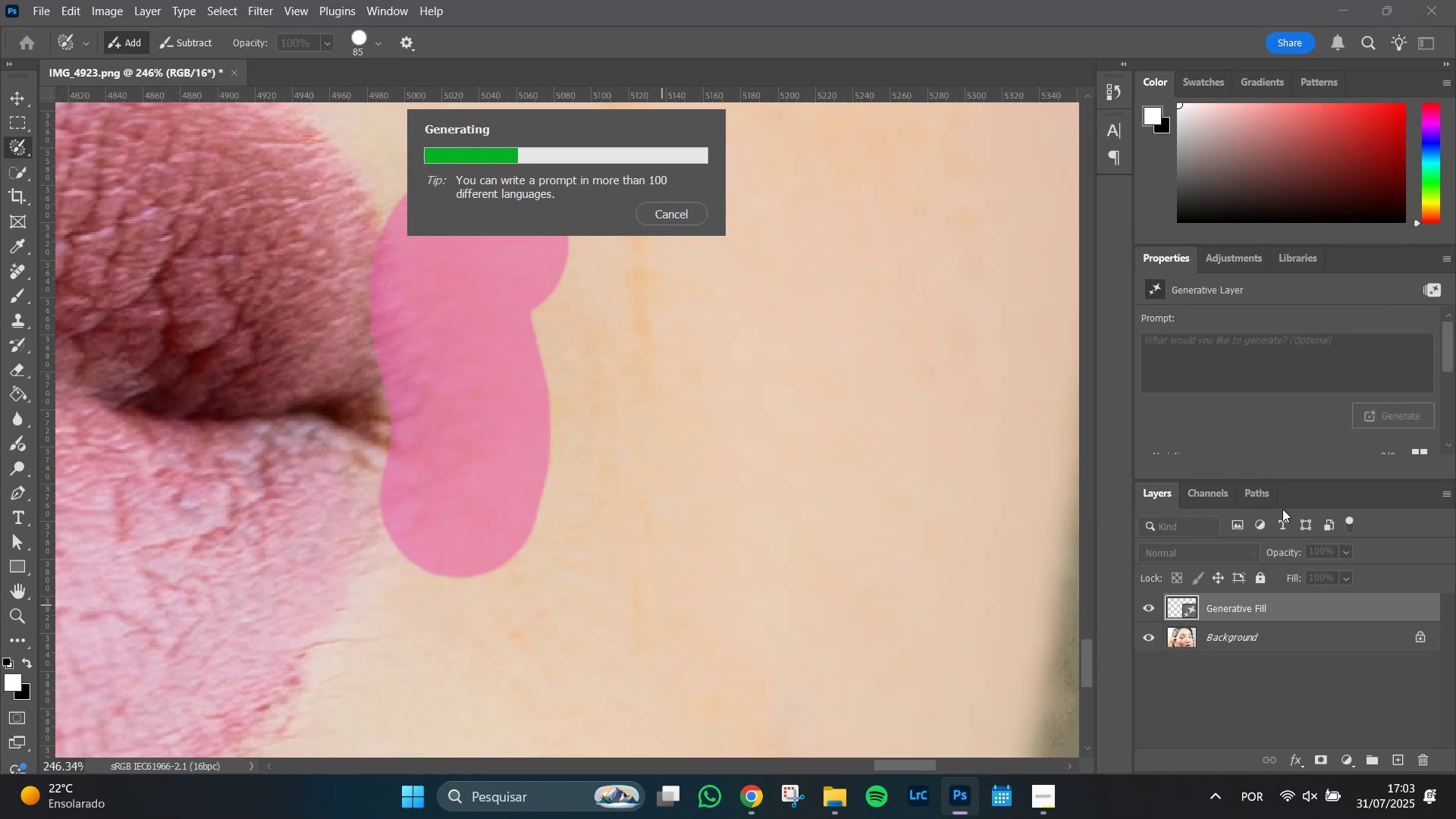 
scroll: coordinate [1247, 428], scroll_direction: down, amount: 10.0
 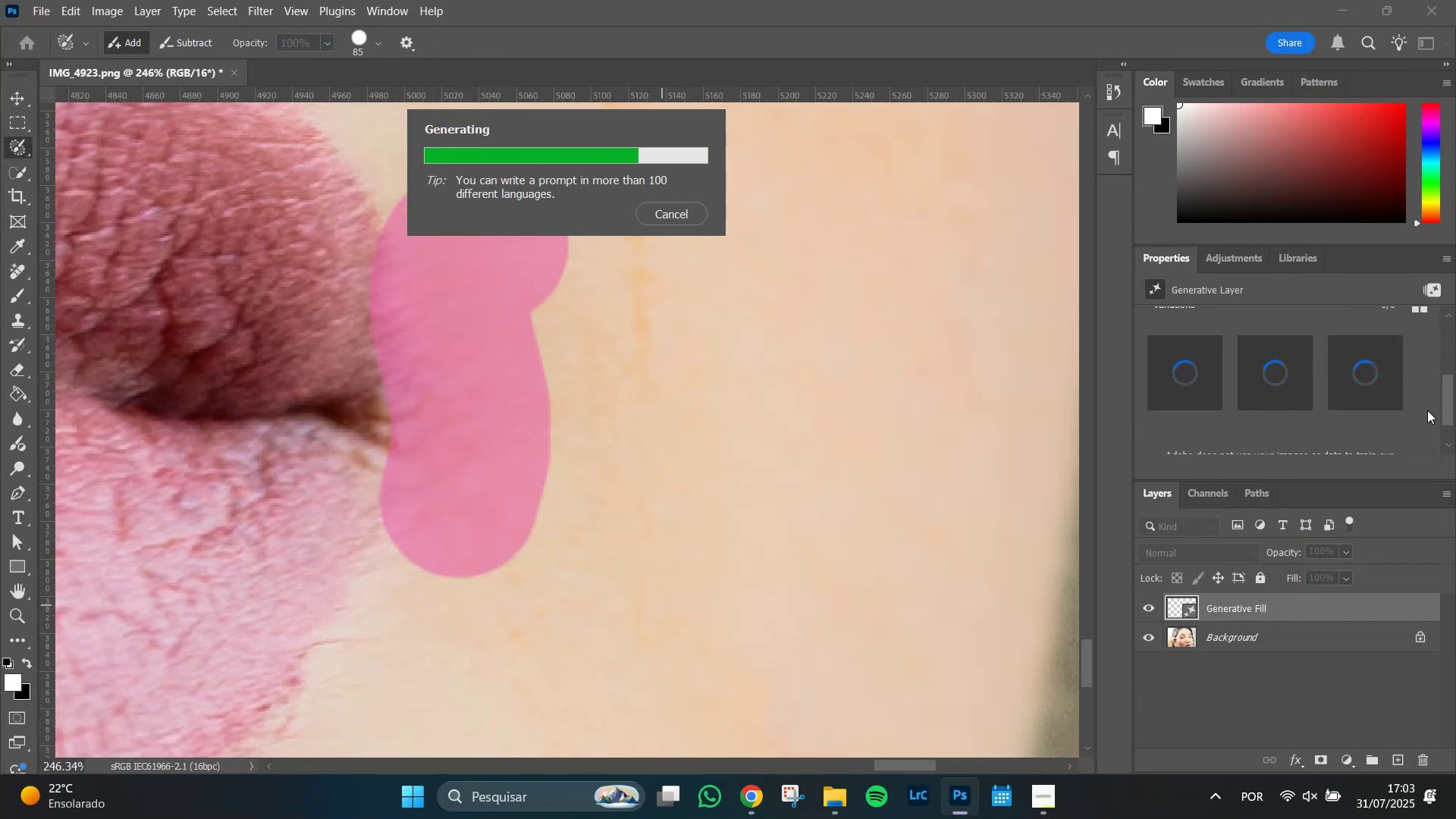 
wait(10.62)
 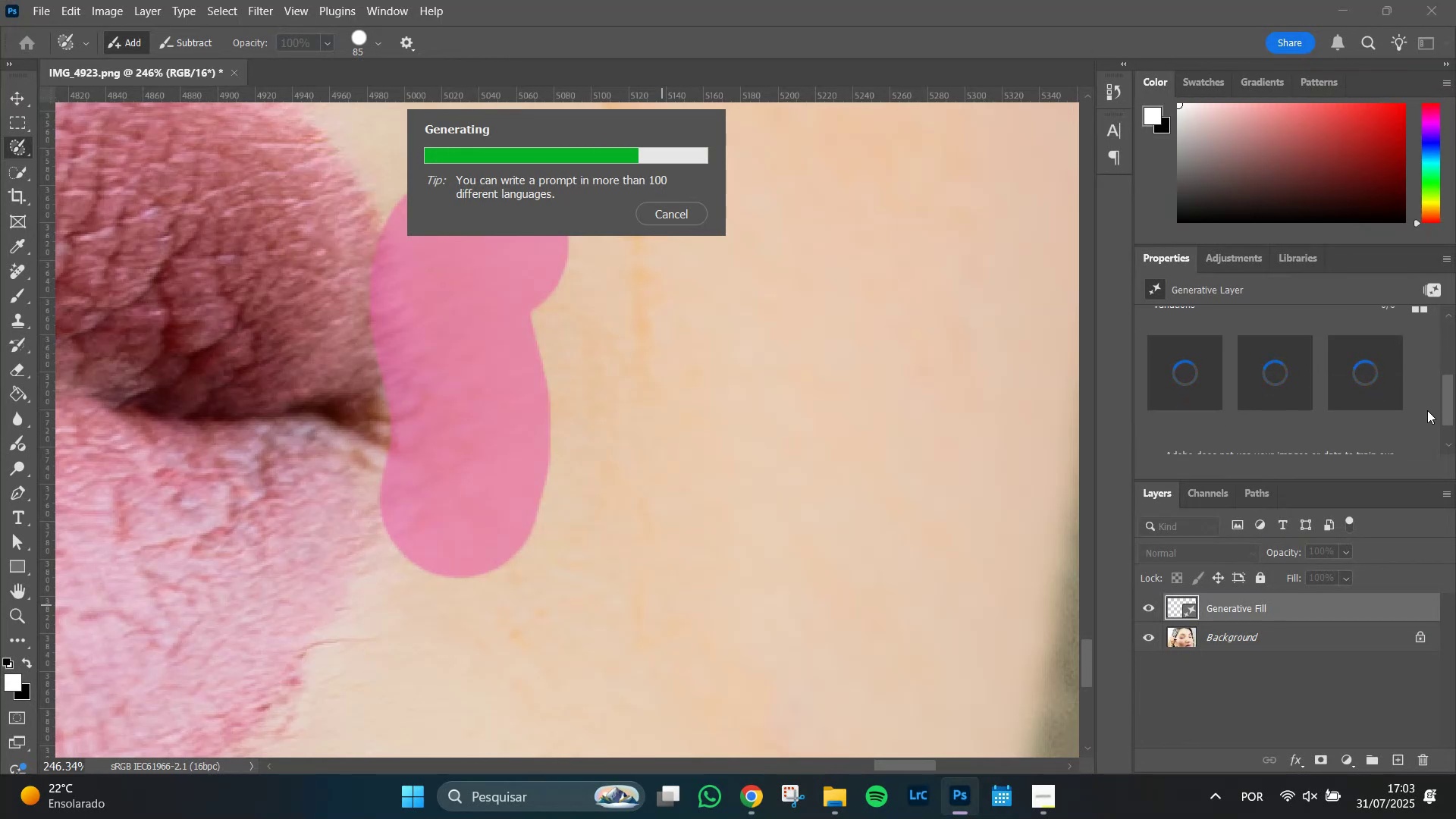 
left_click([1360, 381])
 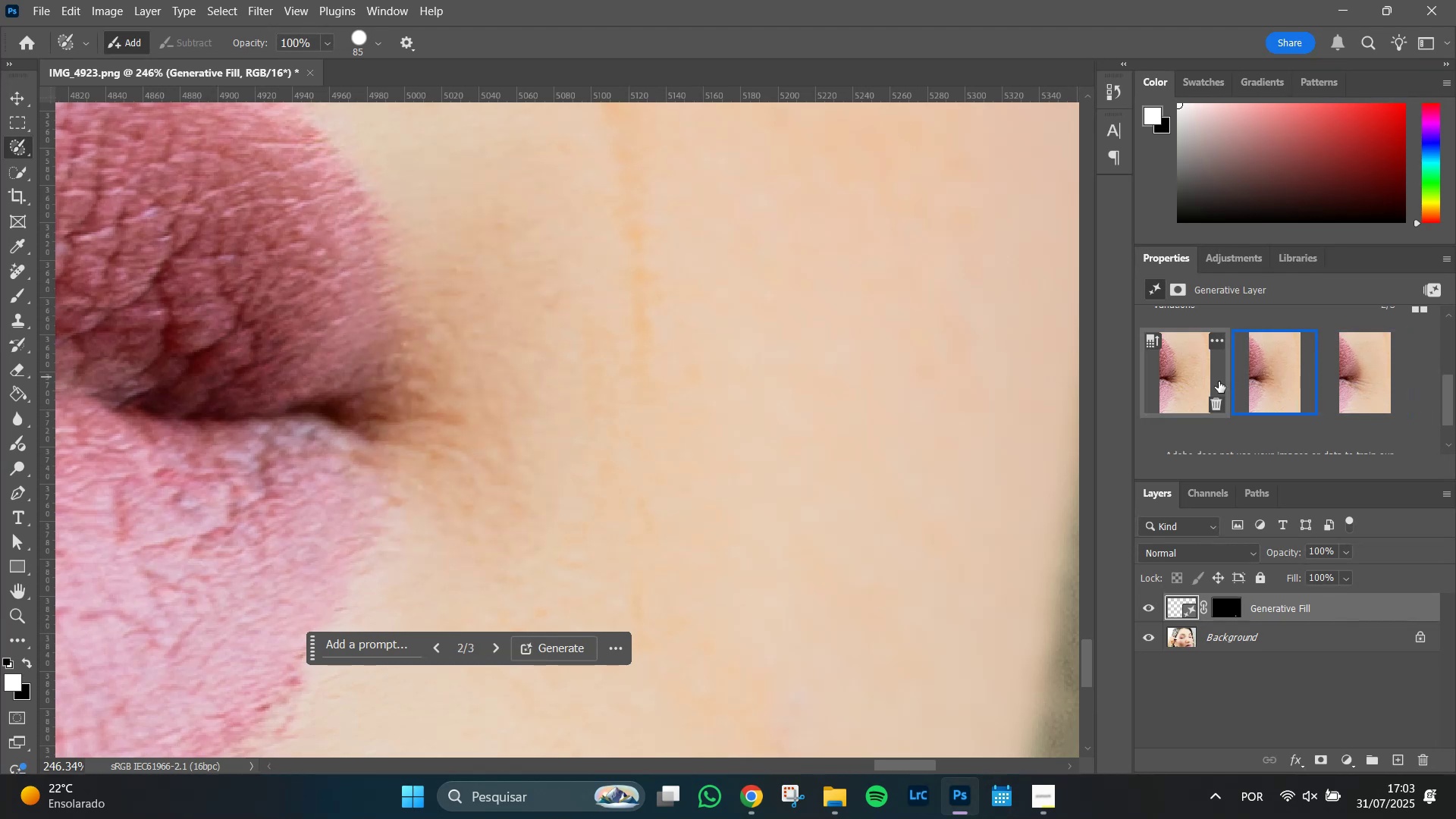 
left_click([1168, 386])
 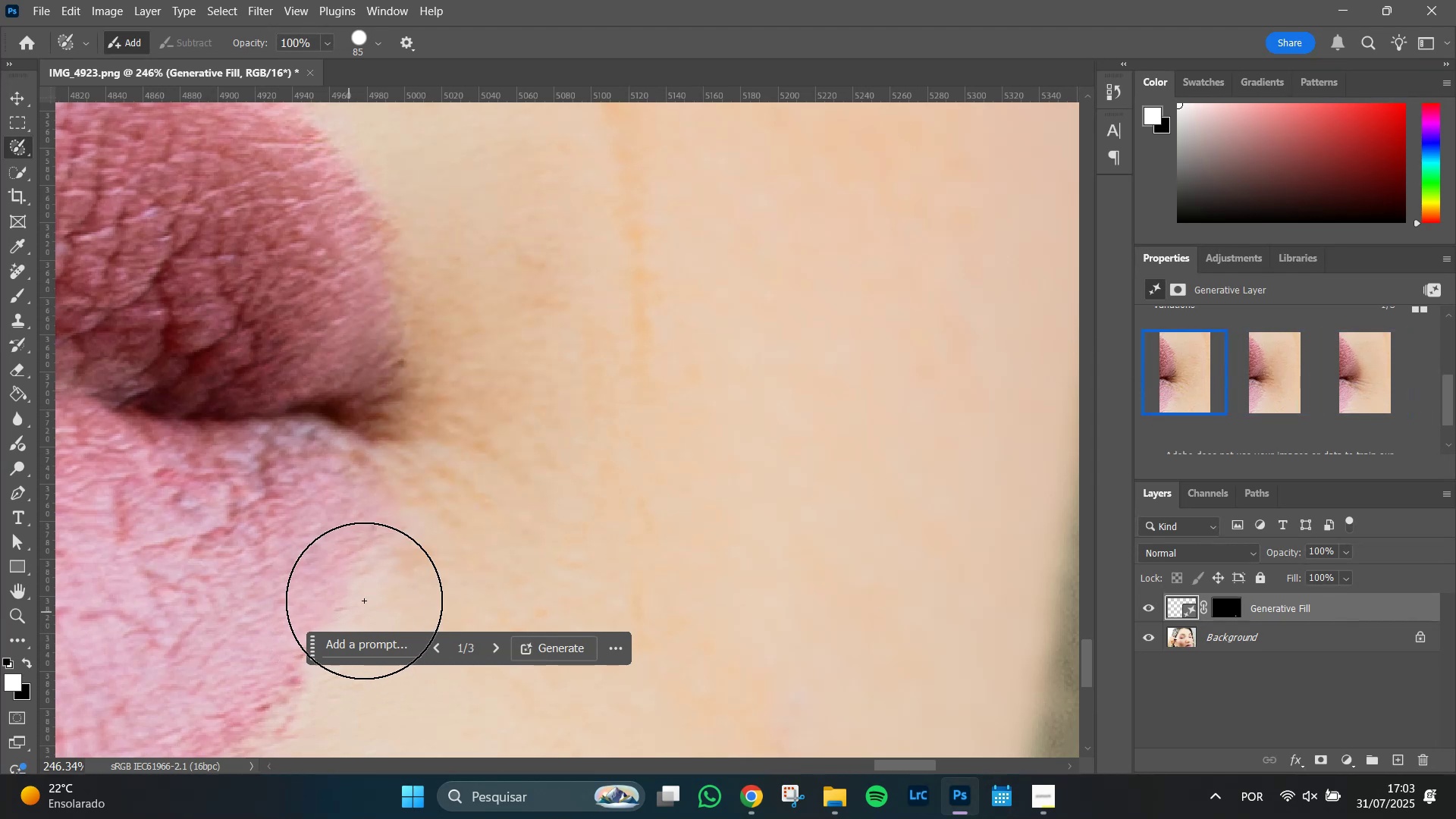 
hold_key(key=AltLeft, duration=0.91)
scroll: coordinate [457, 511], scroll_direction: down, amount: 15.0
 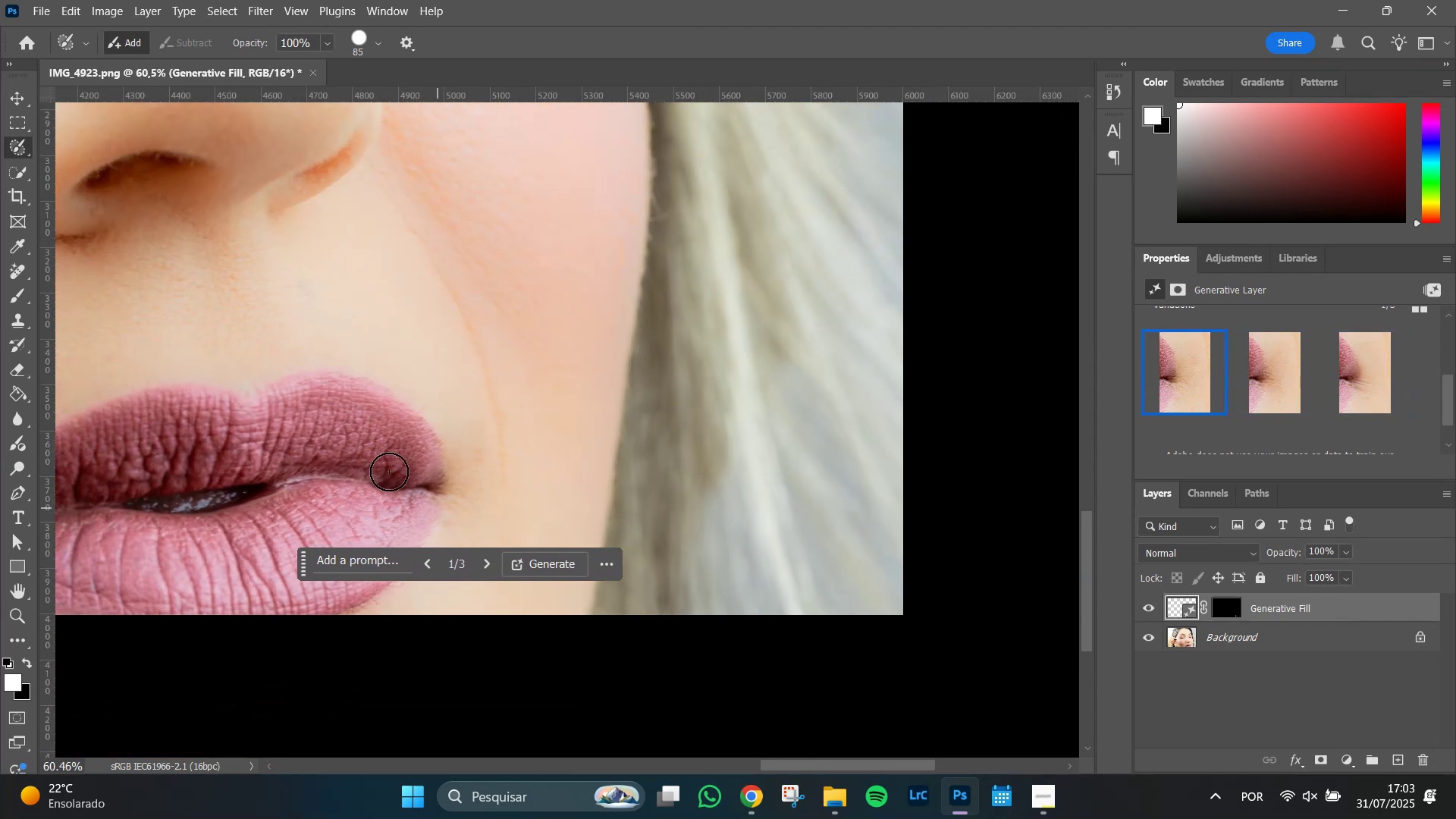 
hold_key(key=Space, duration=1.34)
 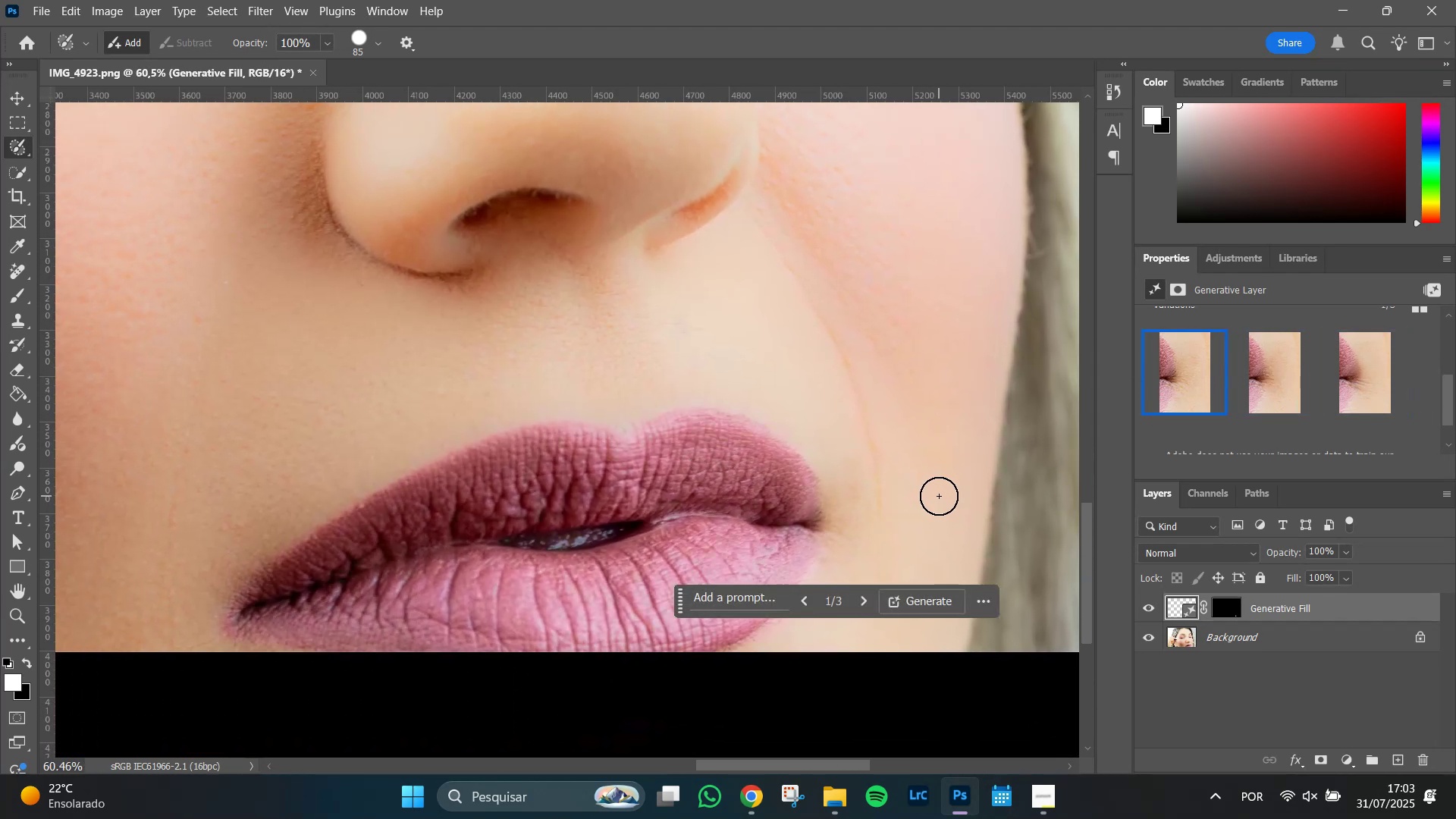 
hold_key(key=AltLeft, duration=1.32)
scroll: coordinate [940, 497], scroll_direction: up, amount: 13.0
 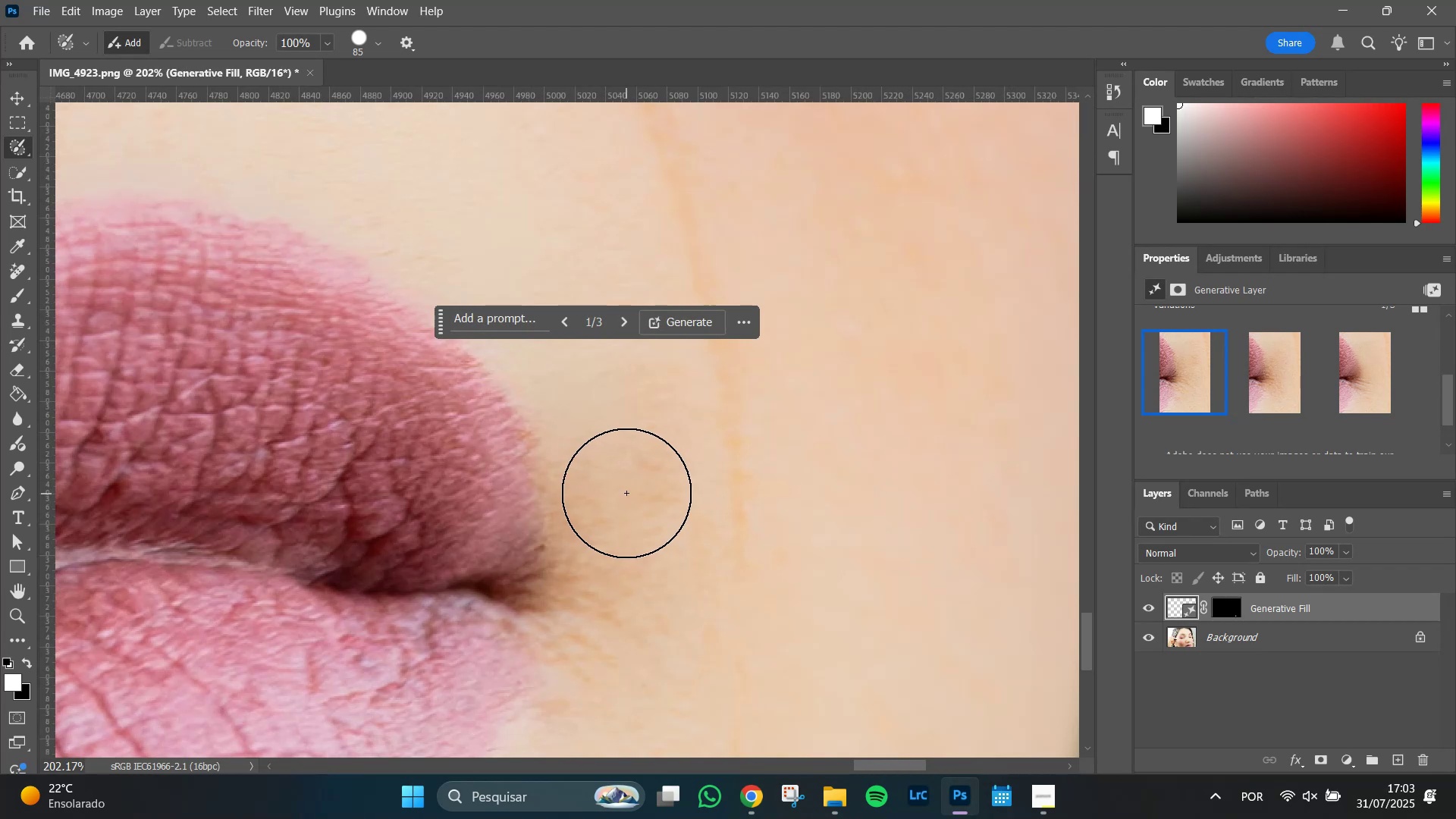 
hold_key(key=AltLeft, duration=1.19)
 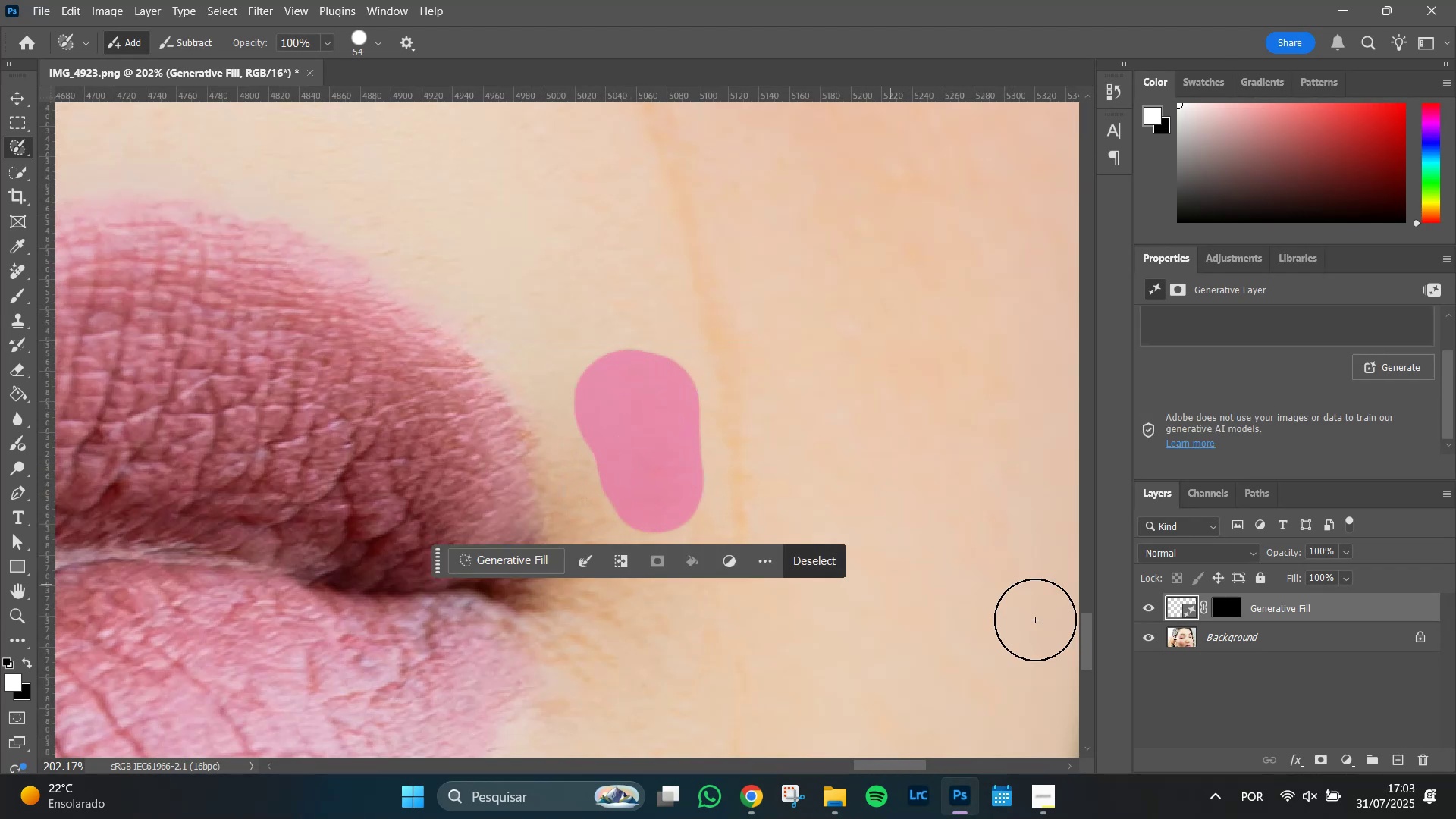 
left_click([1307, 643])
 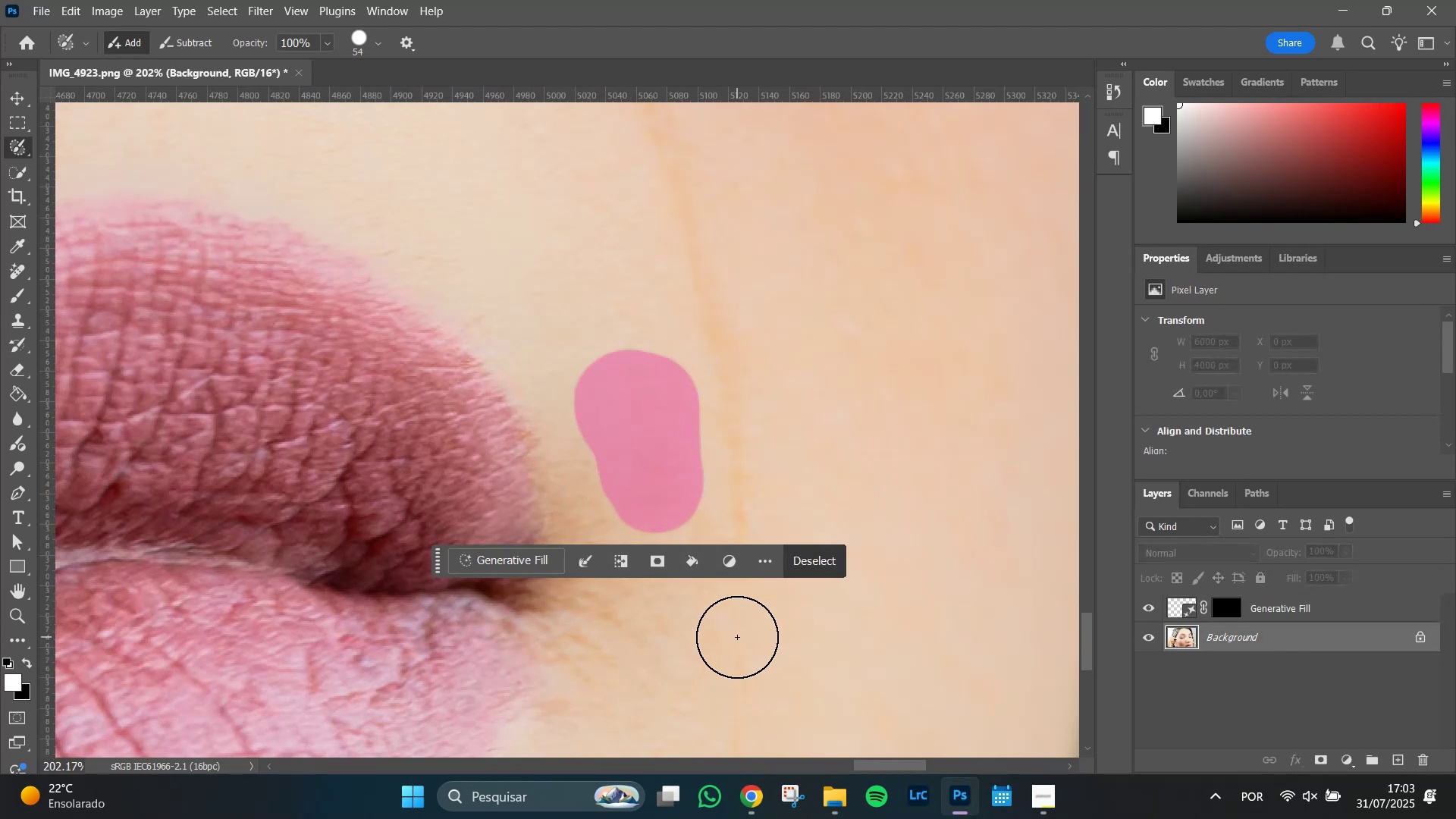 
left_click([805, 563])
 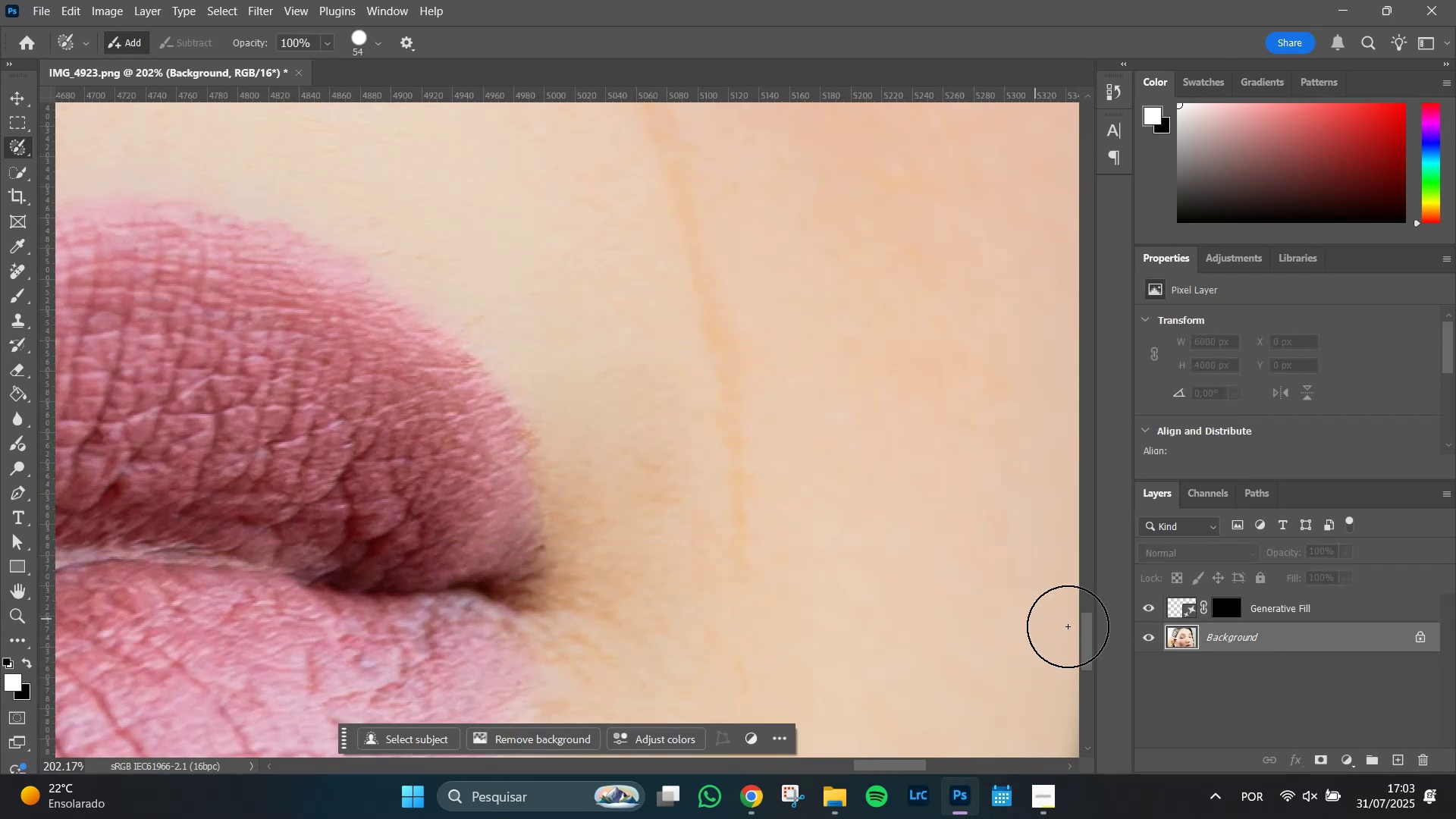 
key(Control+J)
 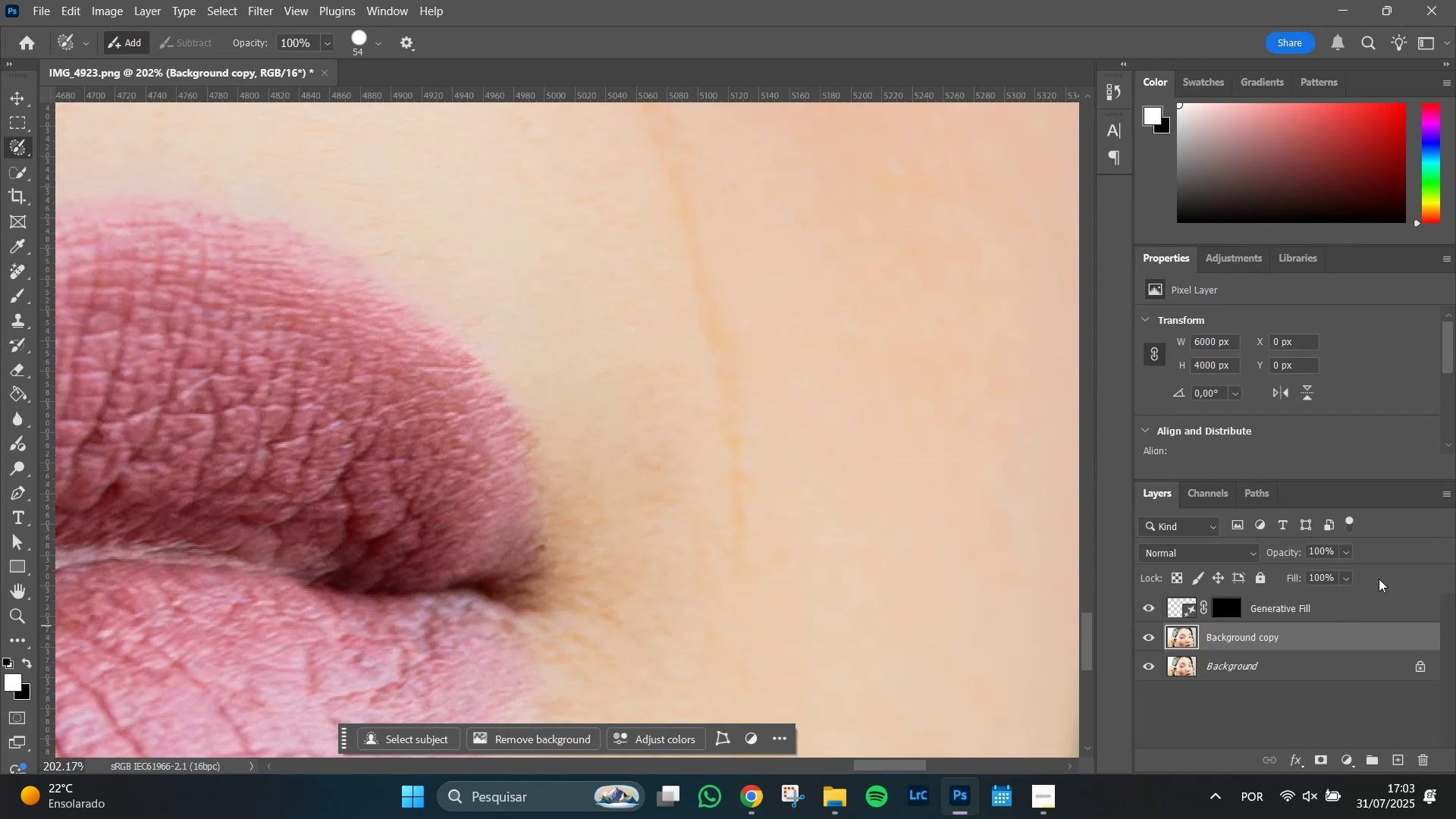 
hold_key(key=ShiftLeft, duration=1.09)
left_click([1329, 614])
 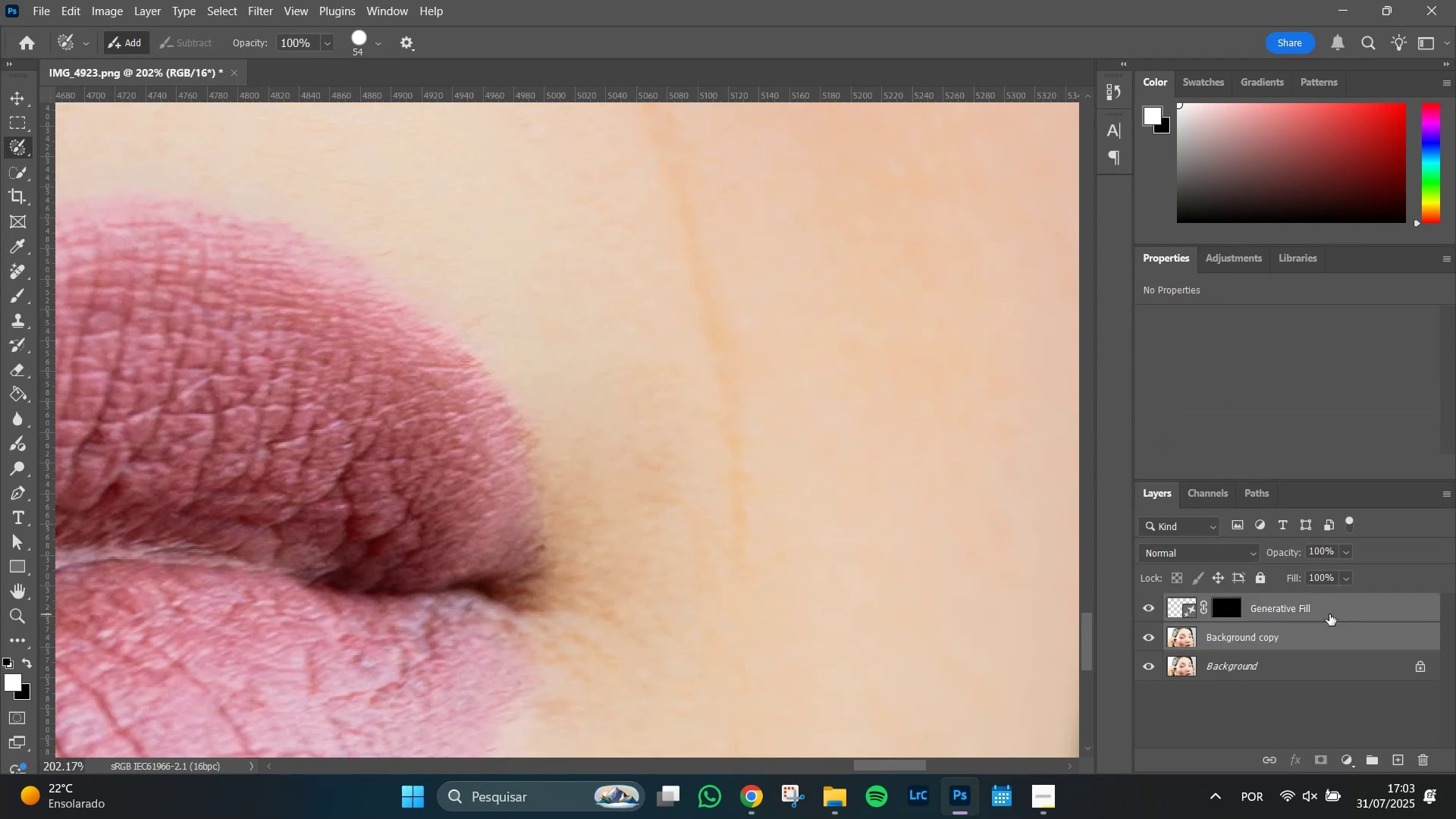 
key(Control+E)
 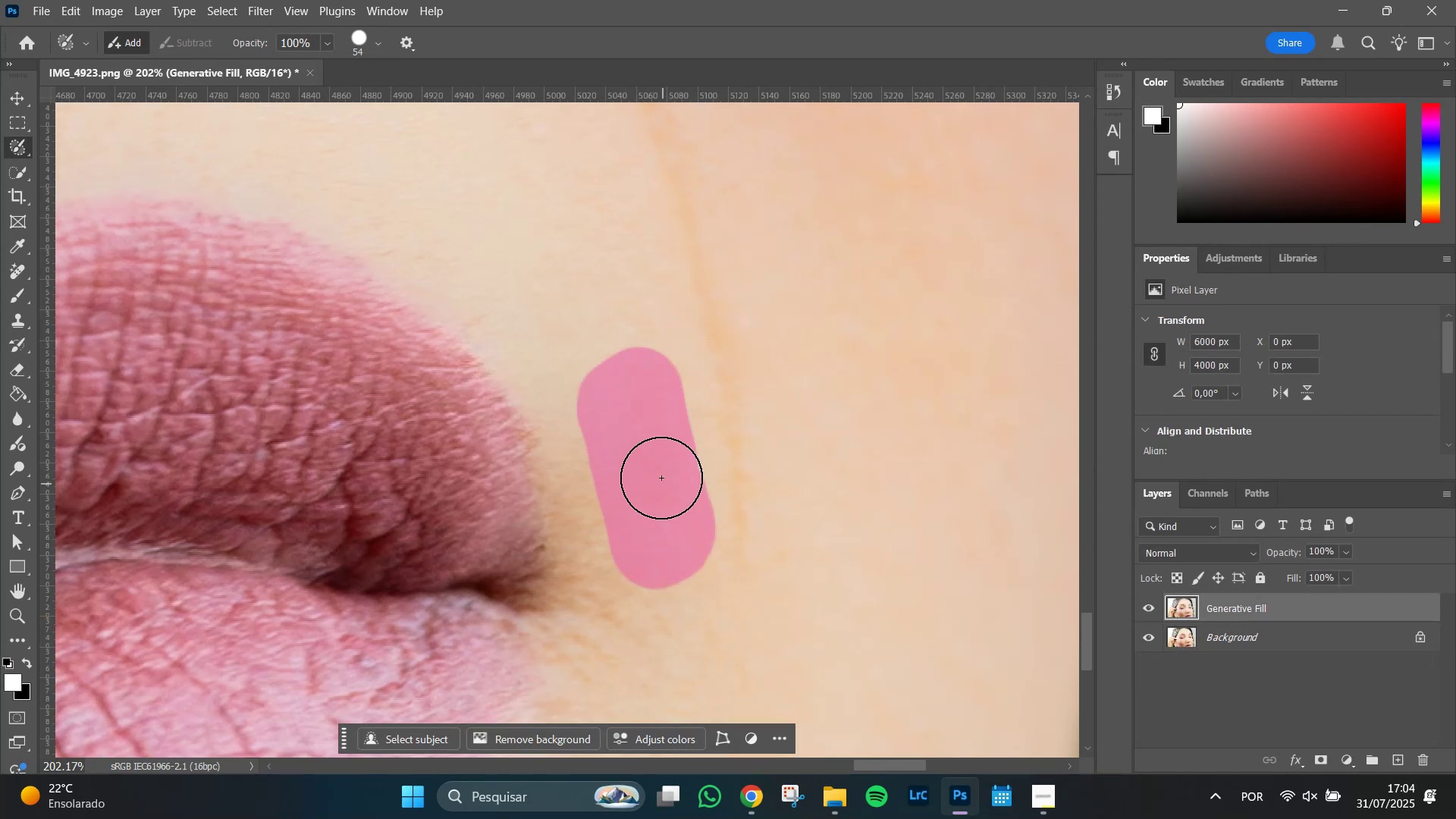 
wait(6.14)
 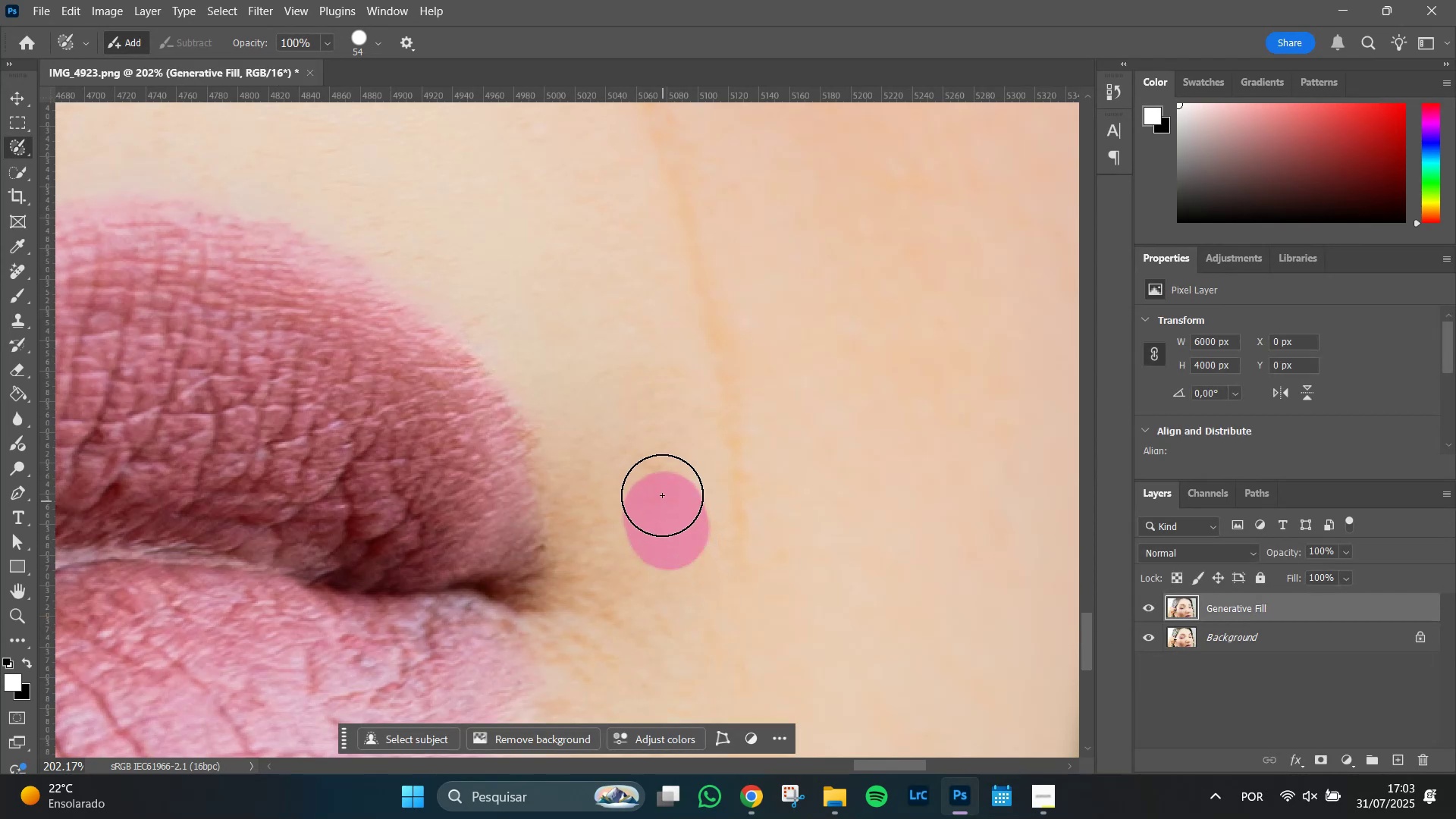 
left_click([512, 617])
 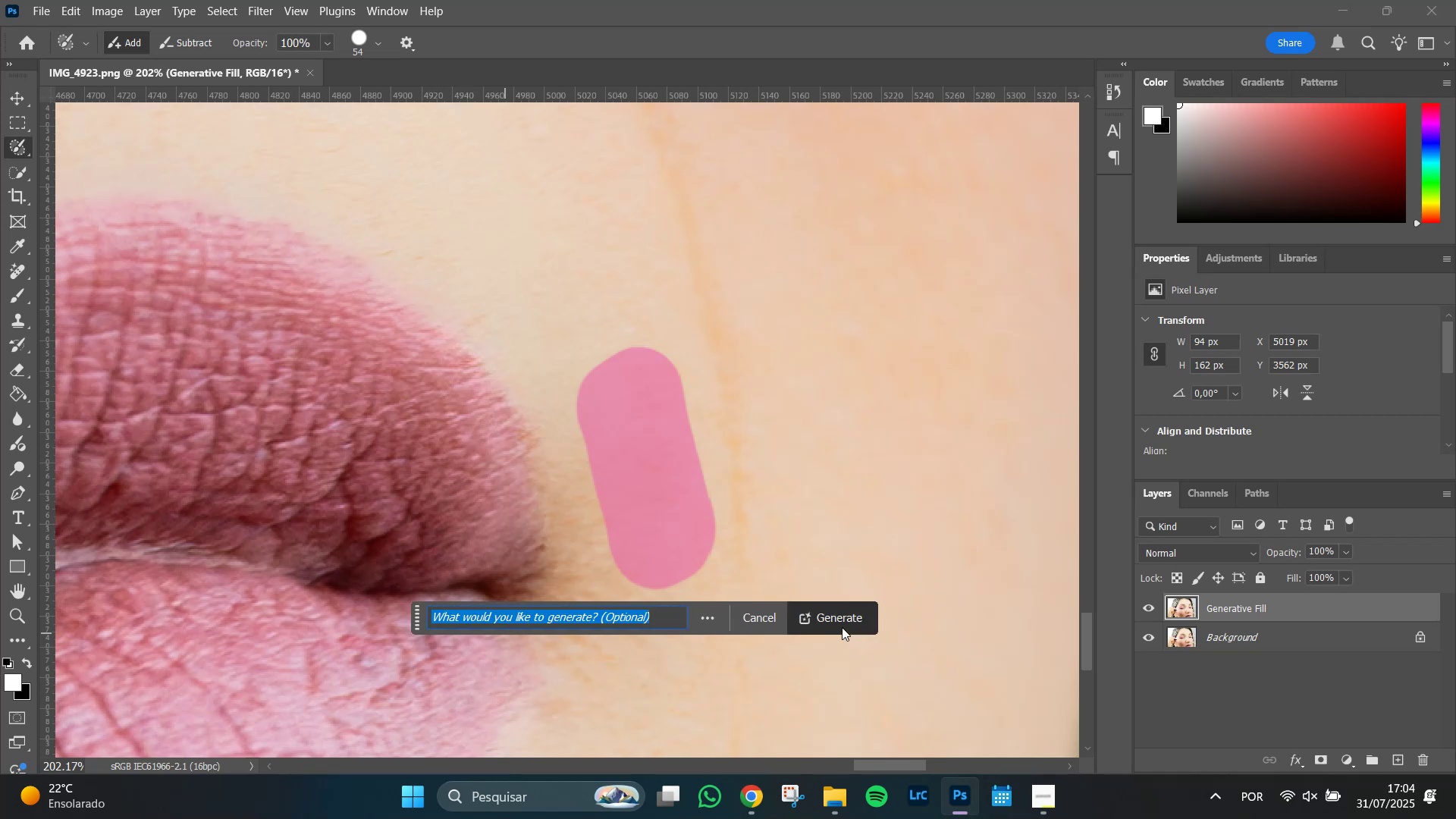 
left_click([840, 612])
 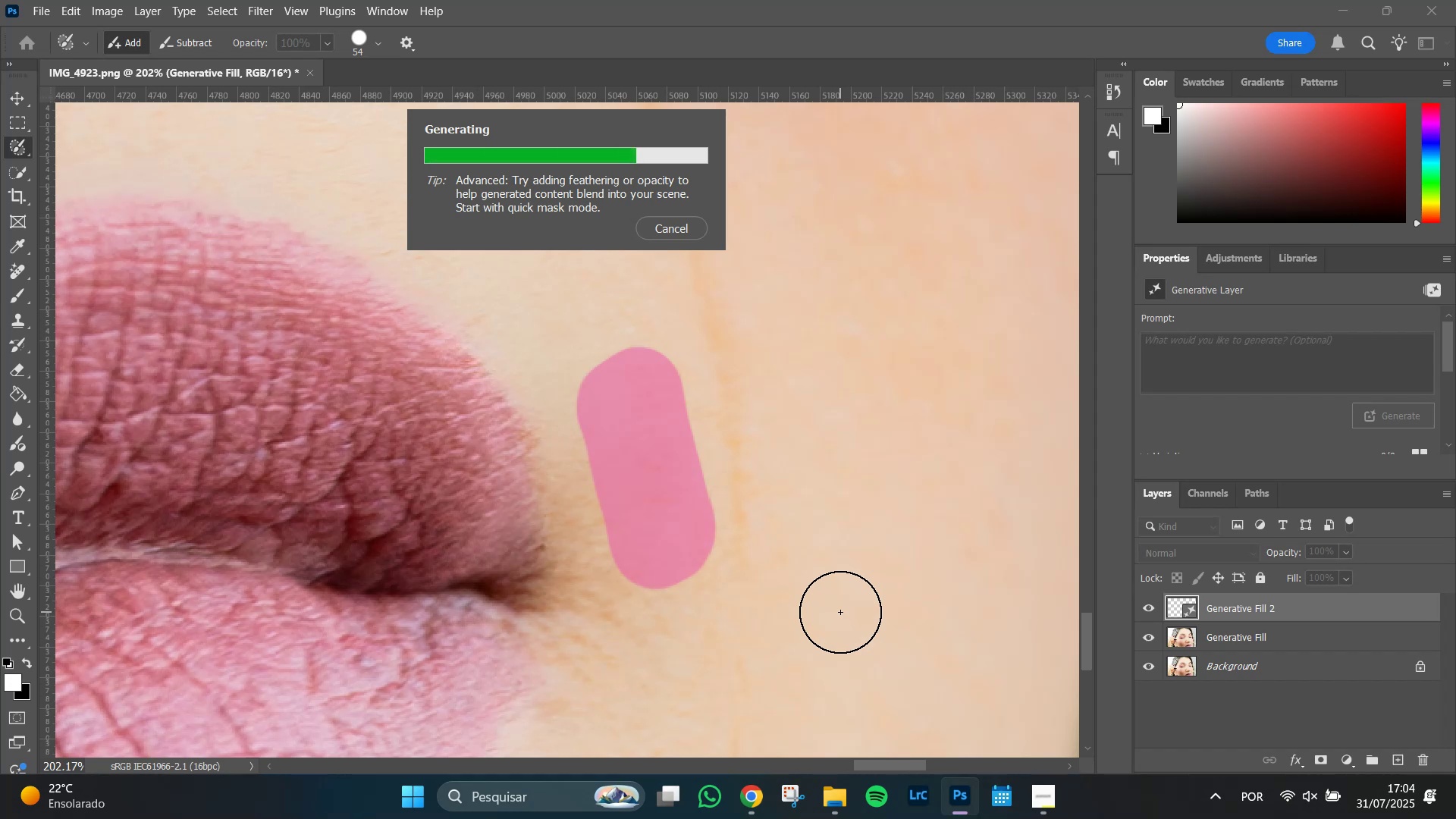 
wait(15.74)
 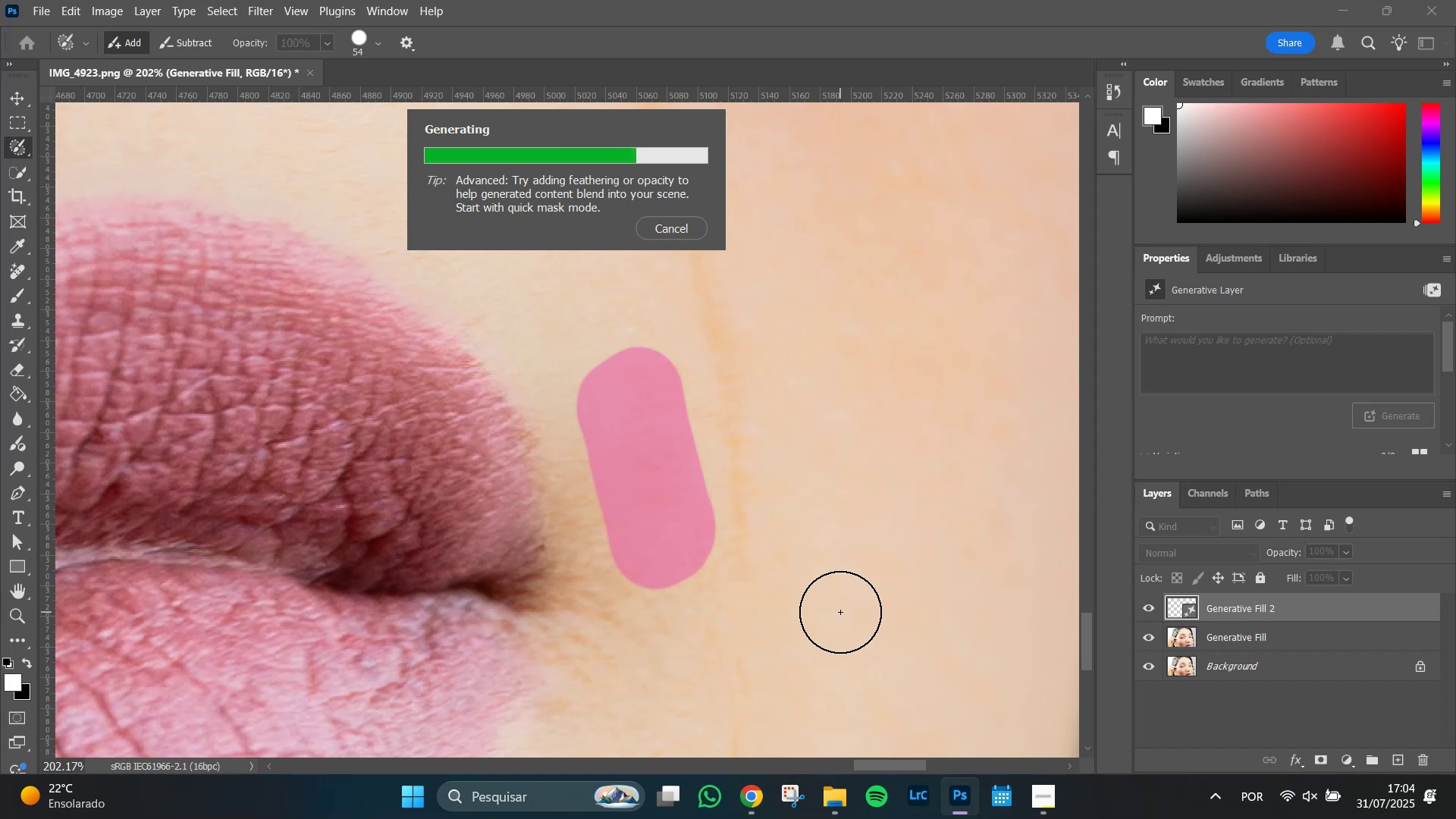 
hold_key(key=Space, duration=1.19)
 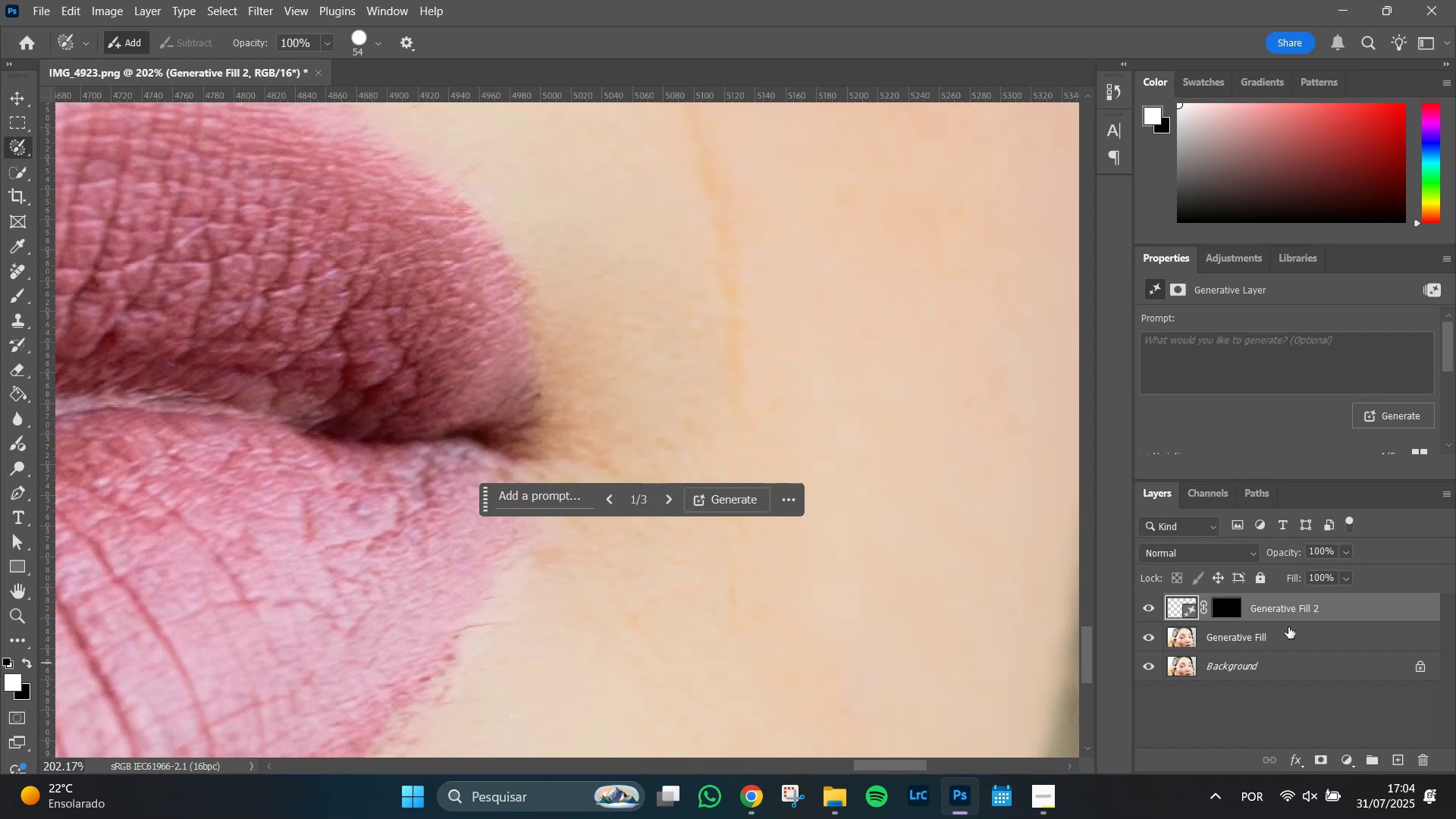 
hold_key(key=ShiftLeft, duration=0.53)
 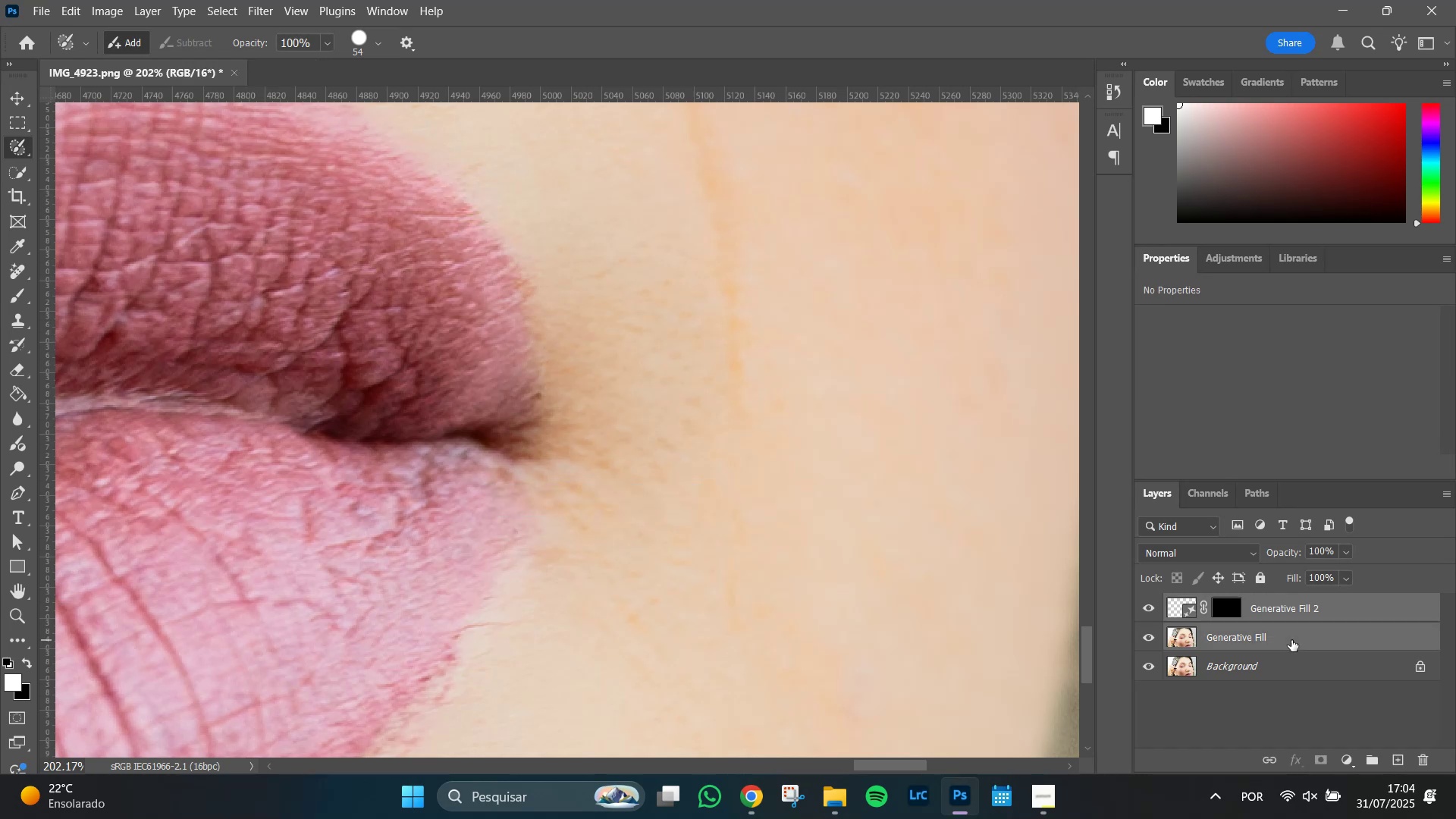 
key(Control+E)
 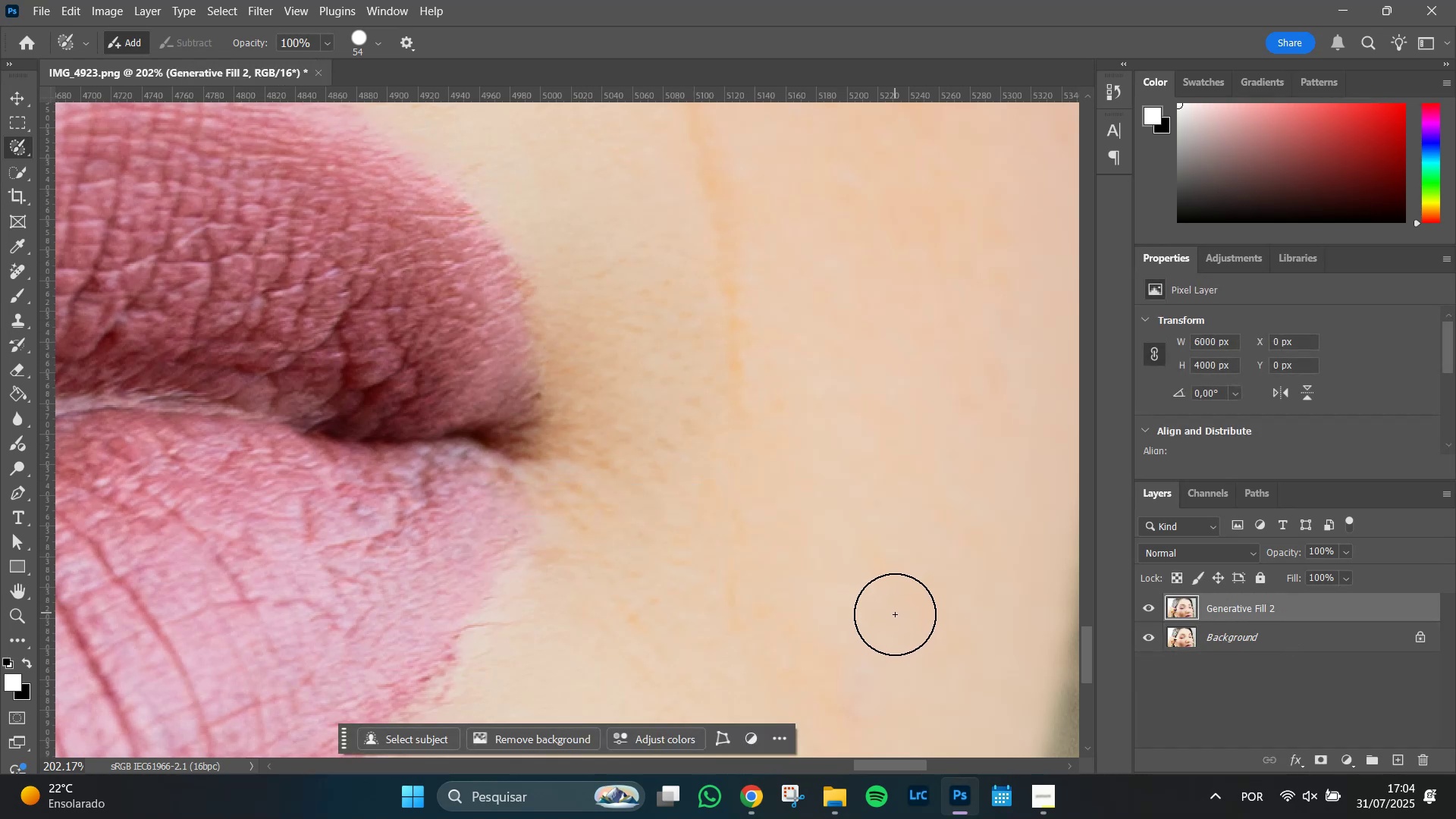 
hold_key(key=AltLeft, duration=0.89)
scroll: coordinate [571, 570], scroll_direction: down, amount: 14.0
 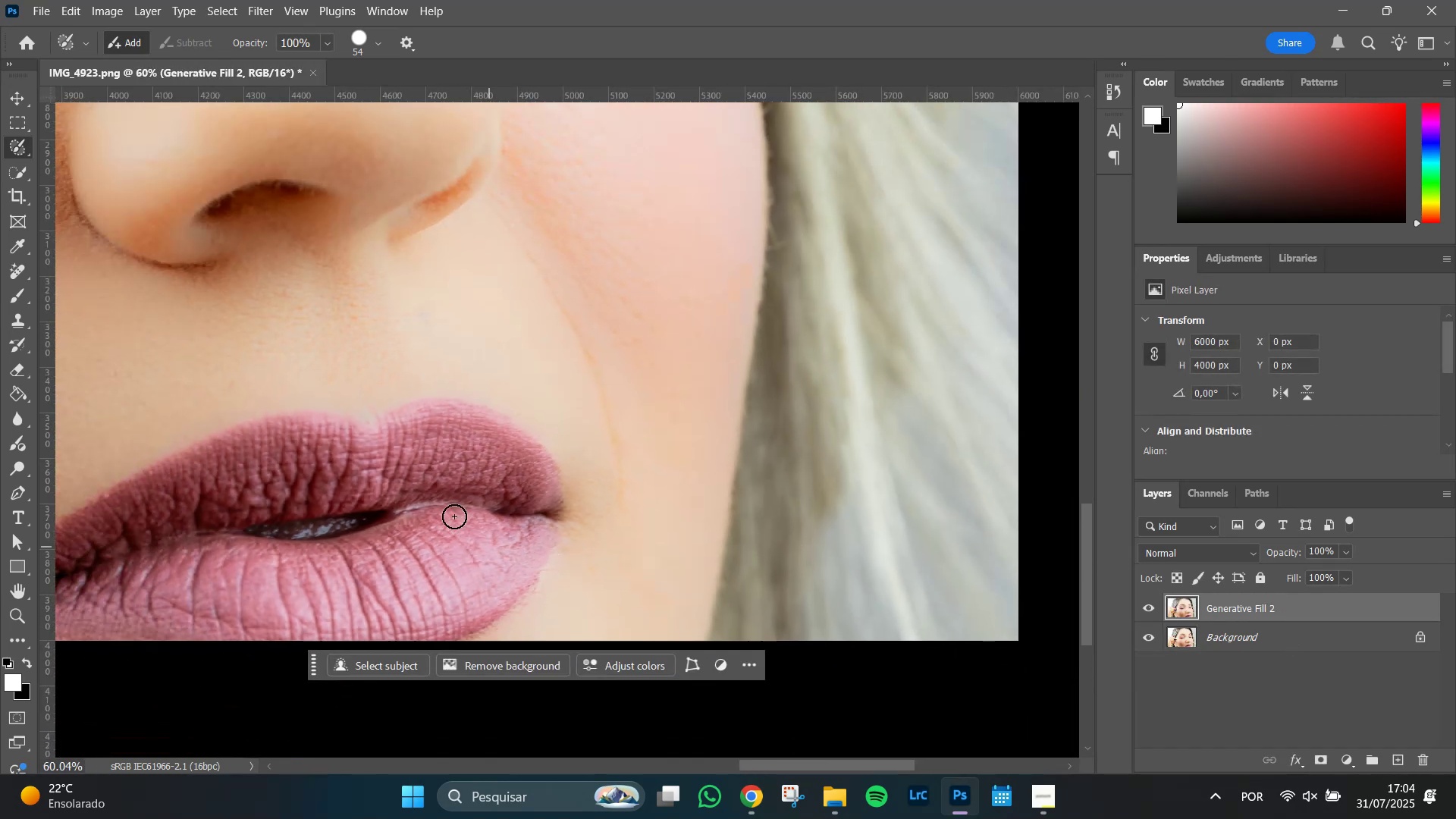 
hold_key(key=Space, duration=0.74)
 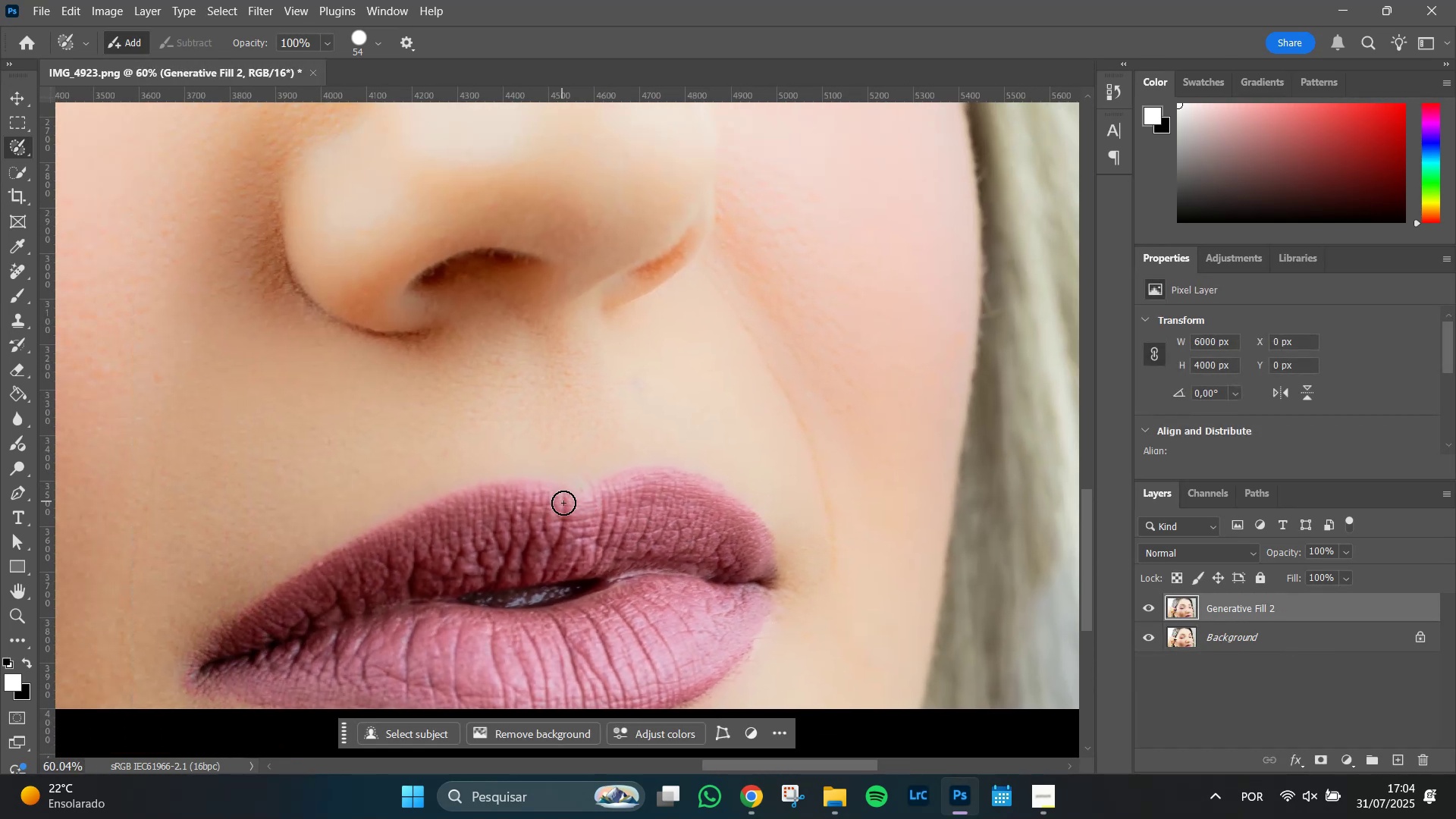 
hold_key(key=AltLeft, duration=0.43)
scroll: coordinate [575, 510], scroll_direction: down, amount: 4.0
 